 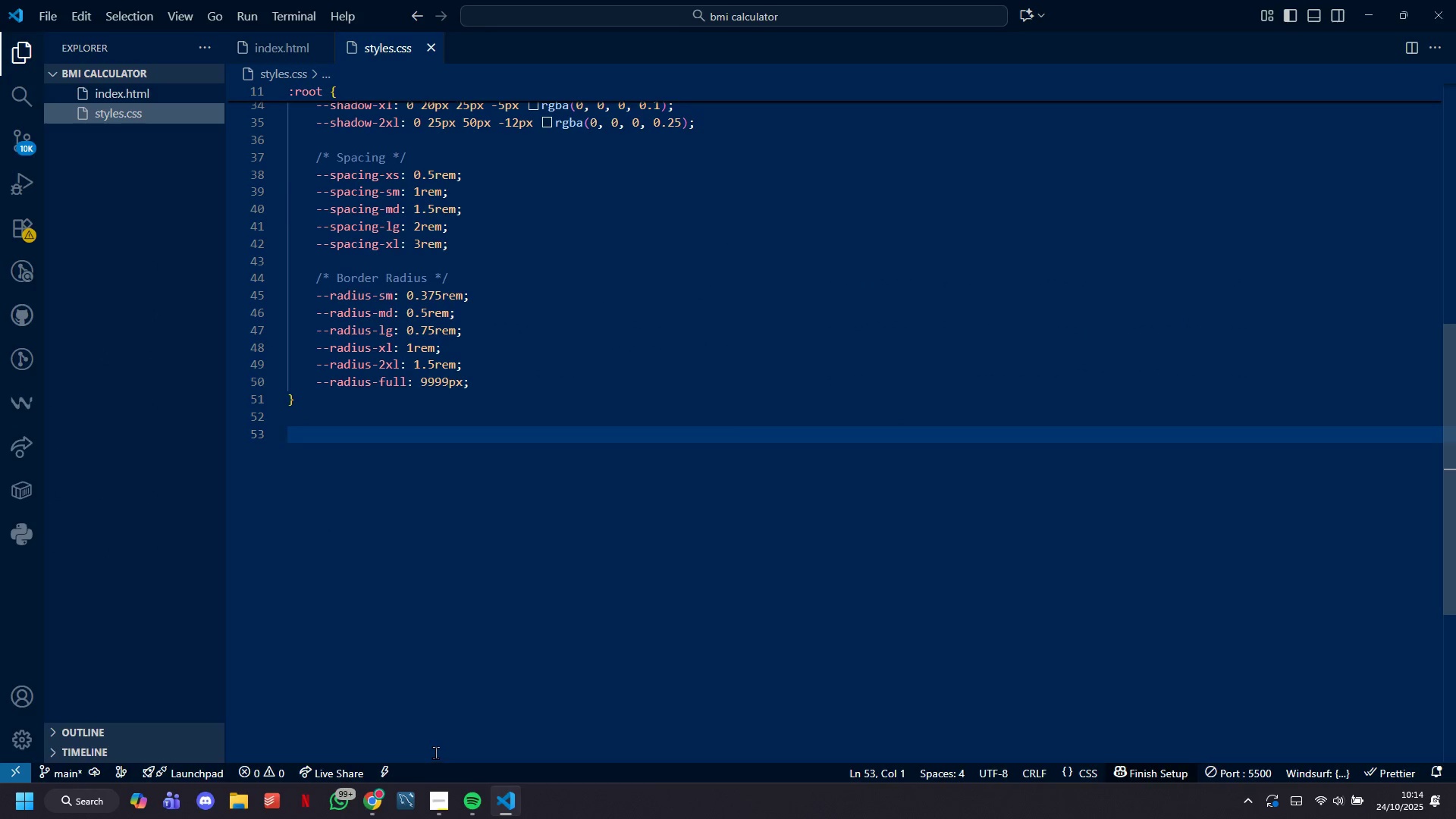 
hold_key(key=ShiftLeft, duration=0.41)
 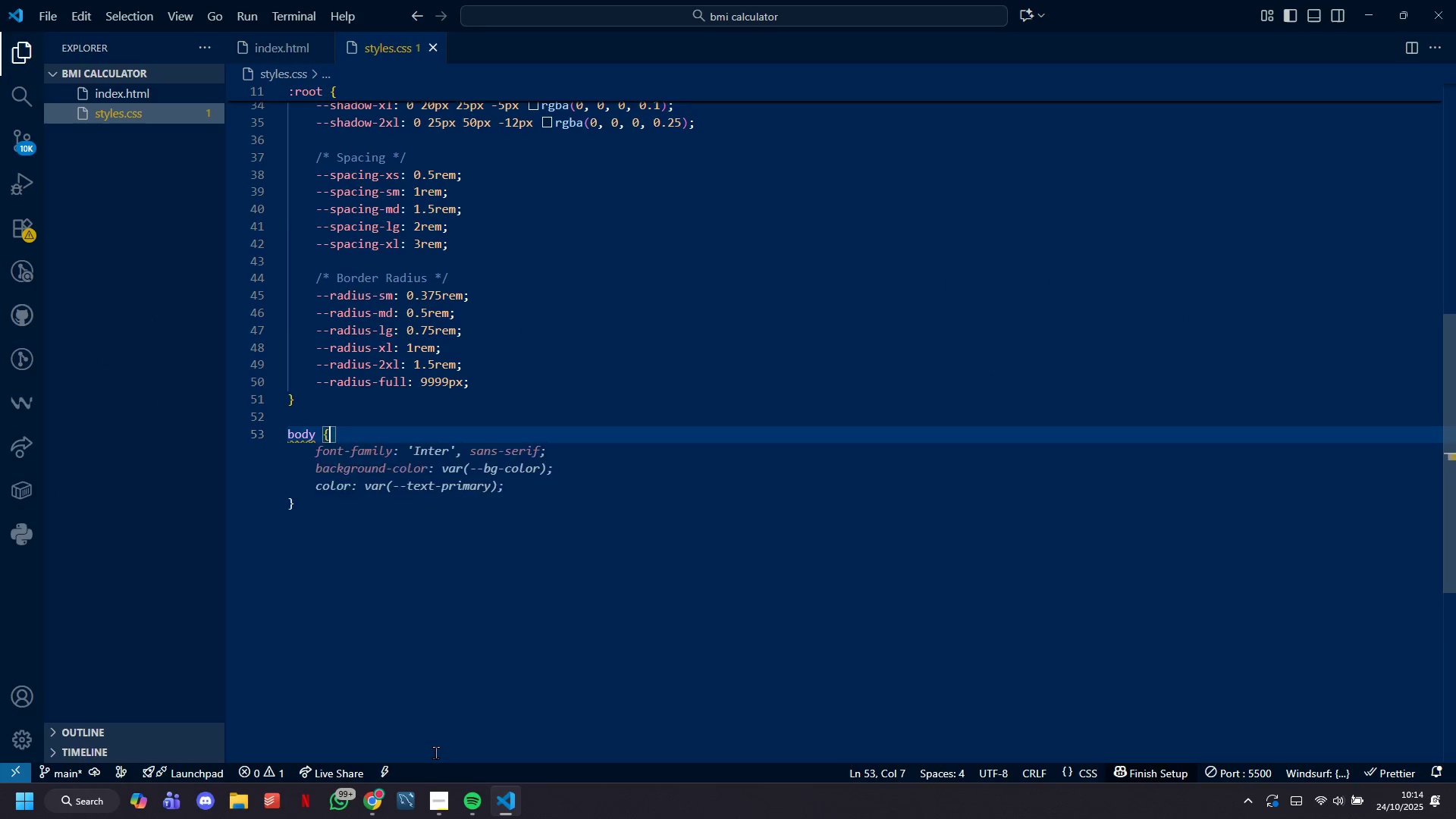 
key(Shift+Enter)
 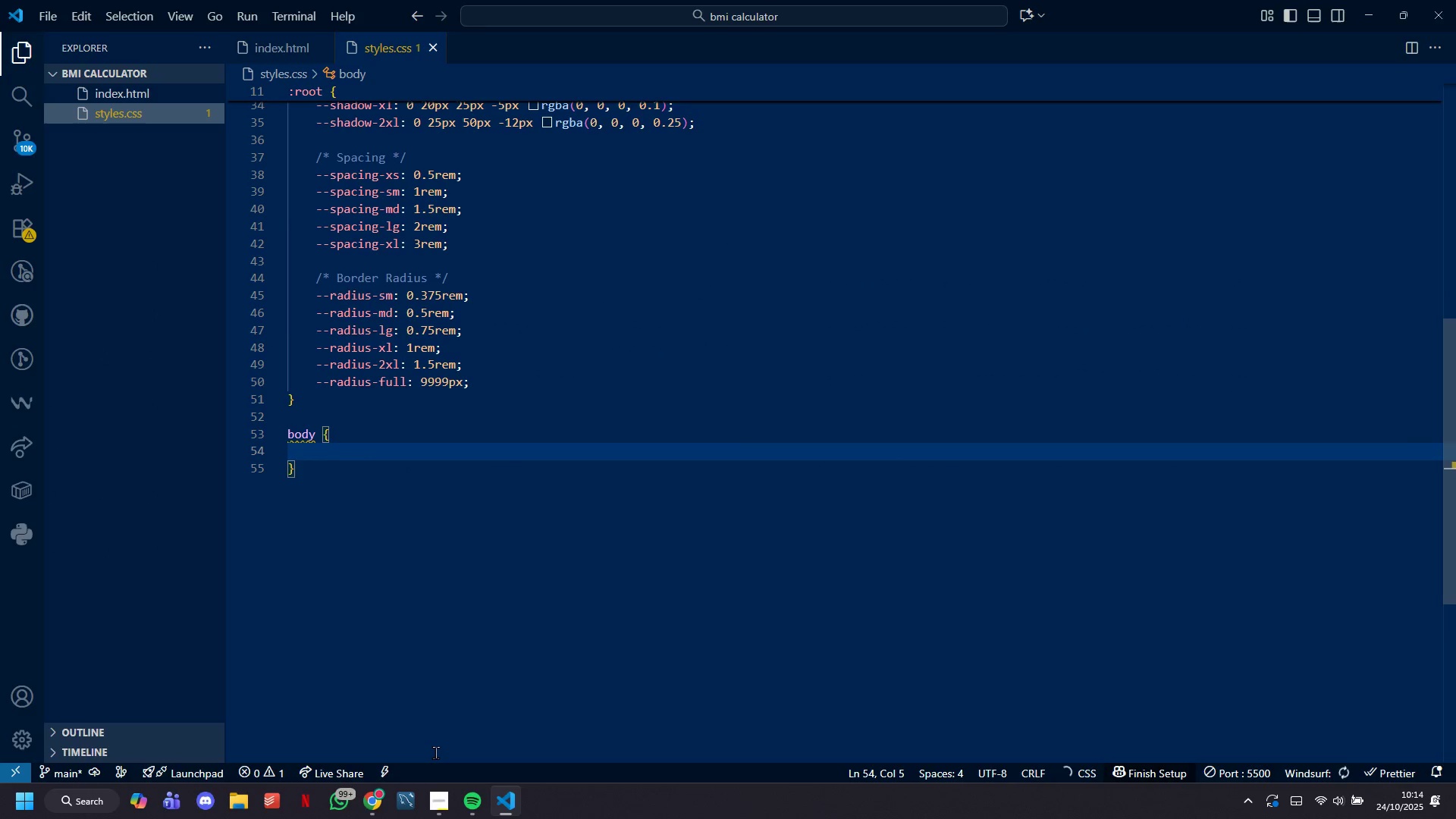 
type(font:Family)
key(Backspace)
key(Backspace)
key(Backspace)
key(Backspace)
key(Backspace)
key(Backspace)
key(Backspace)
type(-family ; -apple)
 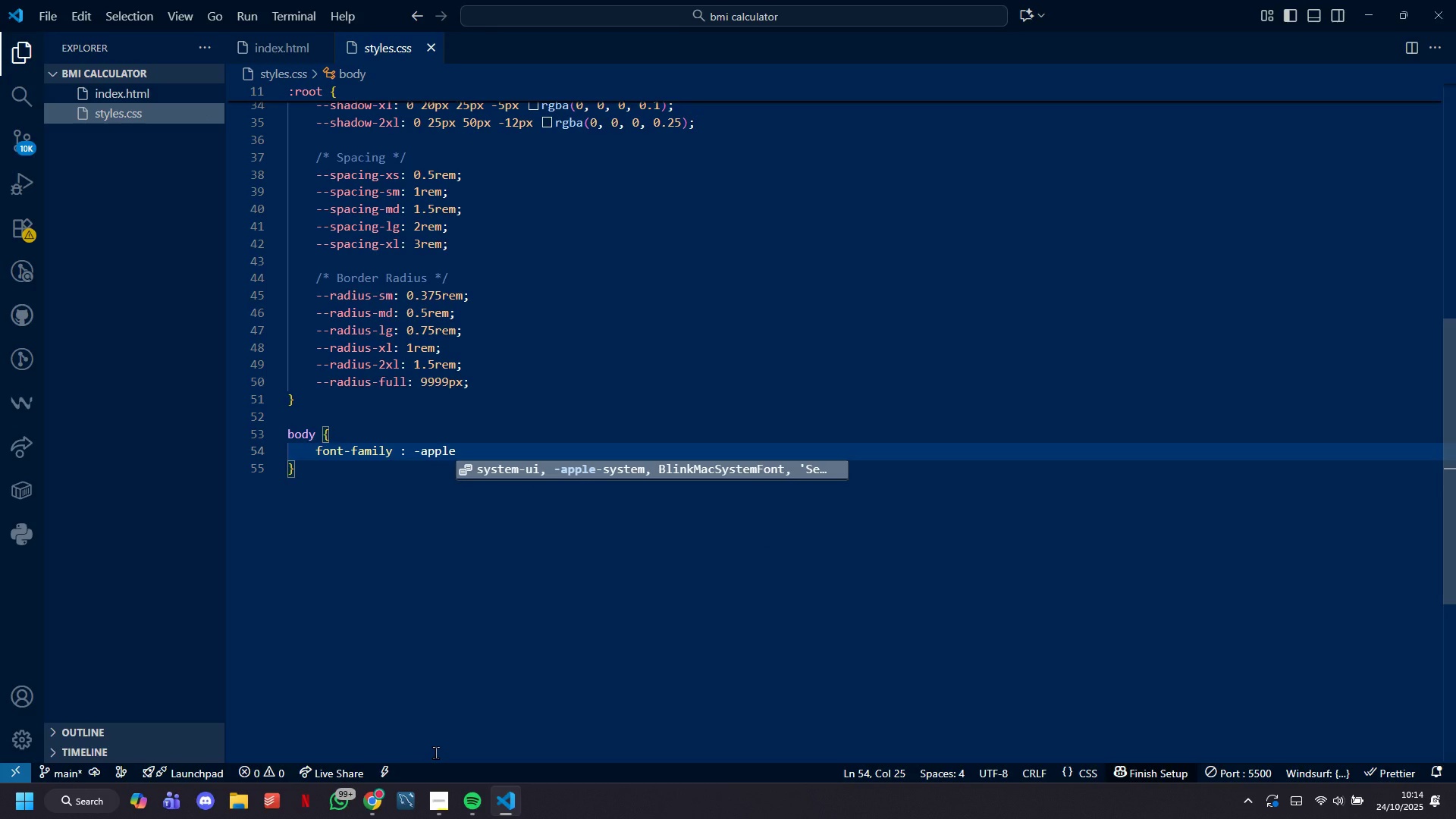 
key(Tab)
 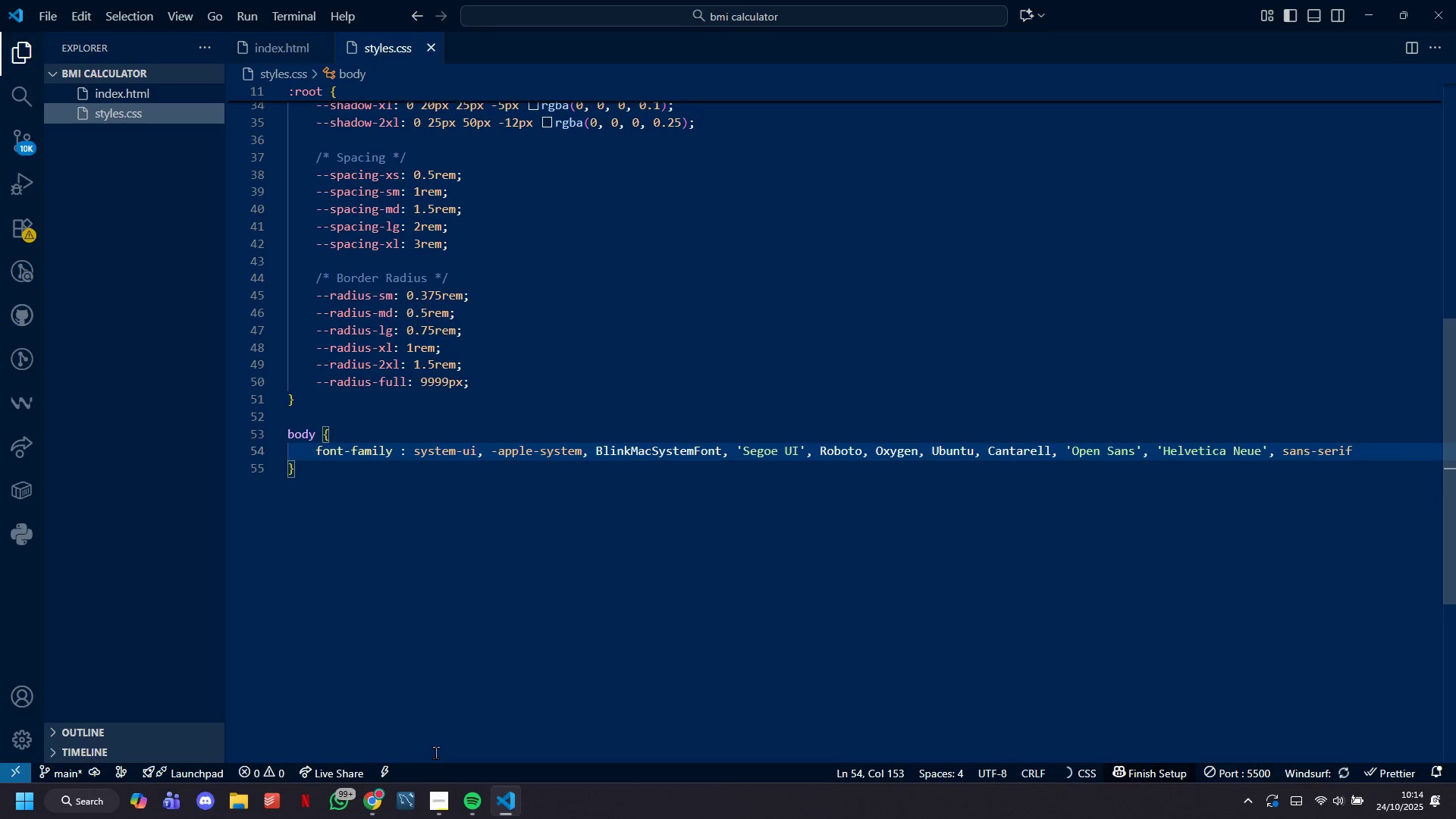 
key(Control+S)
 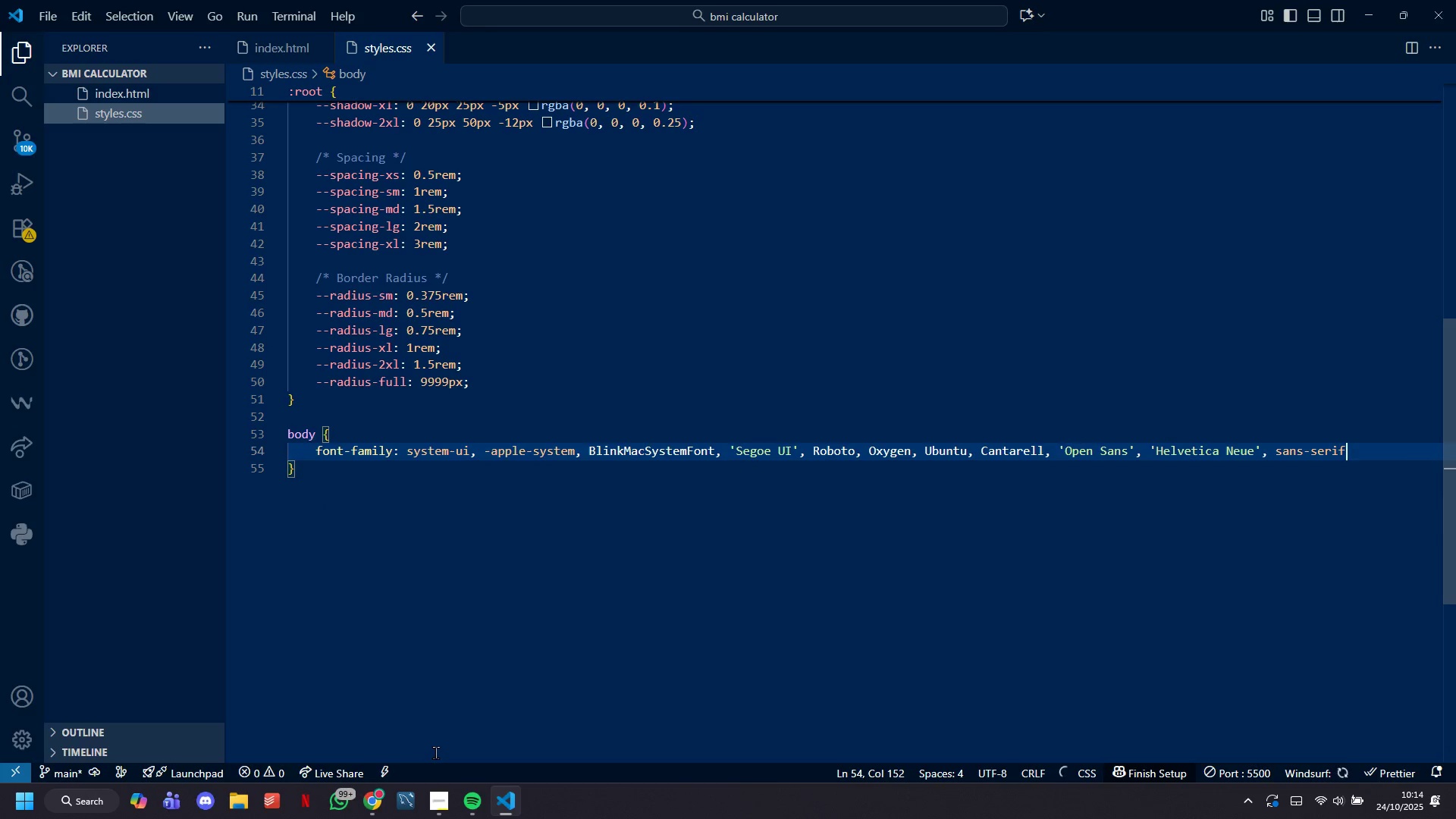 
key(Semicolon)
 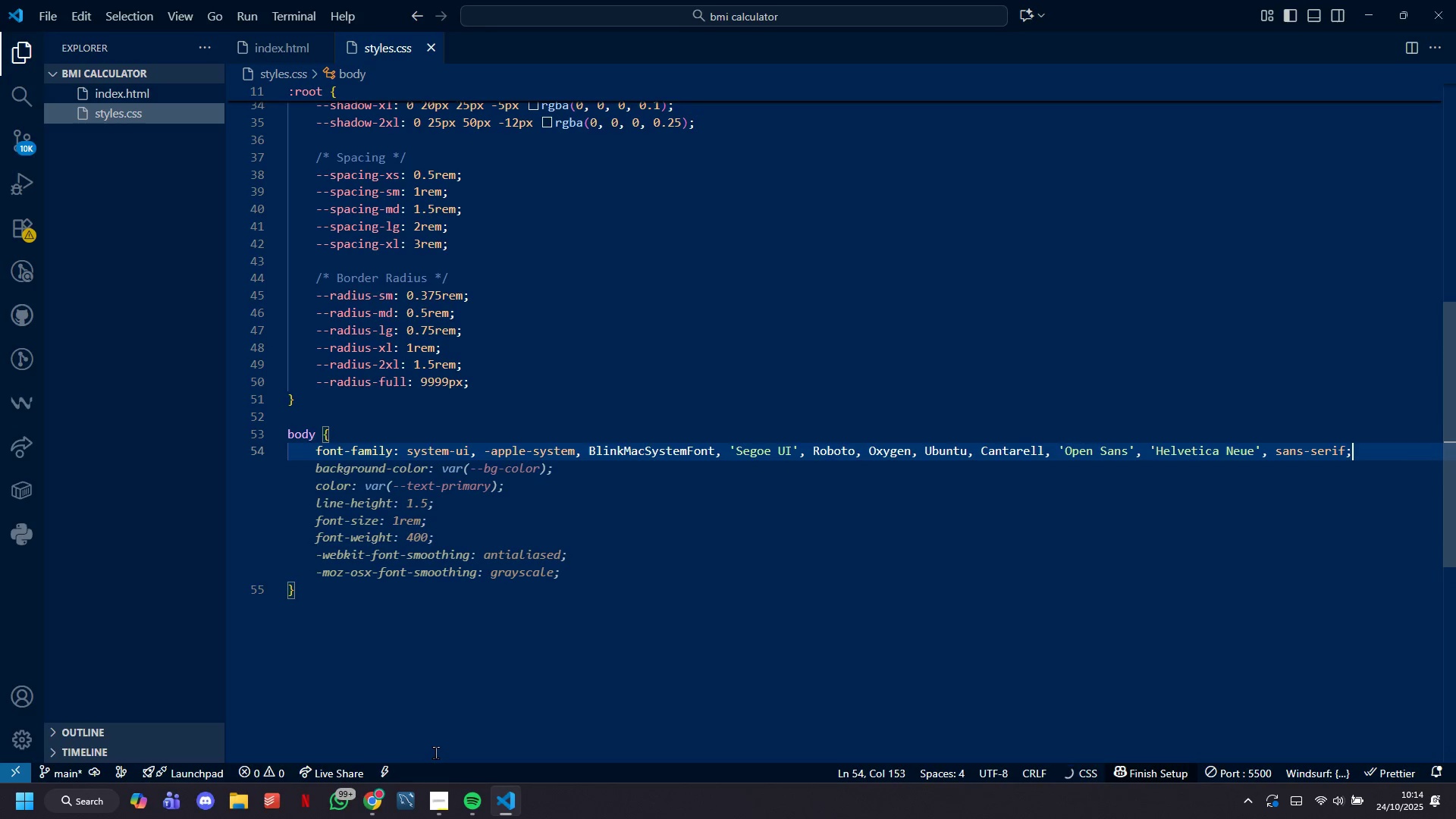 
key(Enter)
 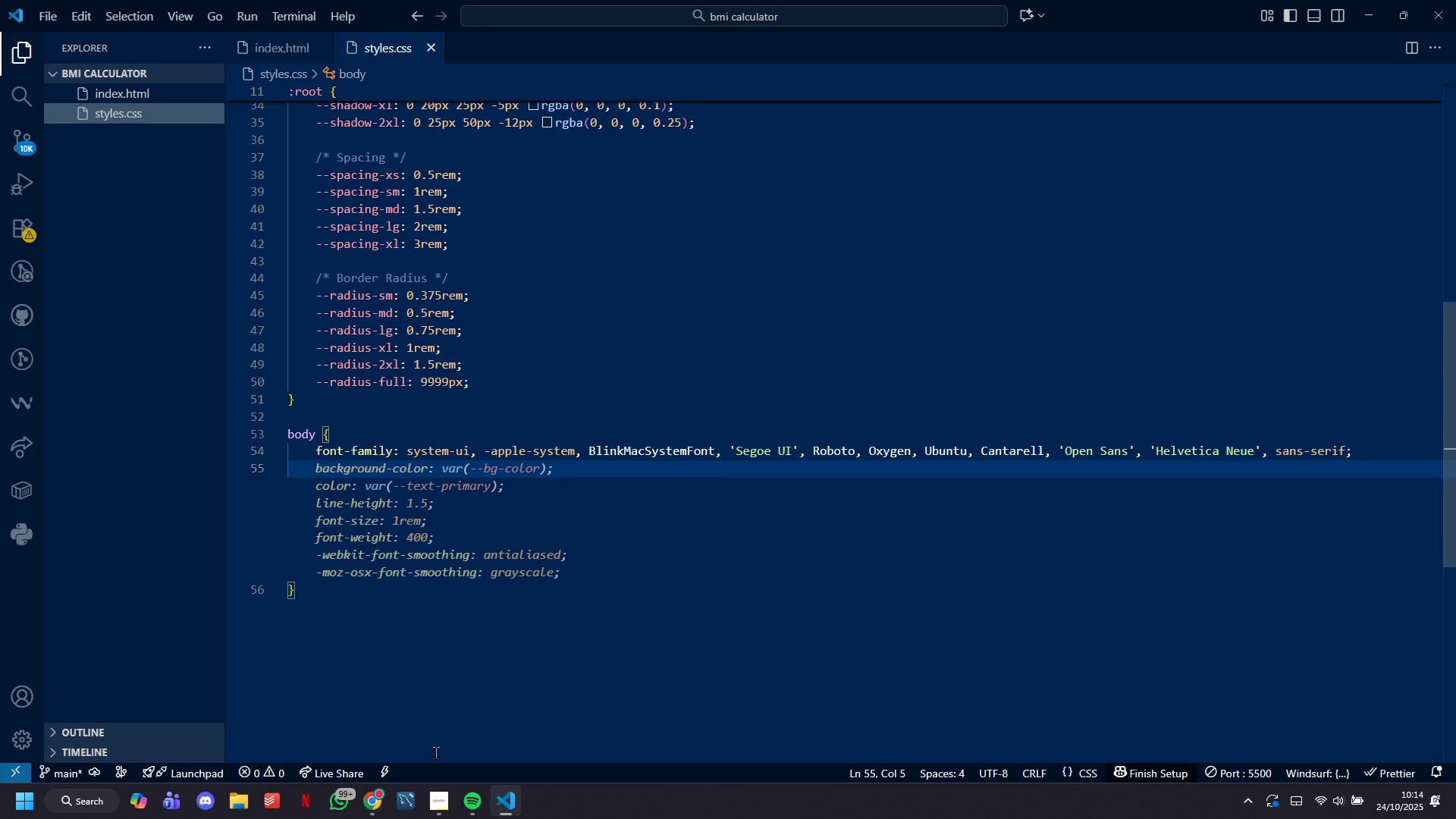 
type(background; lnear-gradent)
 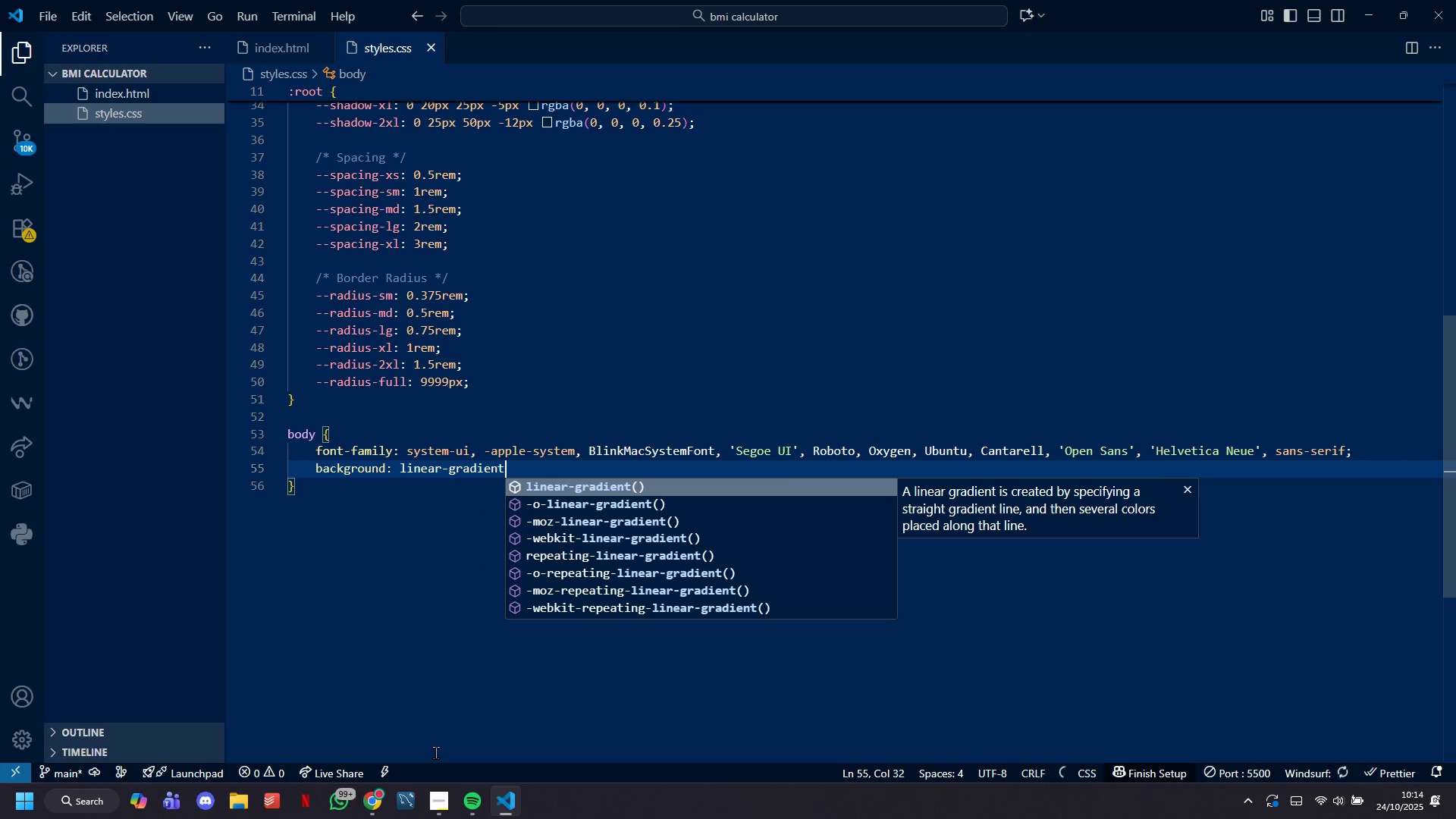 
 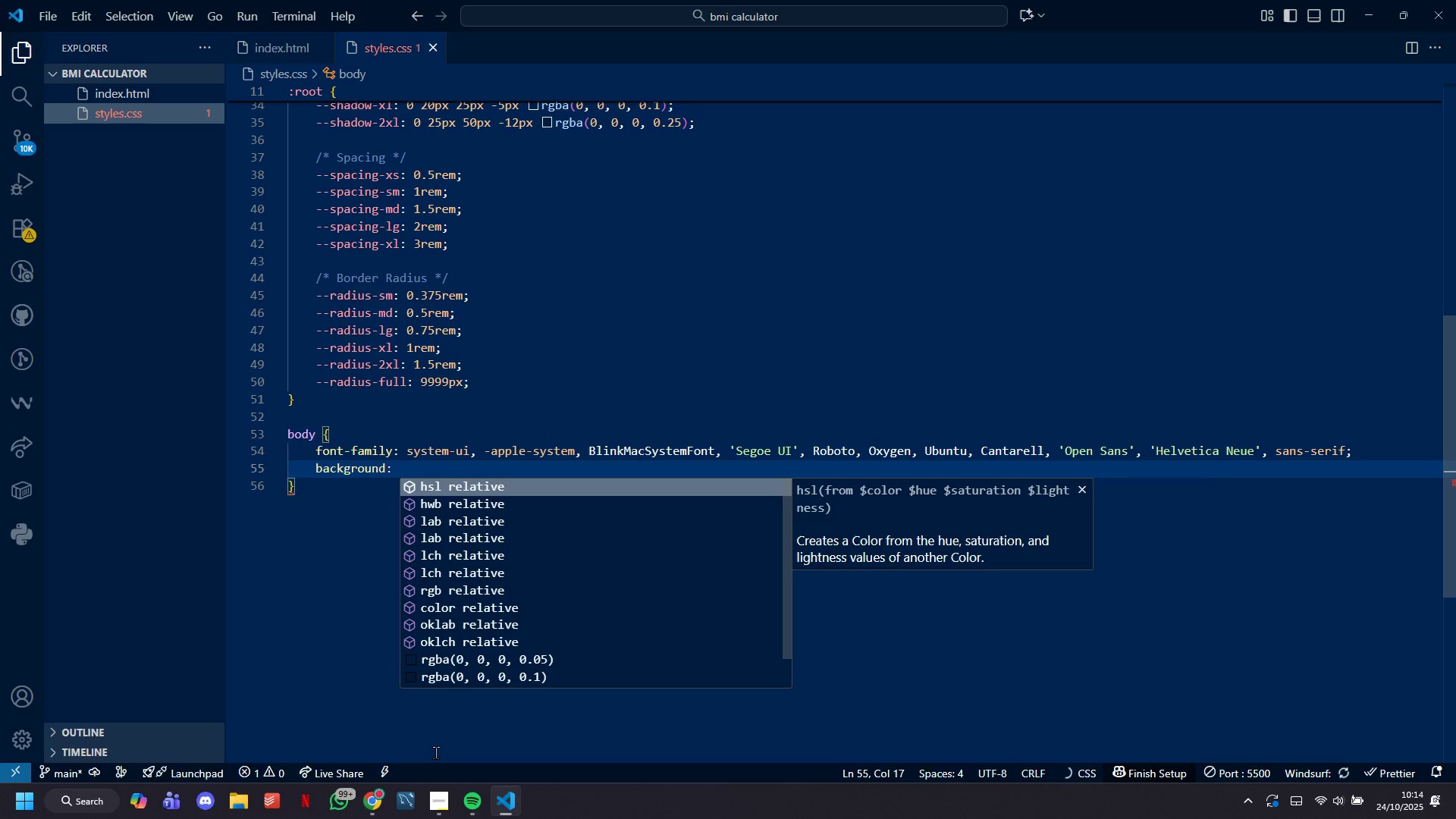 
hold_key(key=I, duration=1.7)
 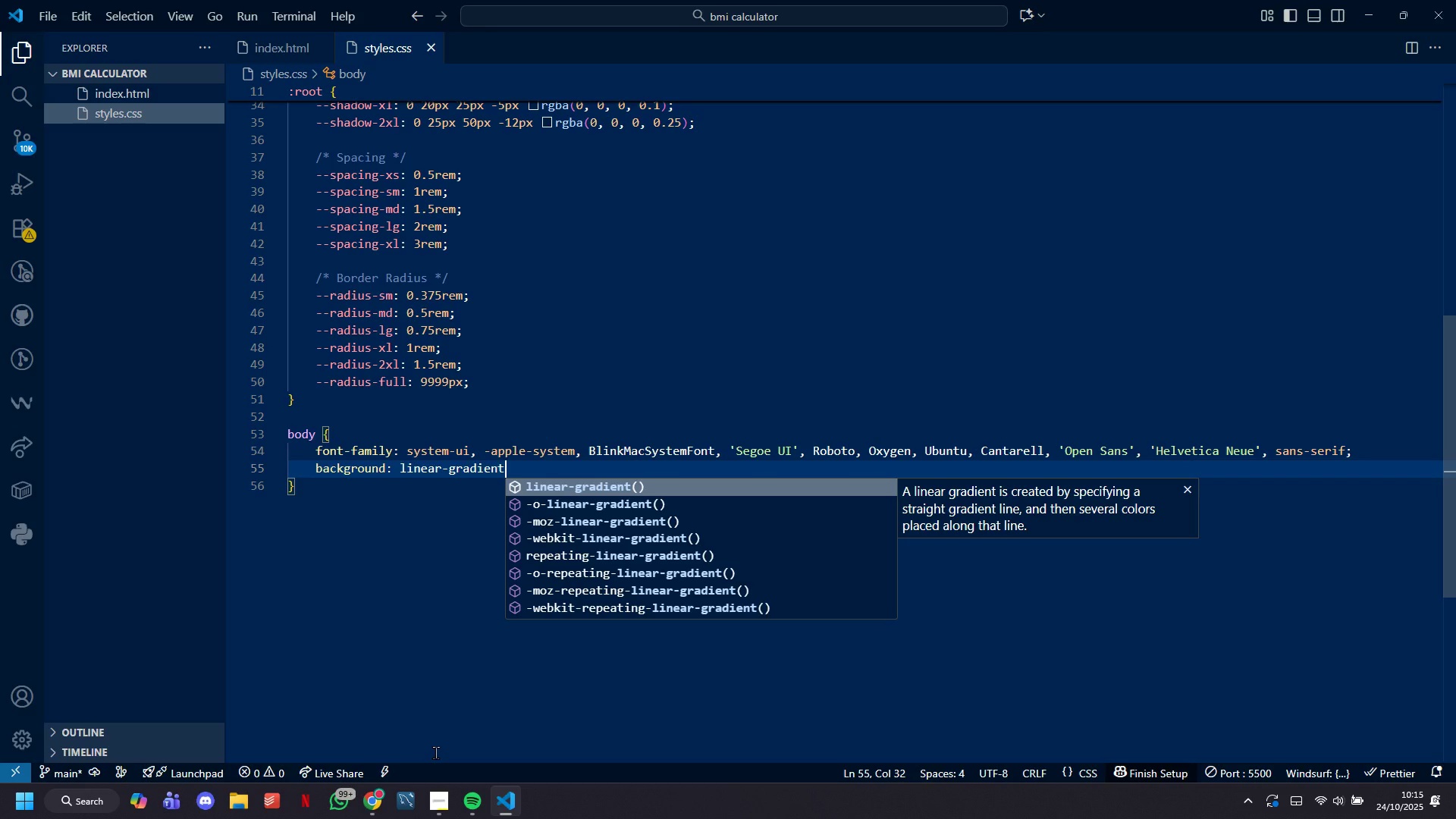 
wait(22.29)
 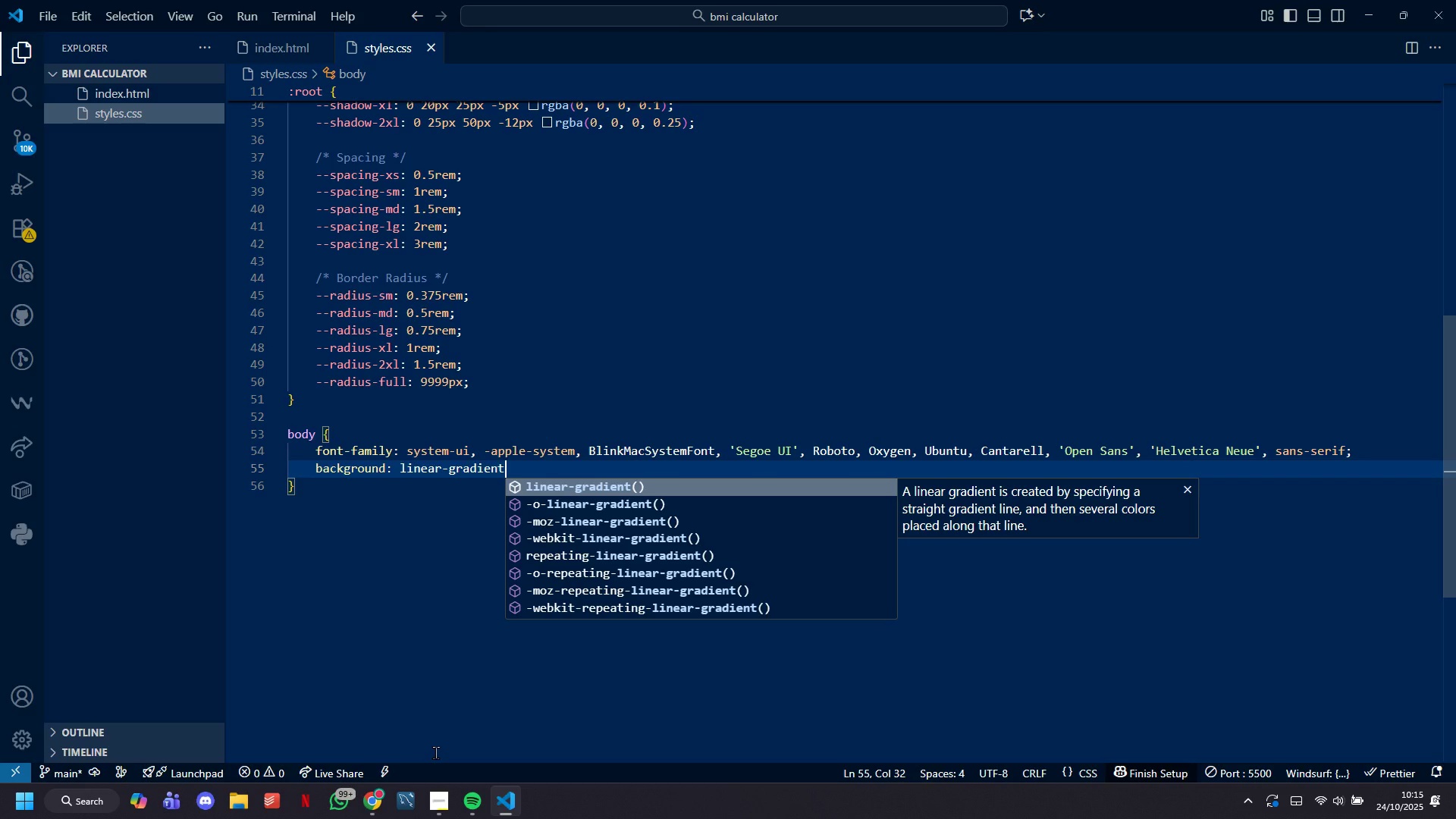 
key(Shift+ShiftLeft)
 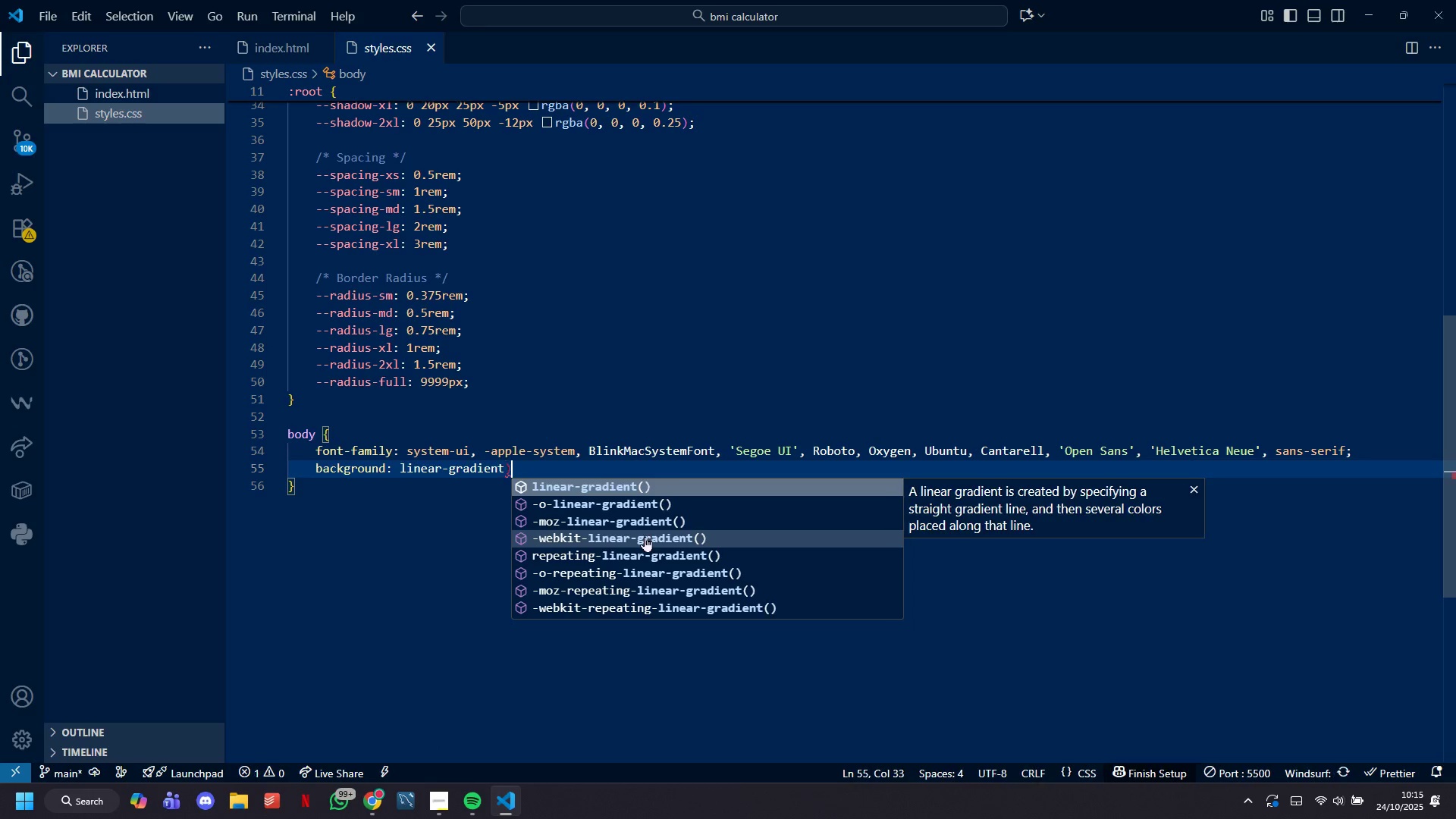 
key(Shift+0)
 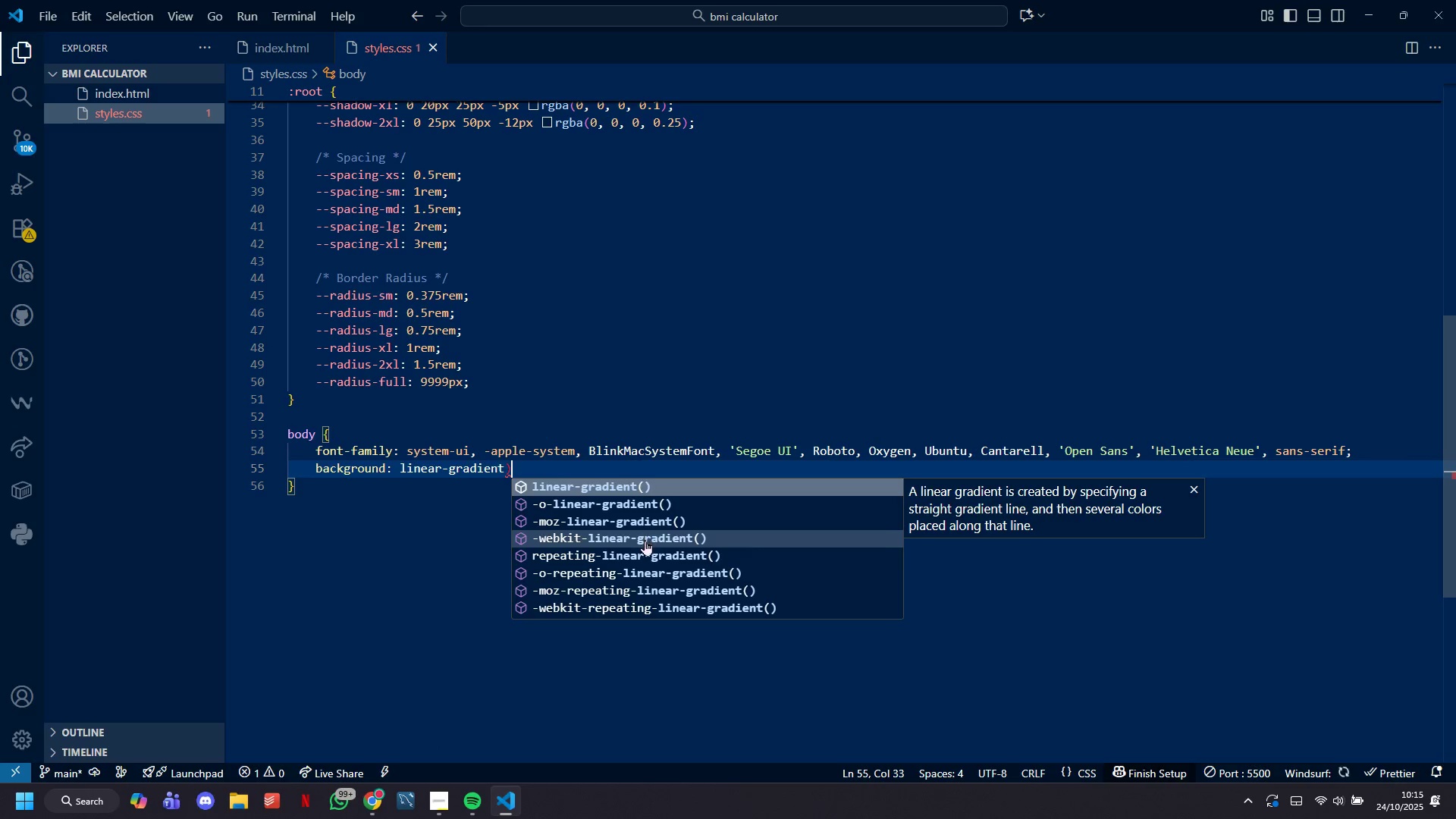 
key(Backspace)
 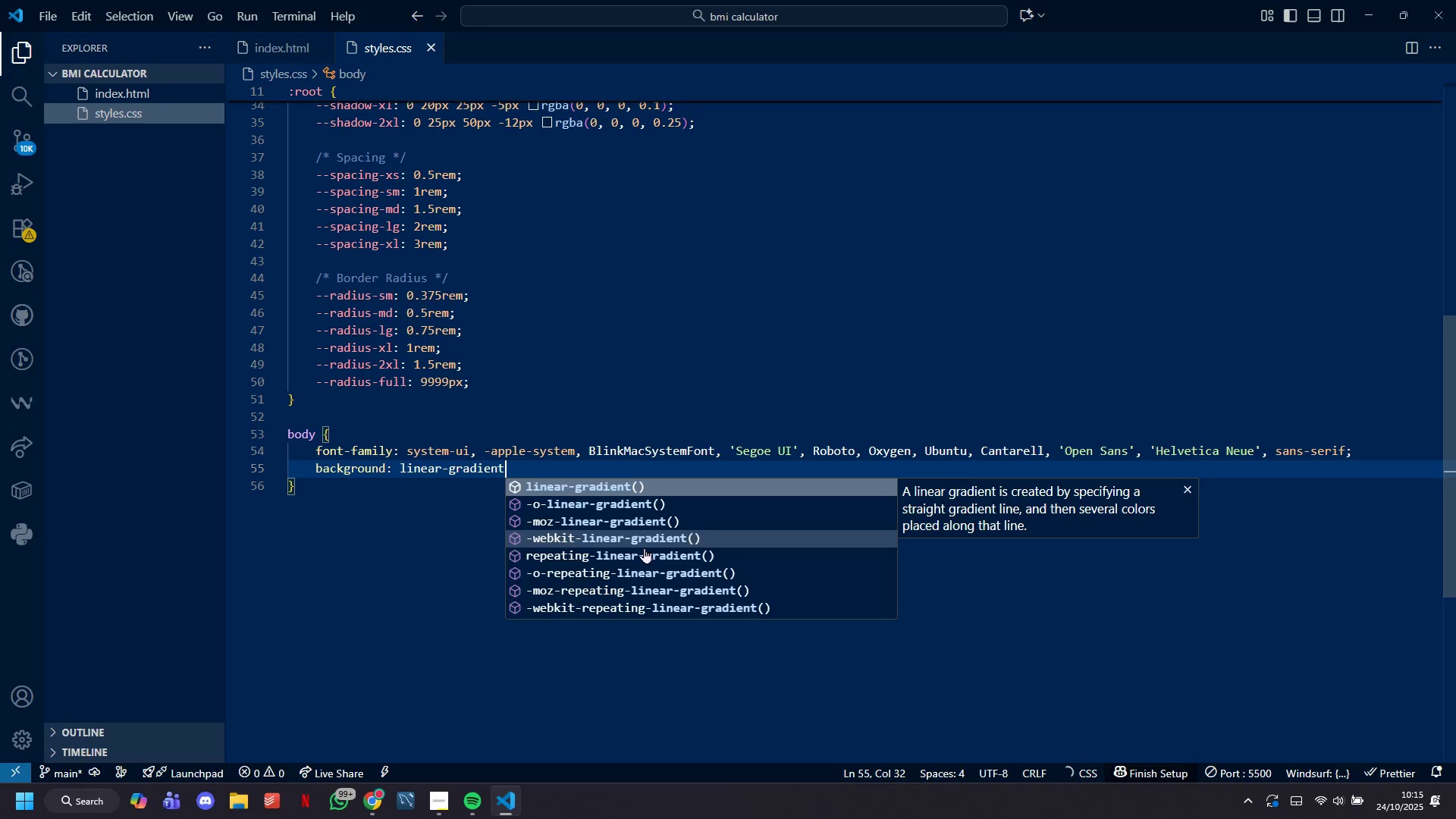 
hold_key(key=ShiftLeft, duration=0.41)
 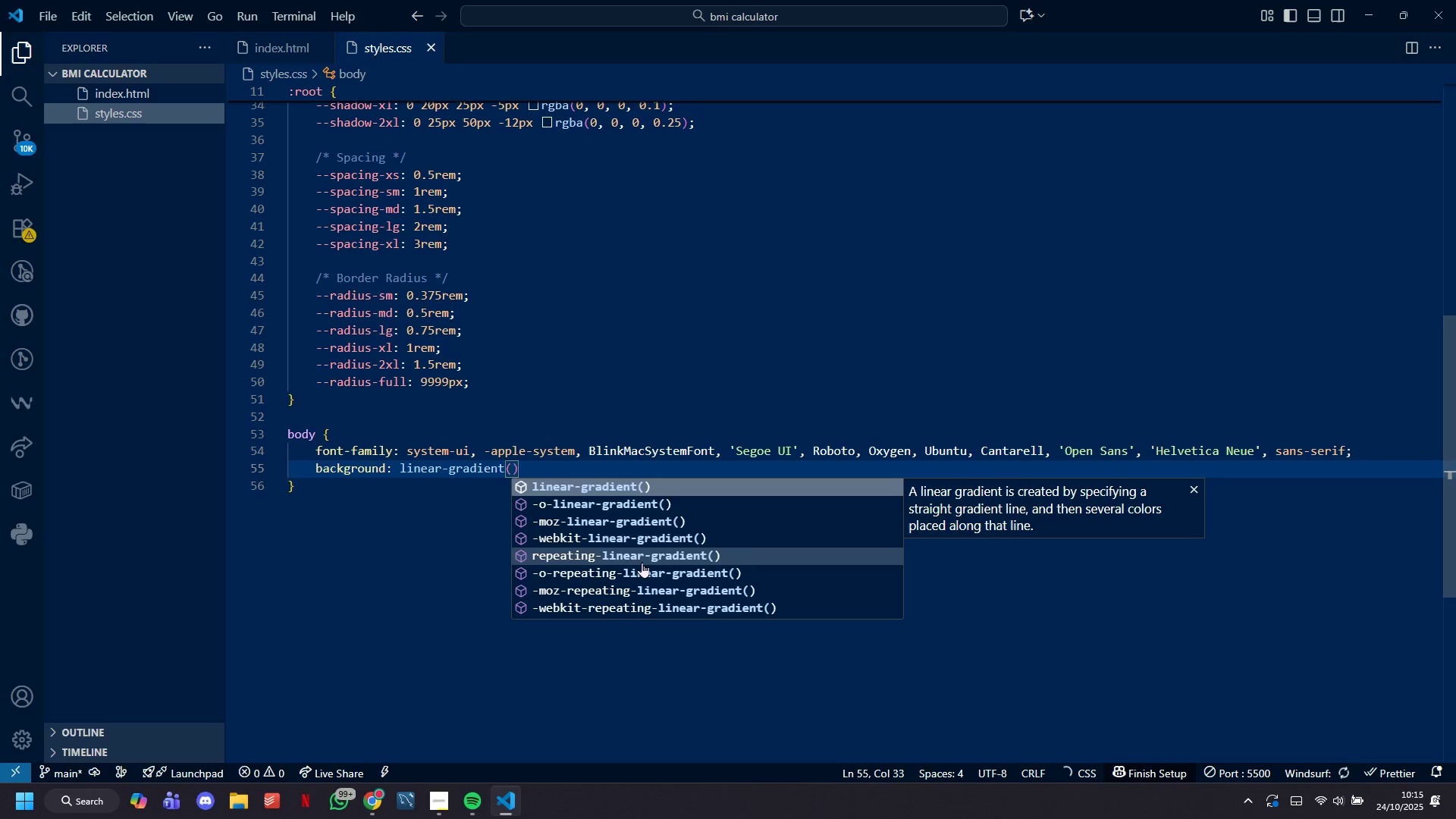 
key(9)
 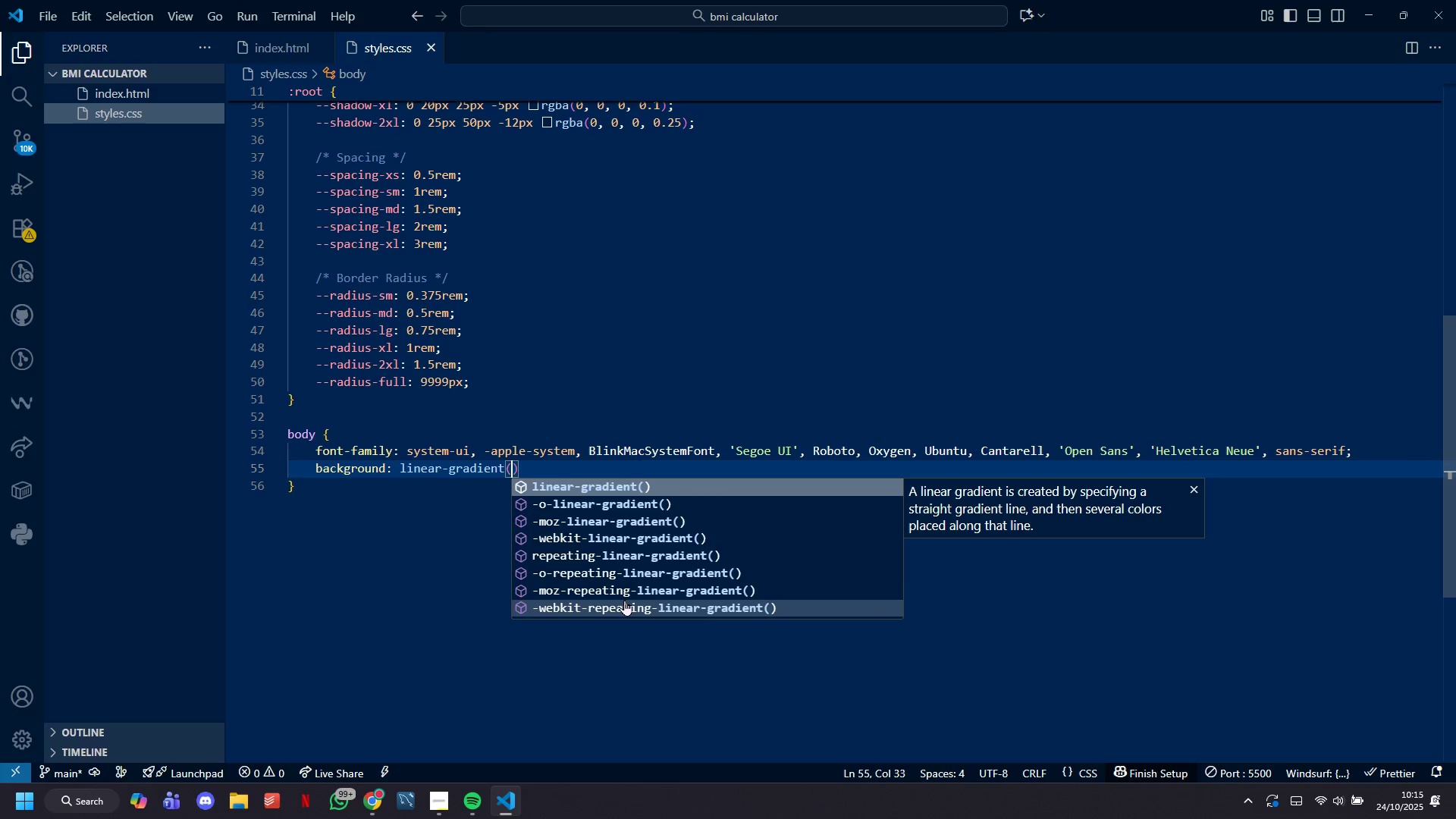 
wait(18.02)
 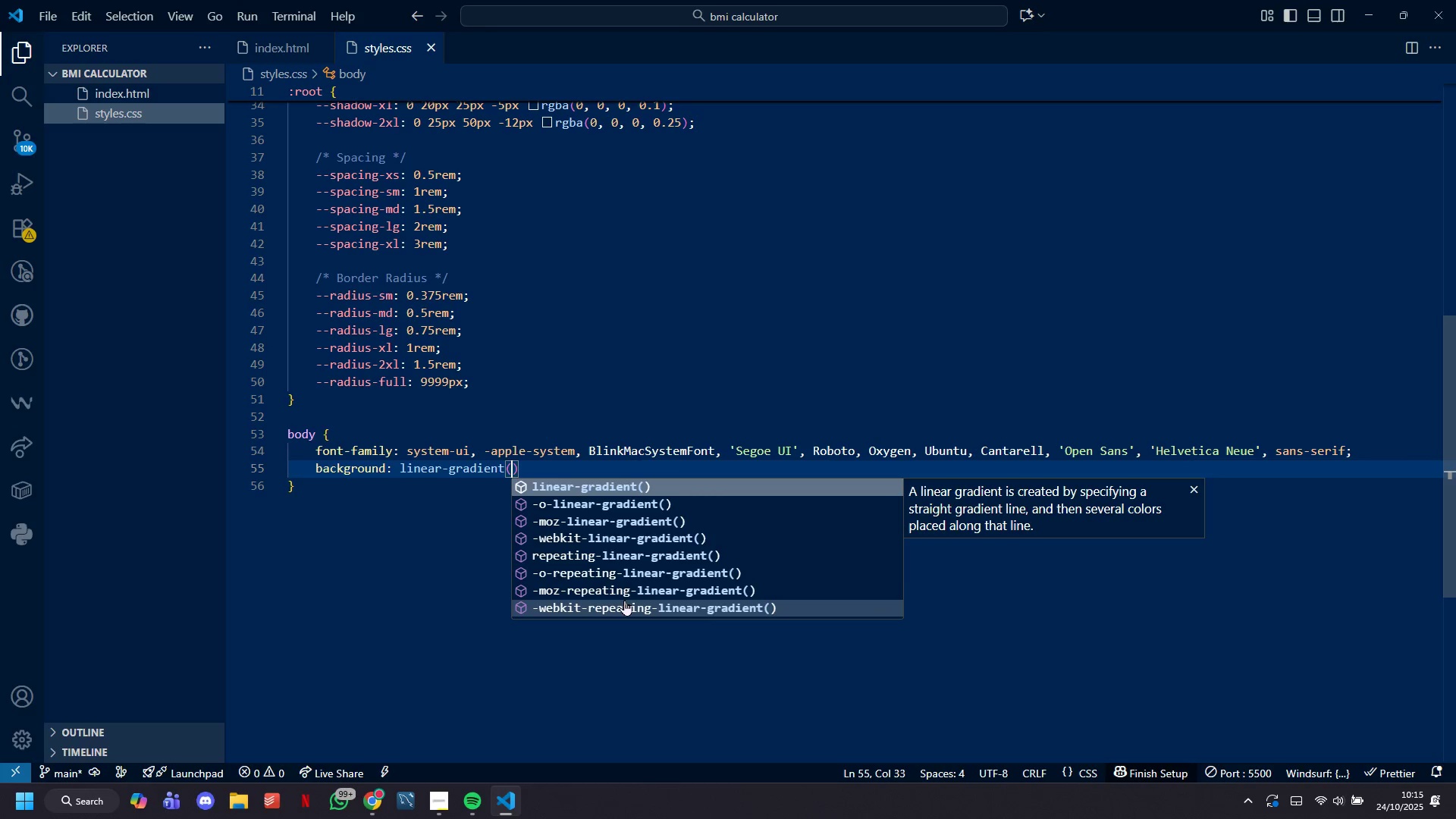 
type(135deg, )
 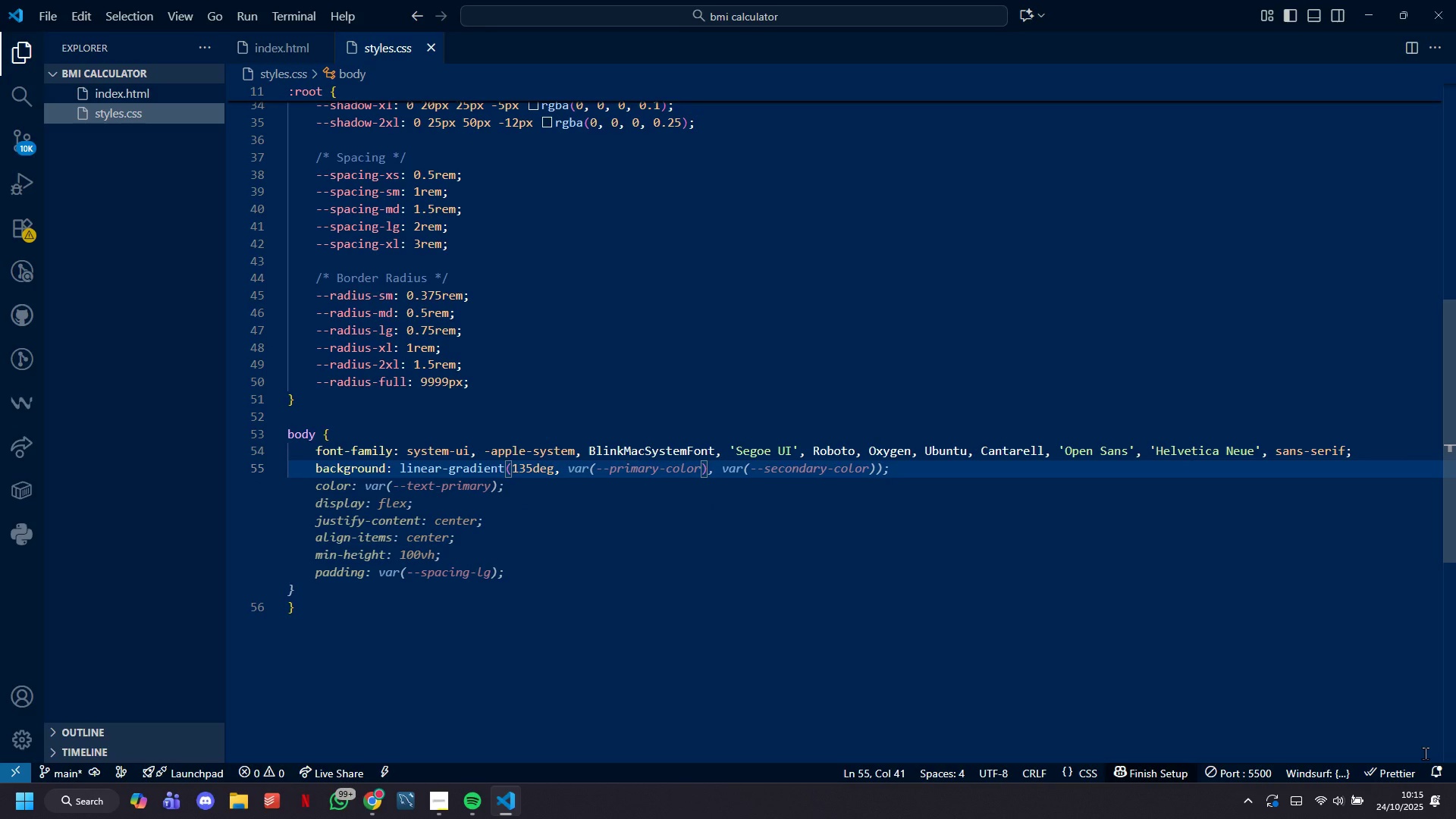 
type(#6667eea 0%, #764ba2 100%)
 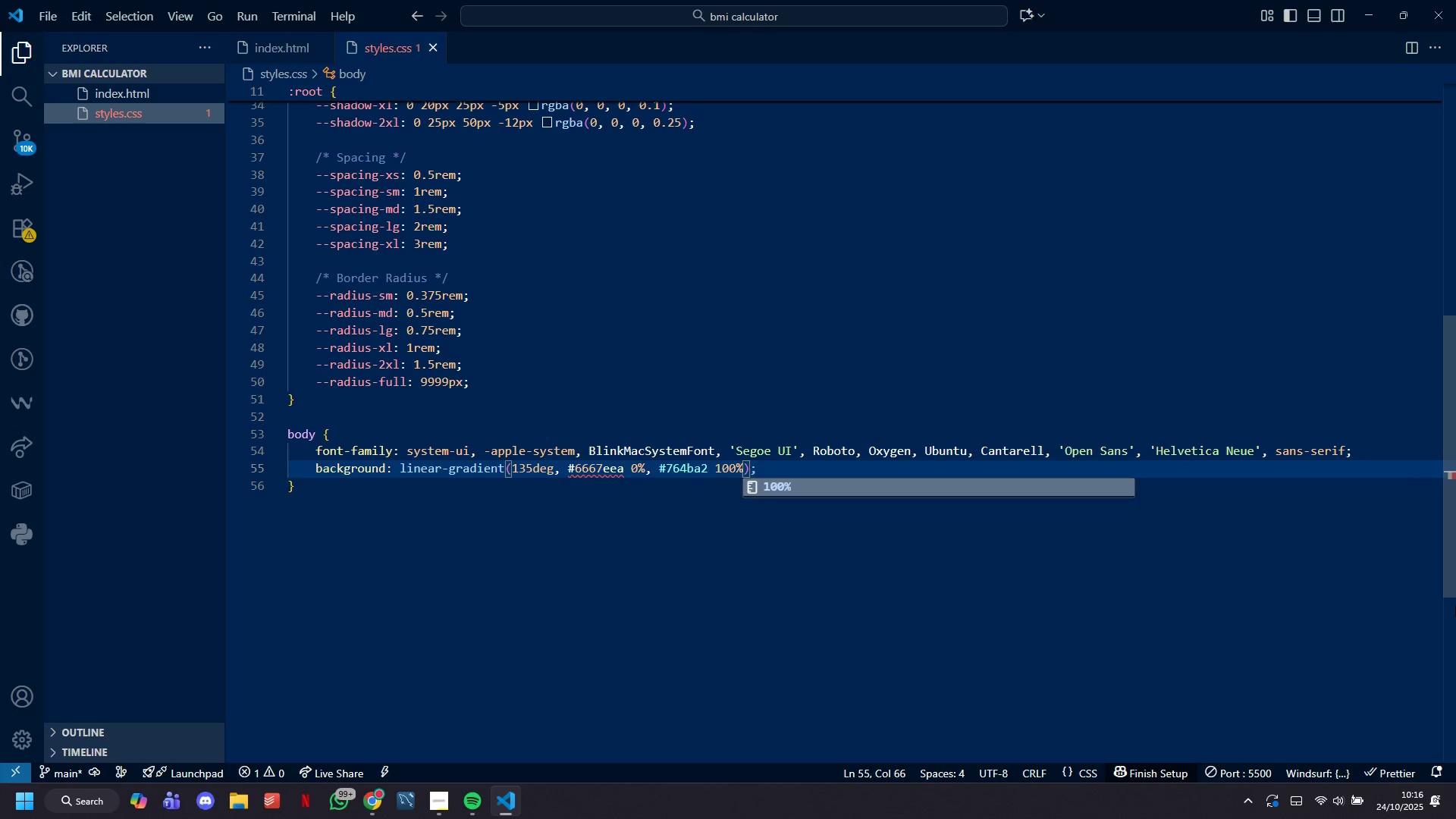 
 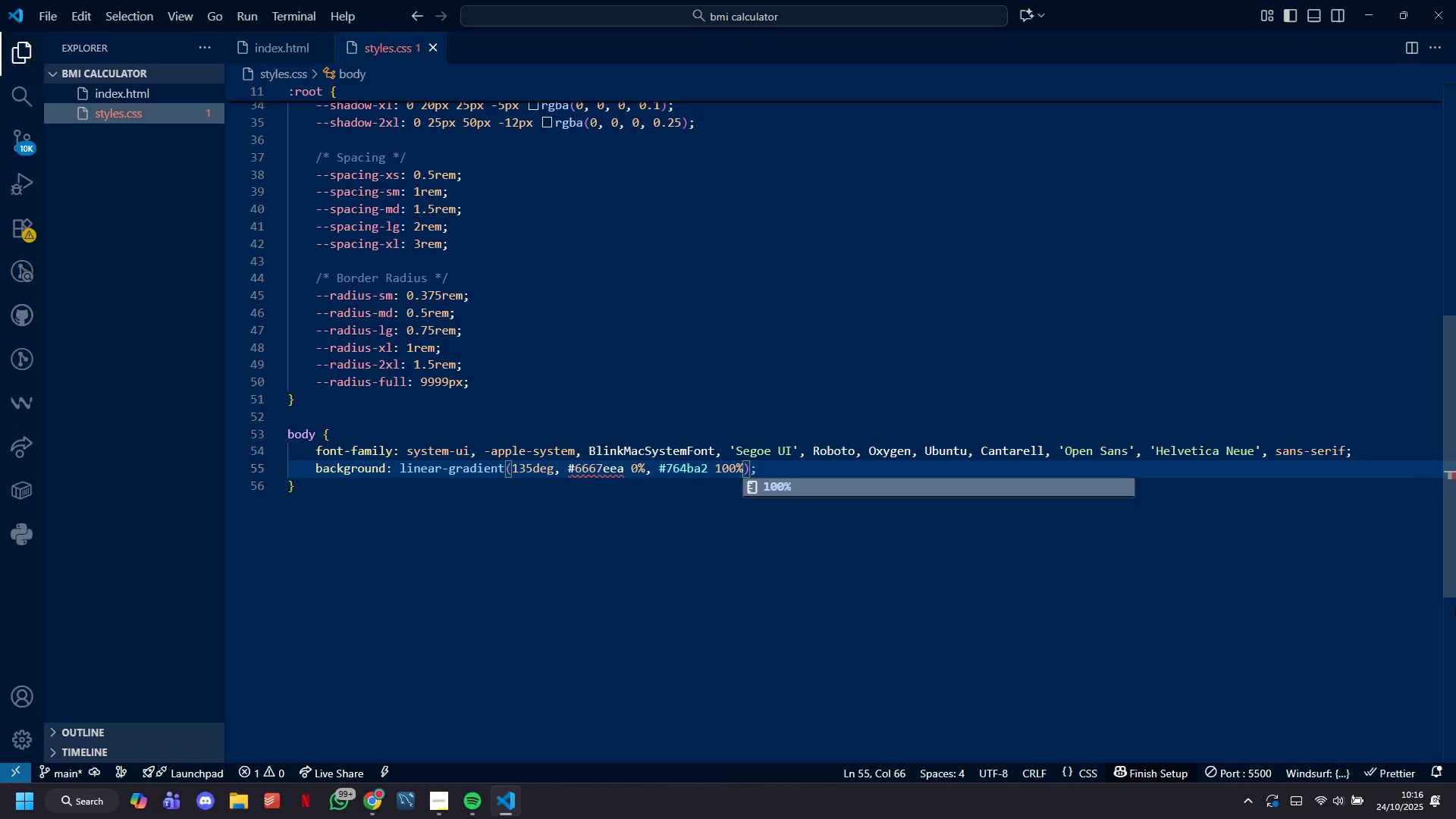 
key(ArrowRight)
 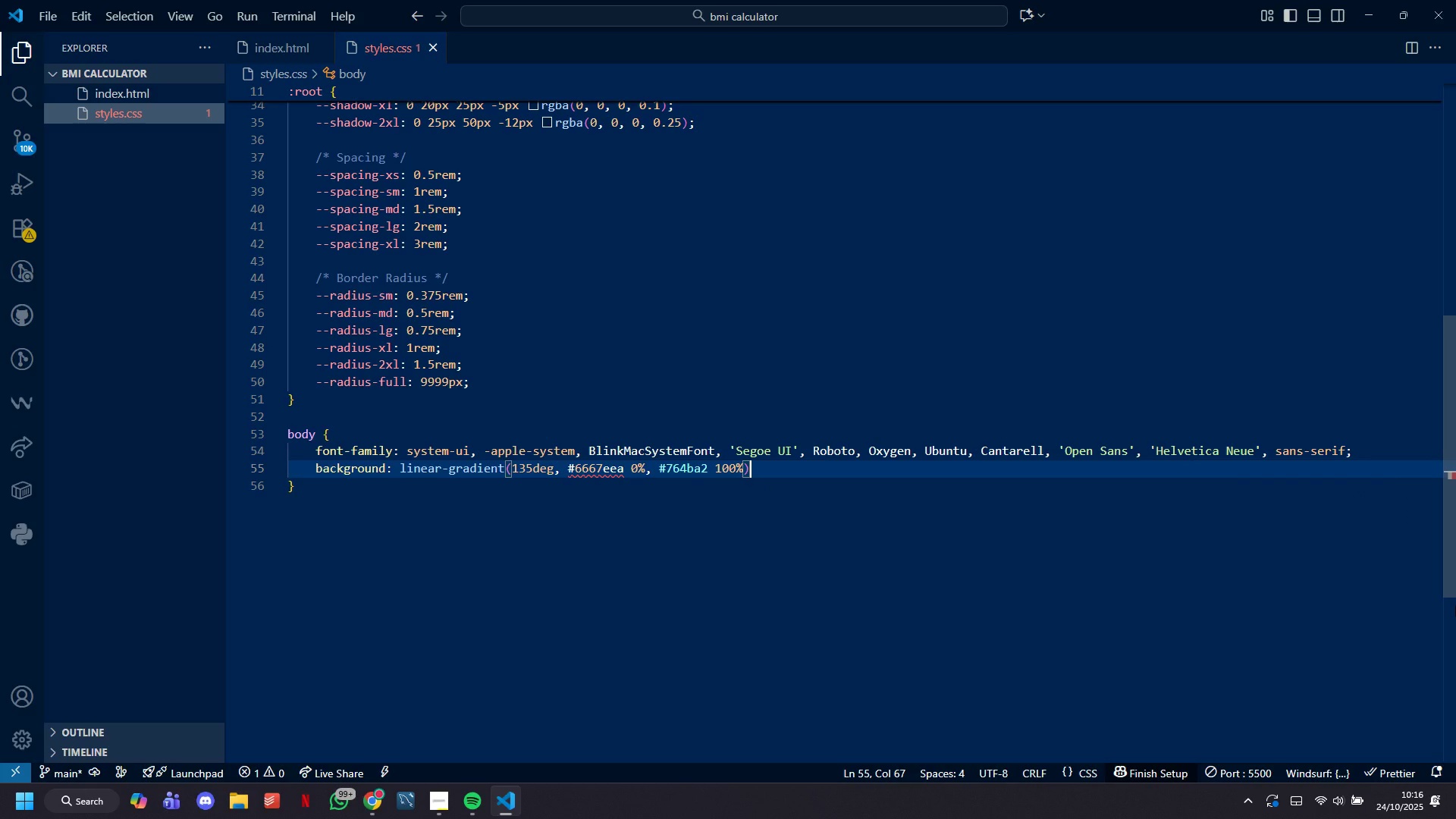 
key(Semicolon)
 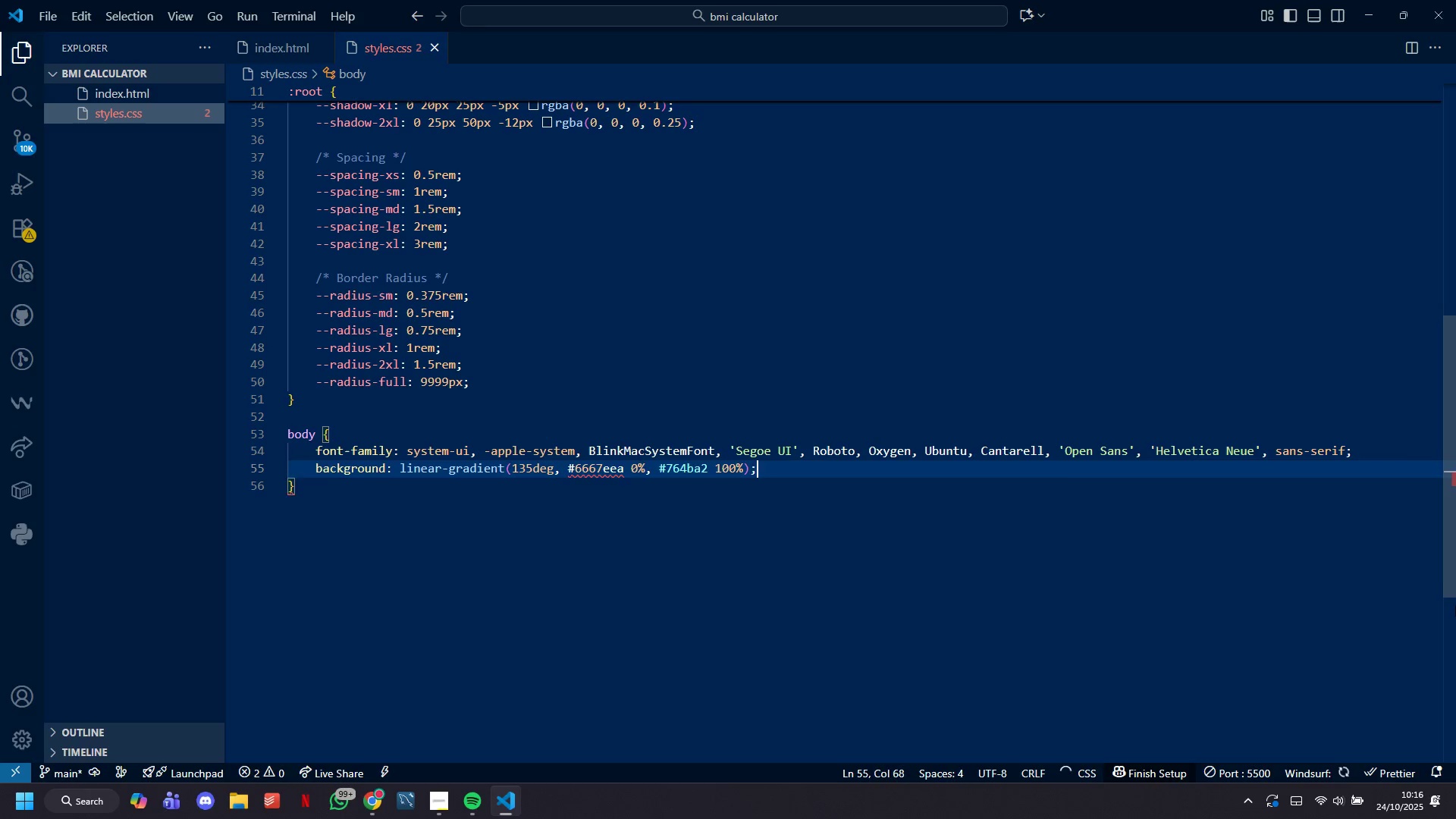 
key(Enter)
 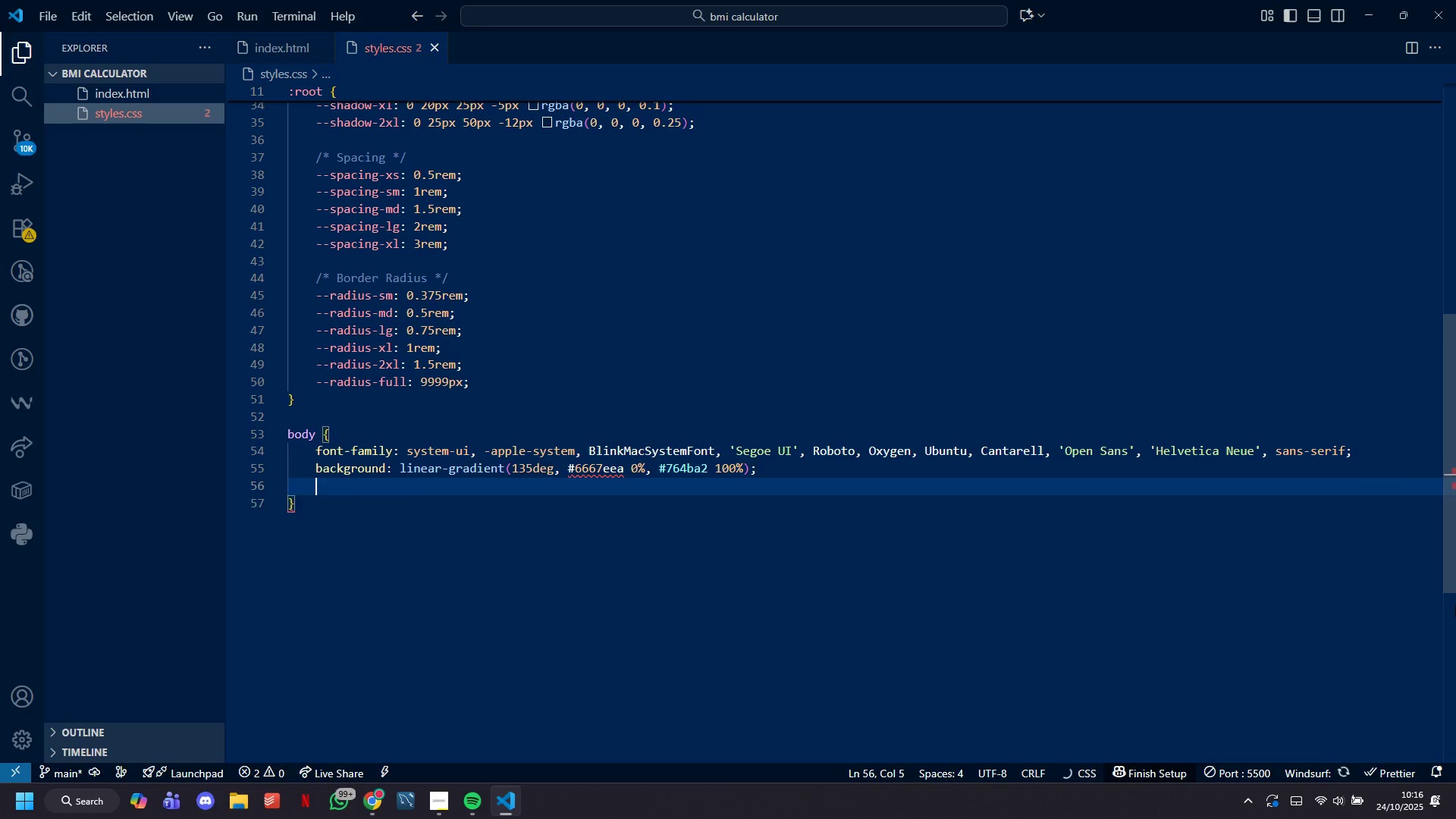 
type(color; -var)
 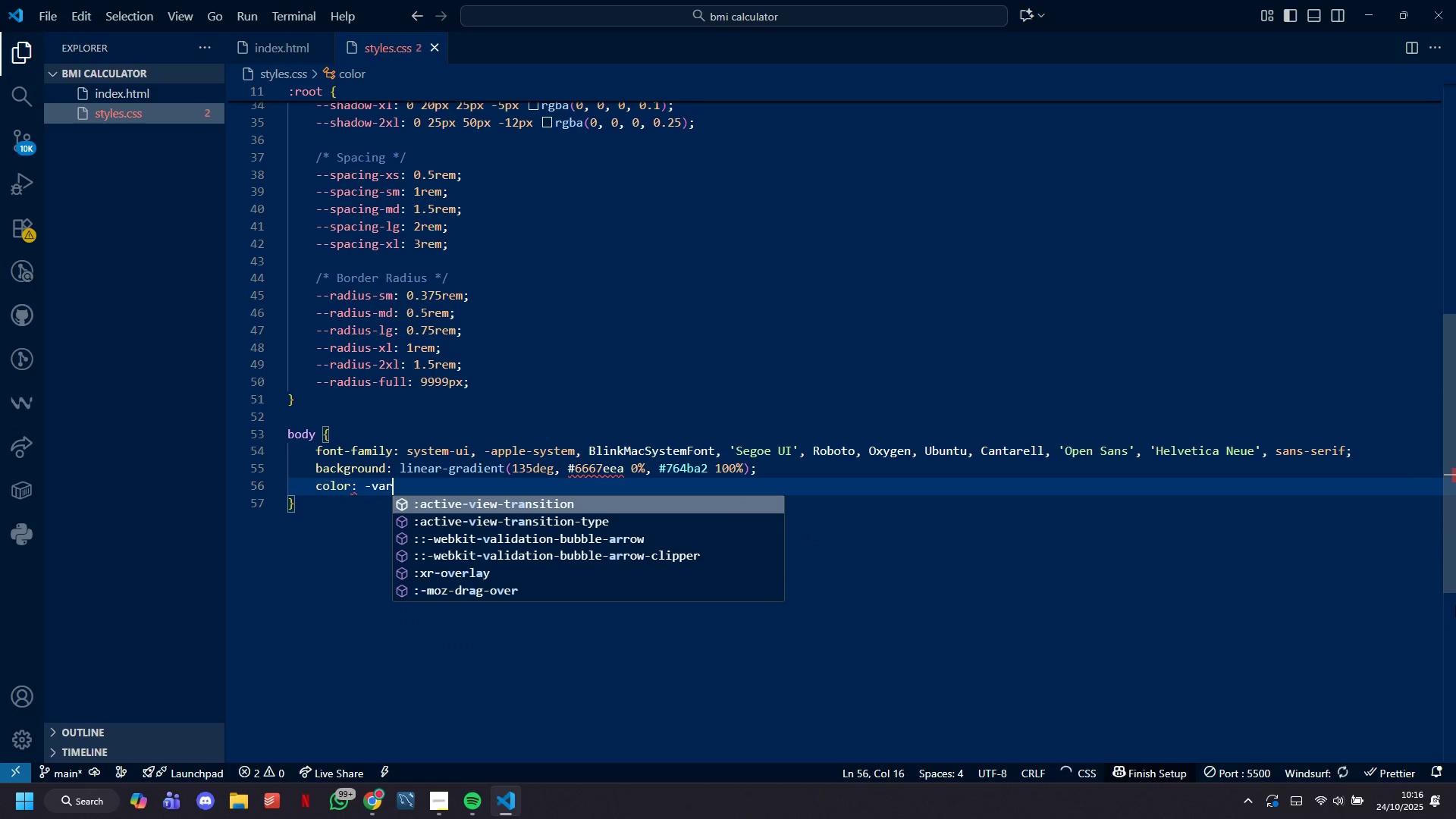 
type((_-text-primary)
 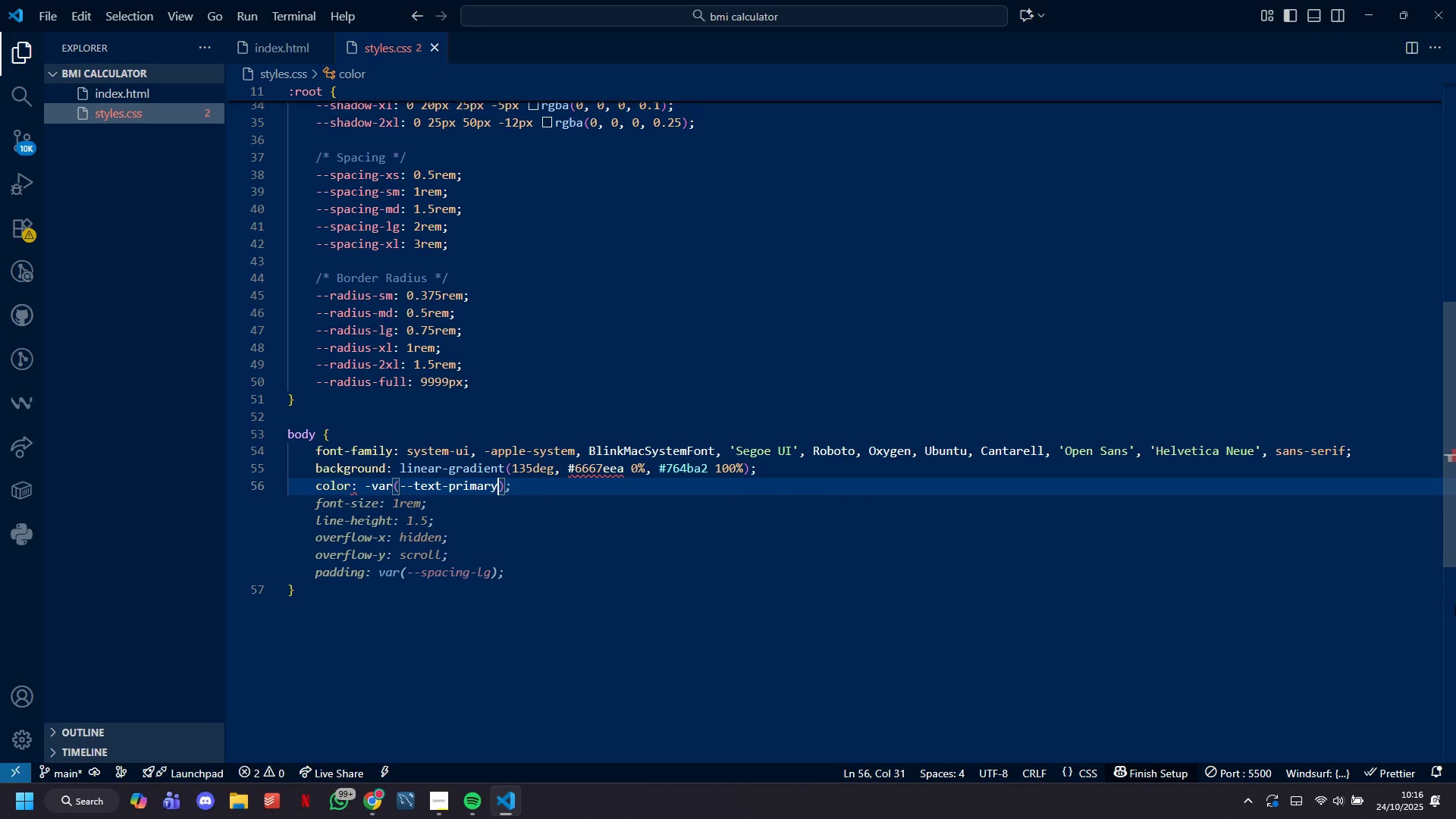 
key(ArrowRight)
 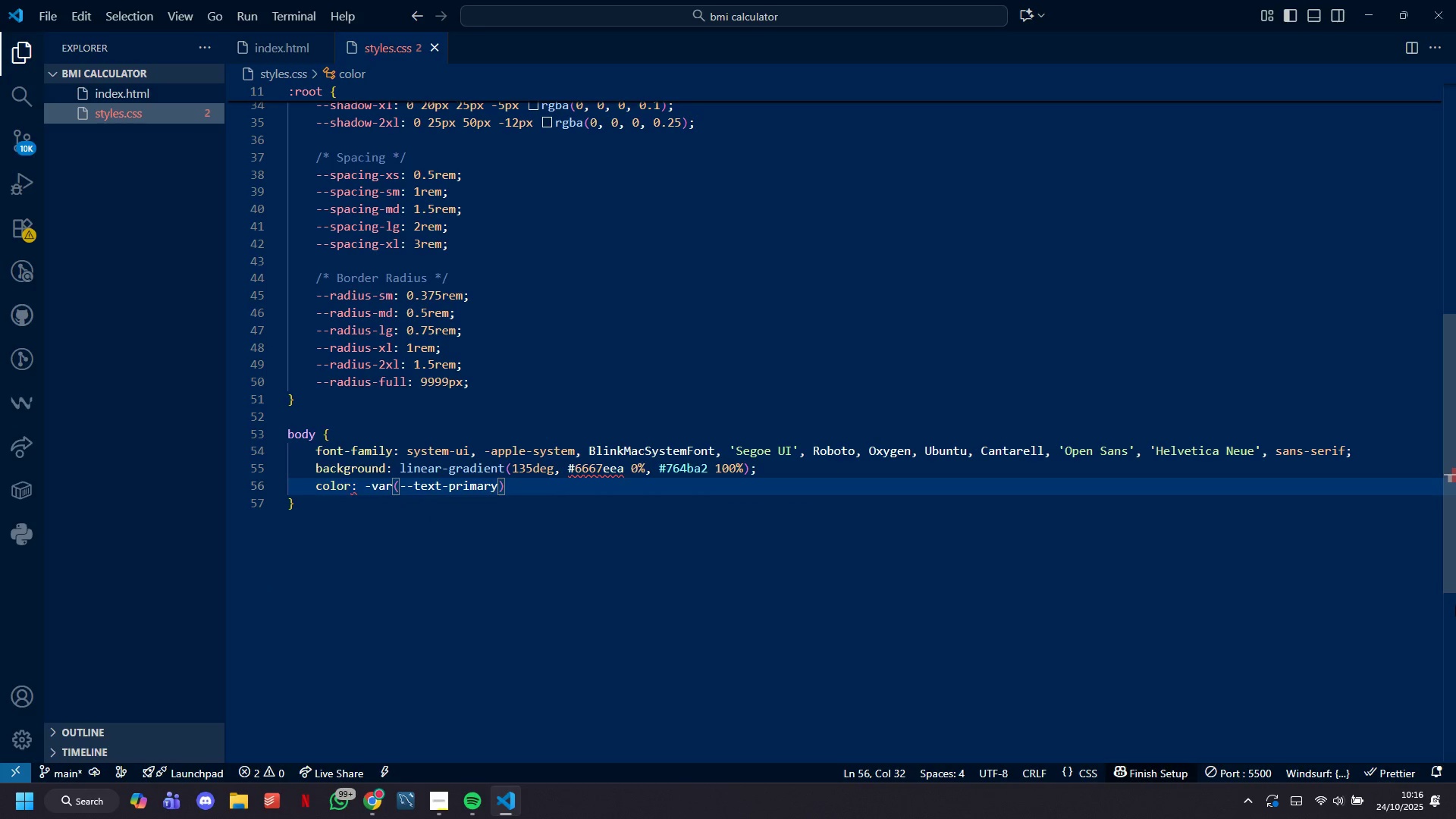 
key(Semicolon)
 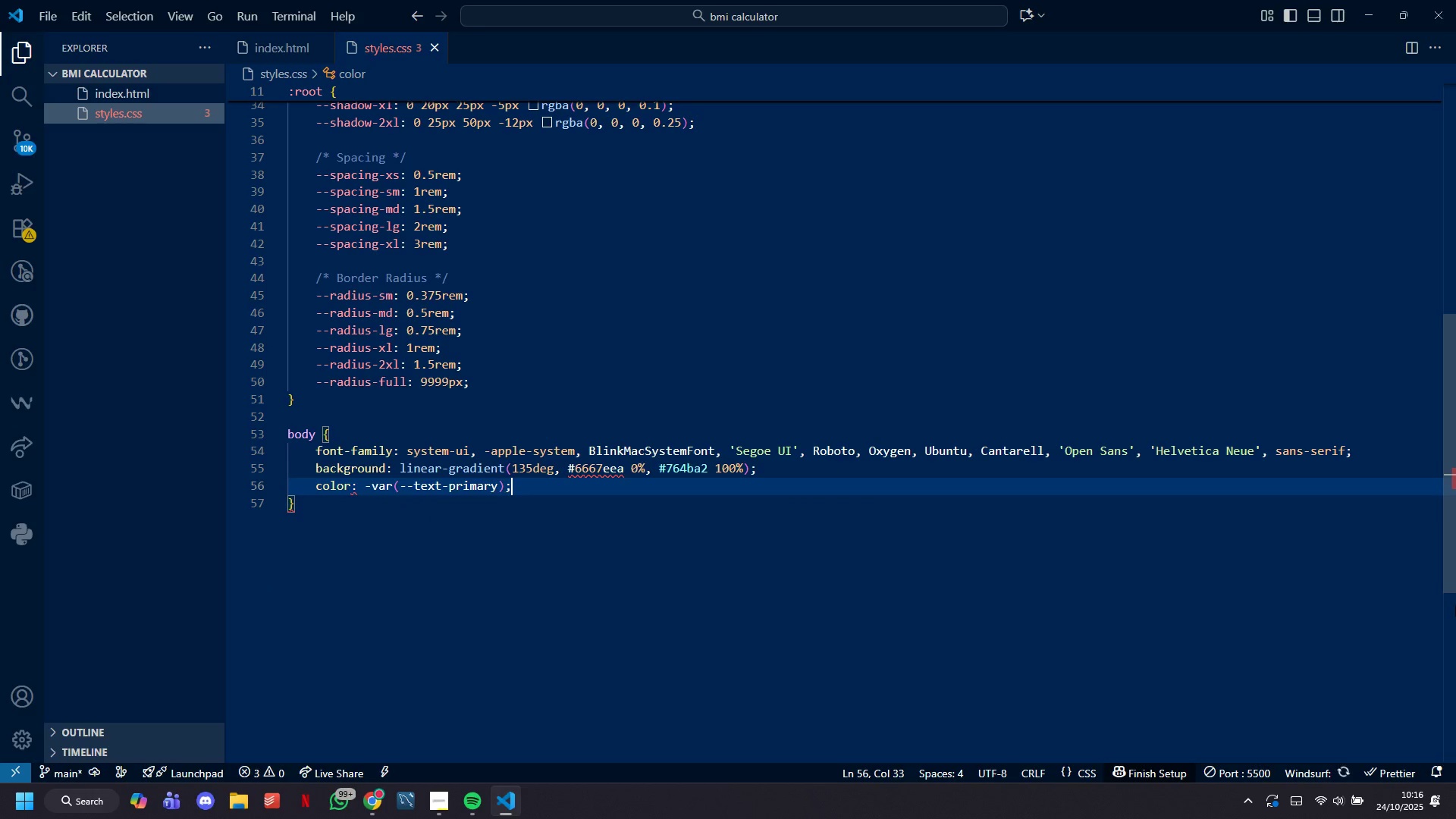 
key(Enter)
 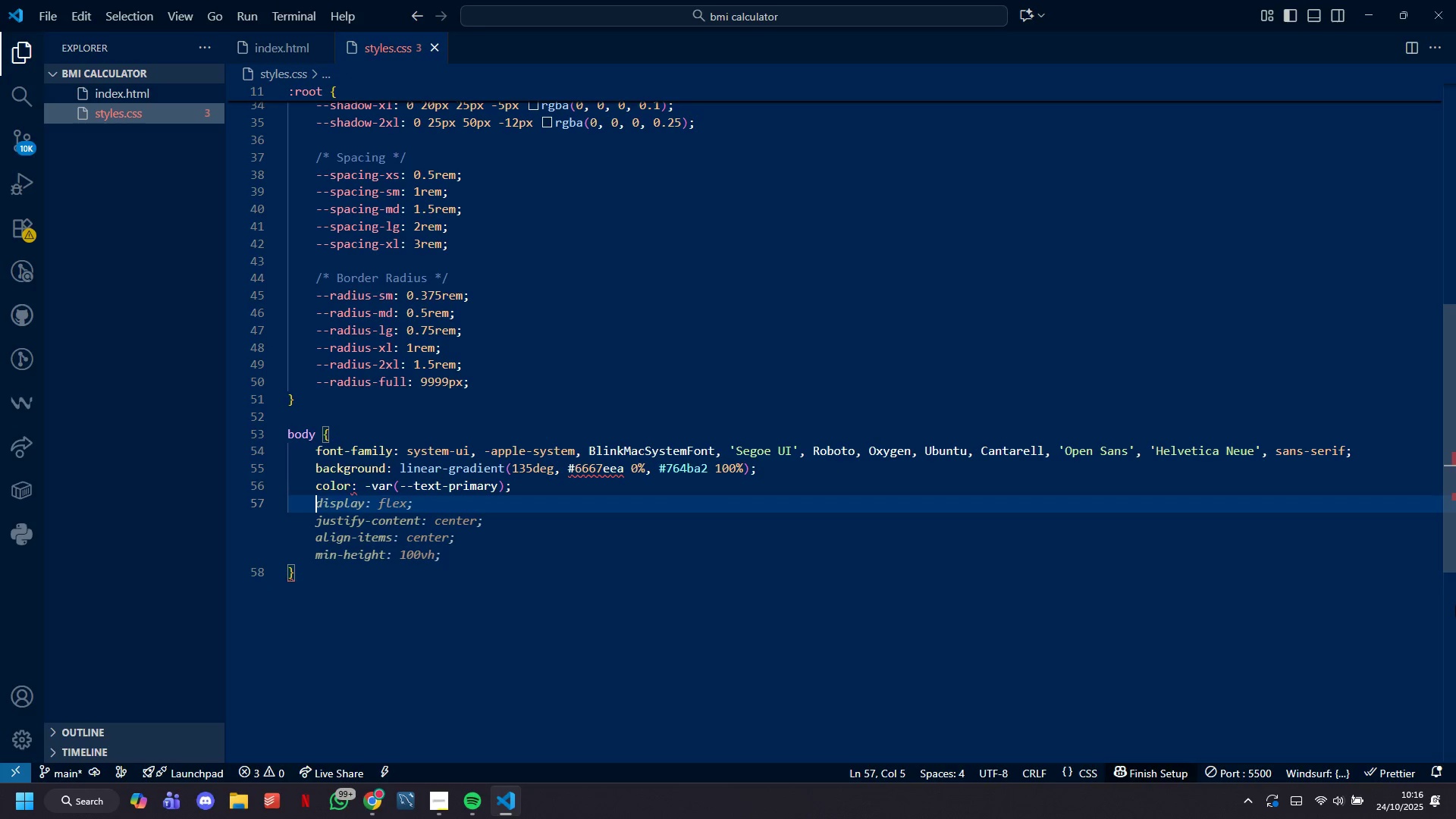 
type(lie-height: 1.6;)
 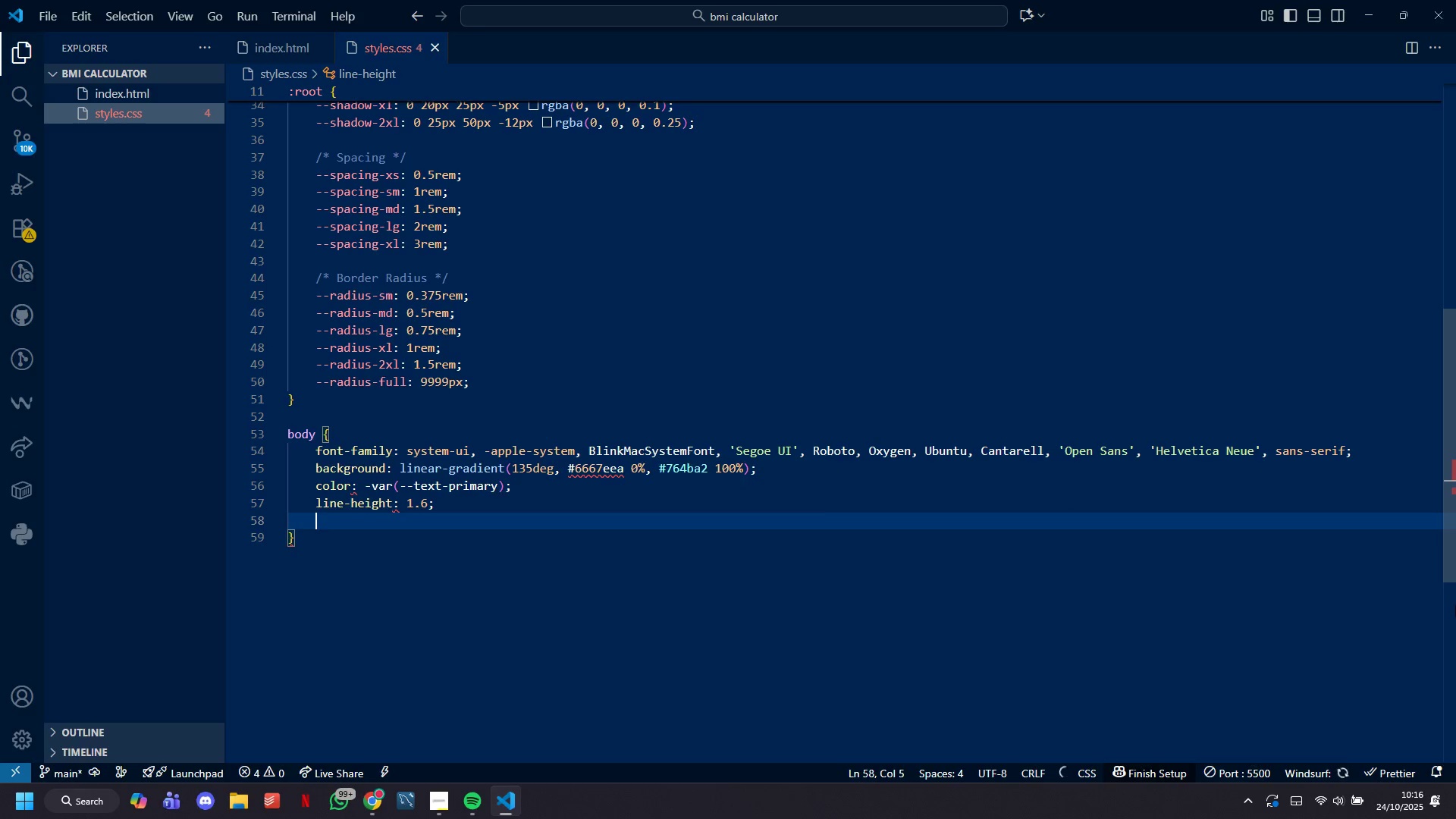 
hold_key(key=N, duration=7.97)
 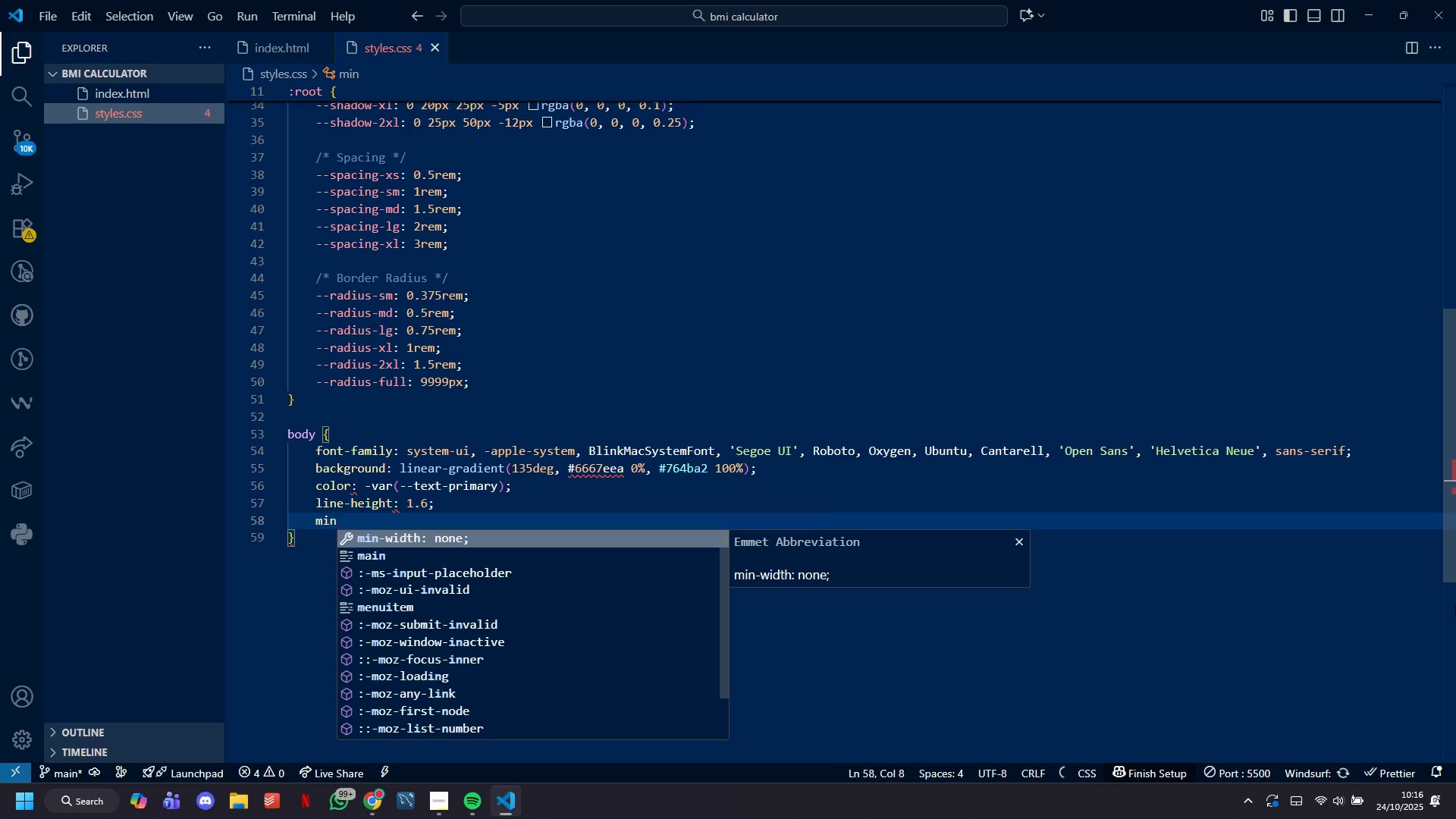 
key(Enter)
 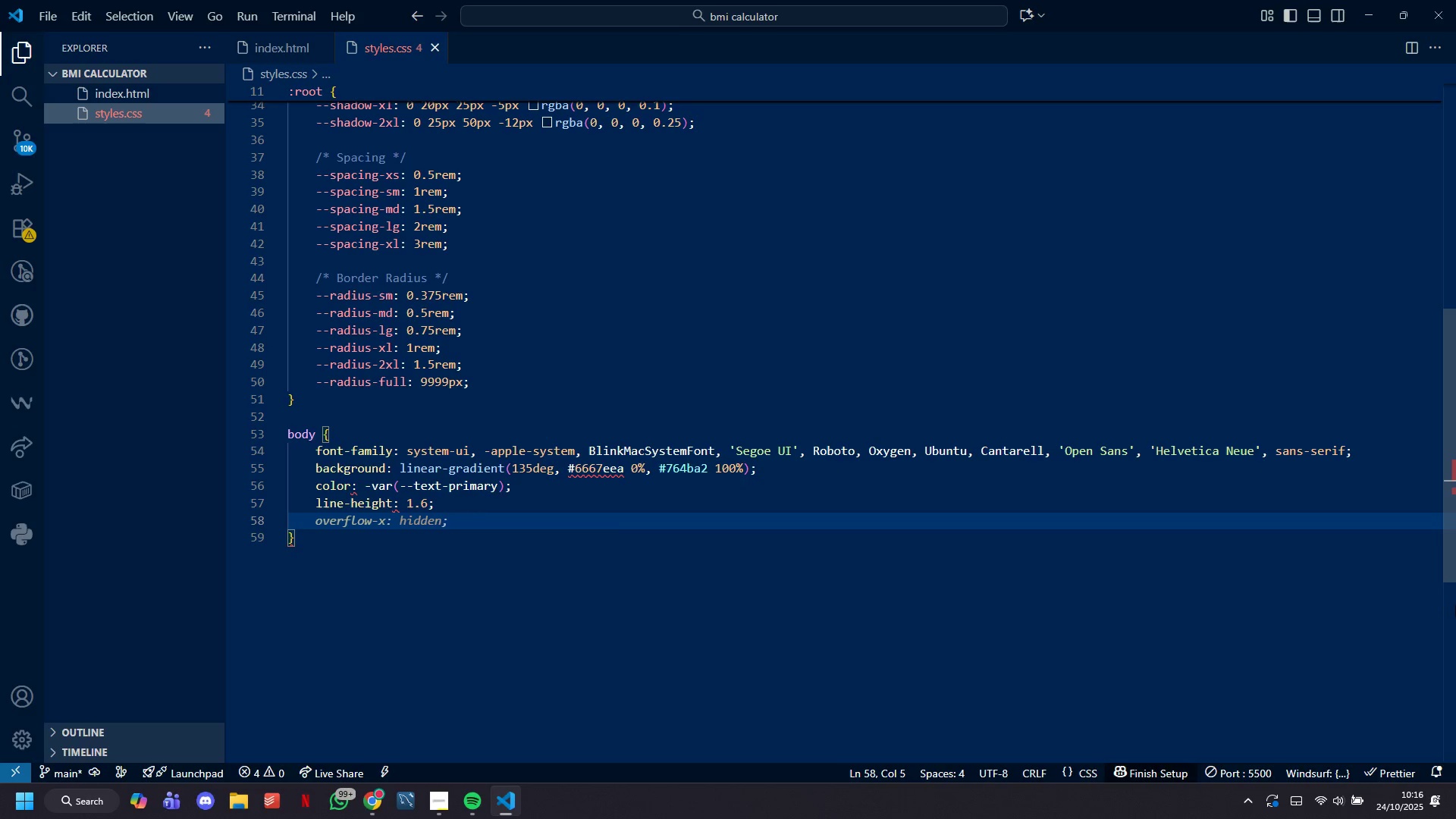 
type(mi-height: 100vh;)
 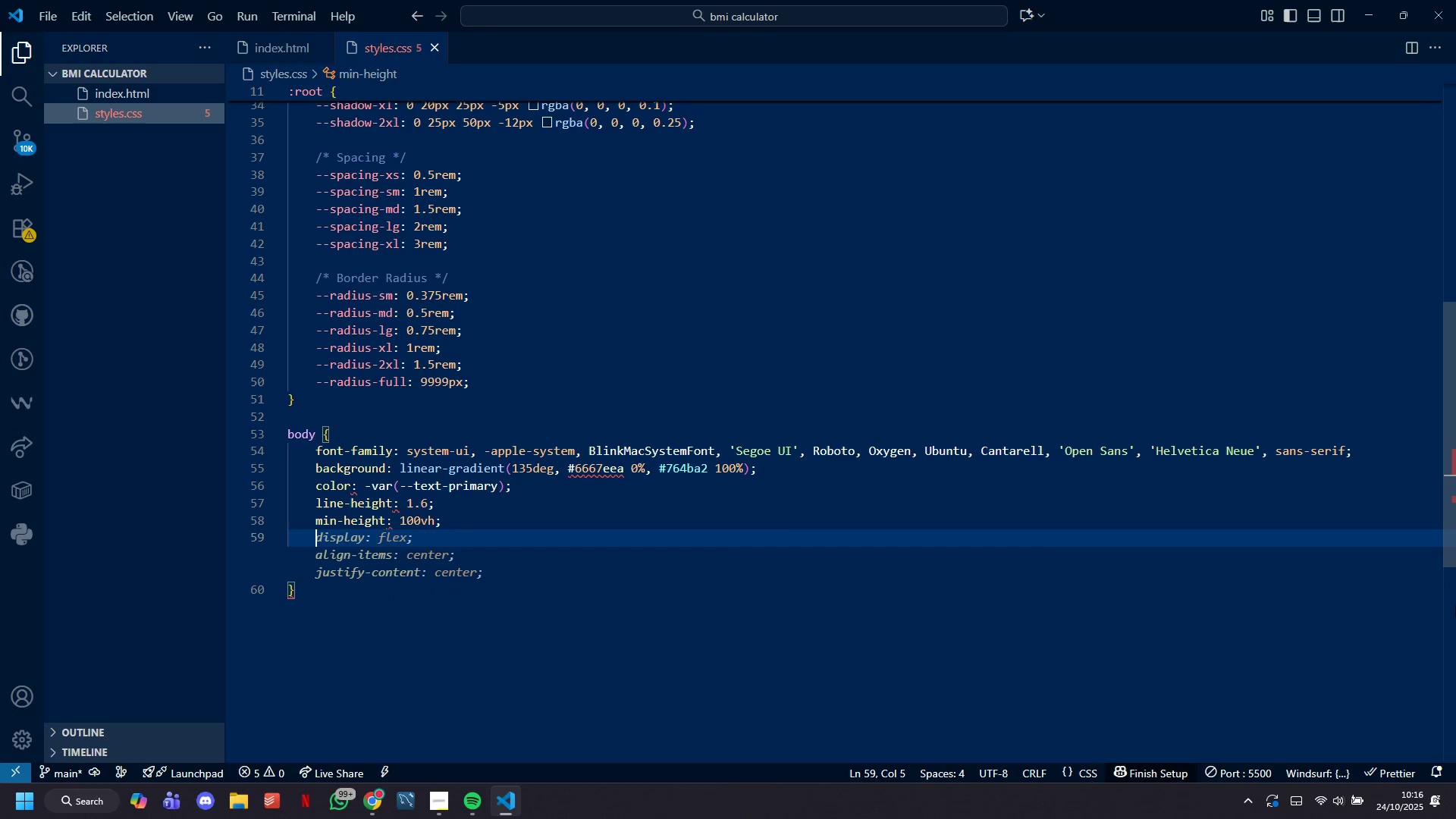 
 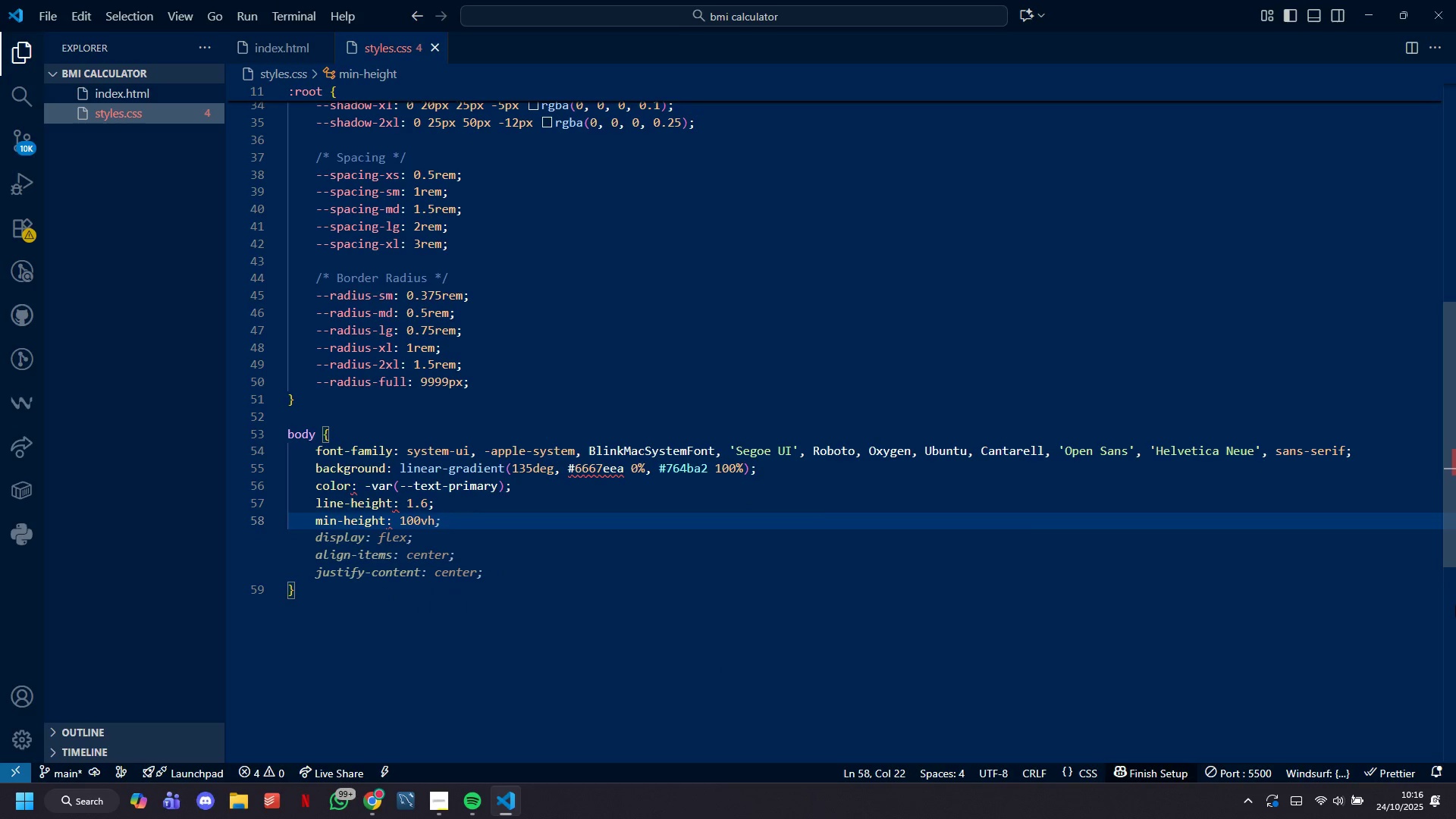 
key(Enter)
 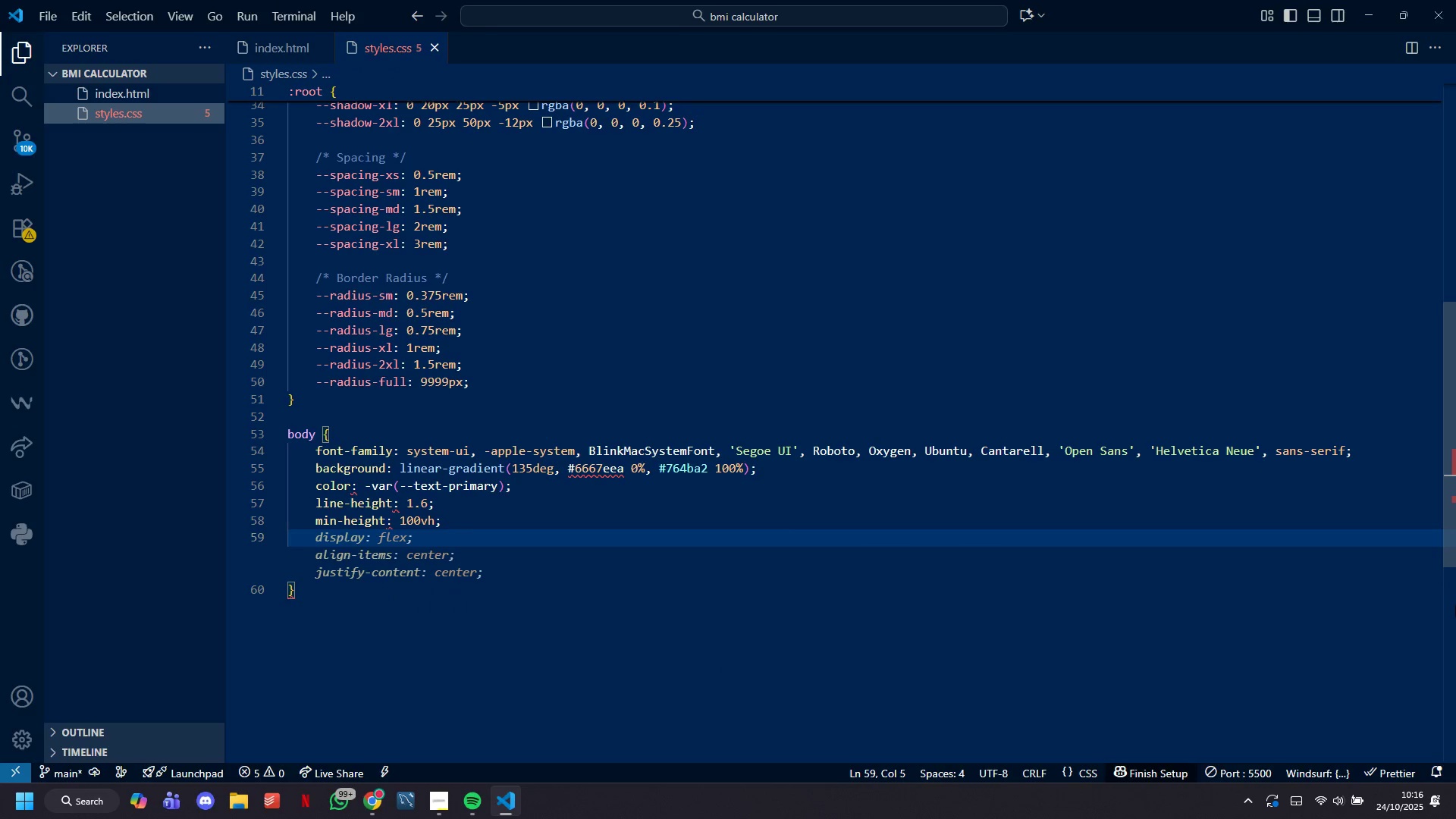 
type(padding: var(_-spacing-md)
 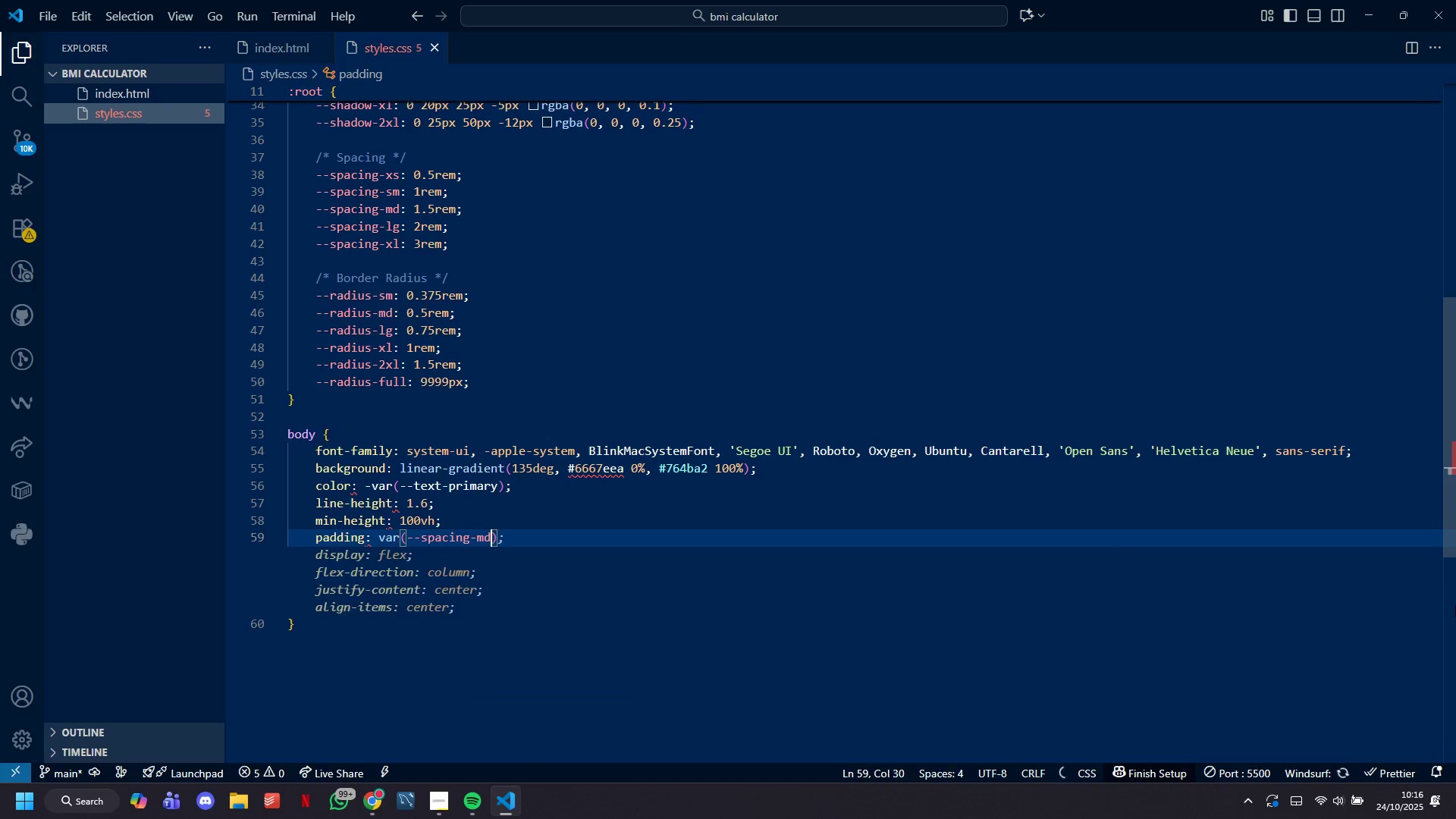 
 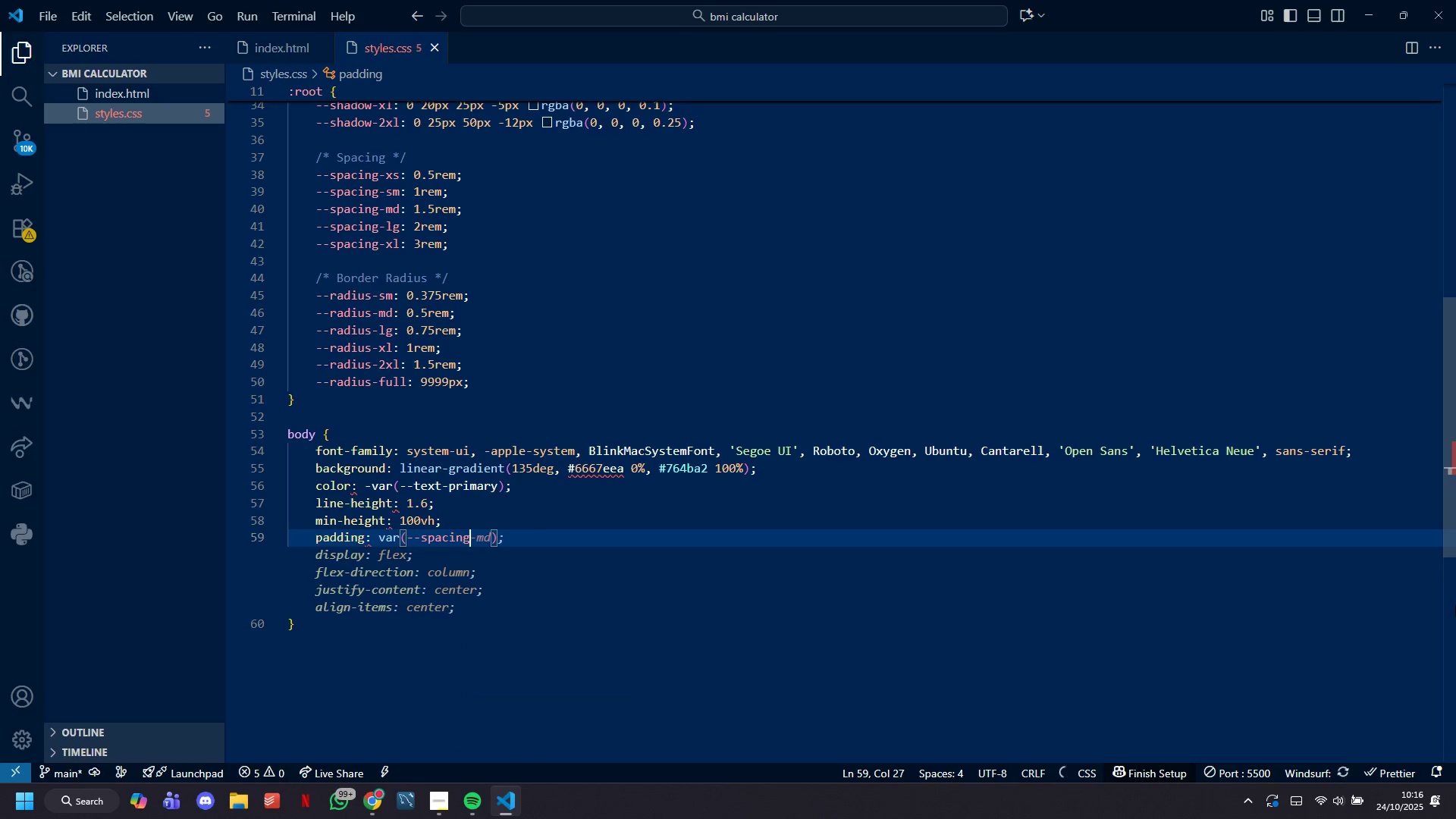 
key(ArrowRight)
 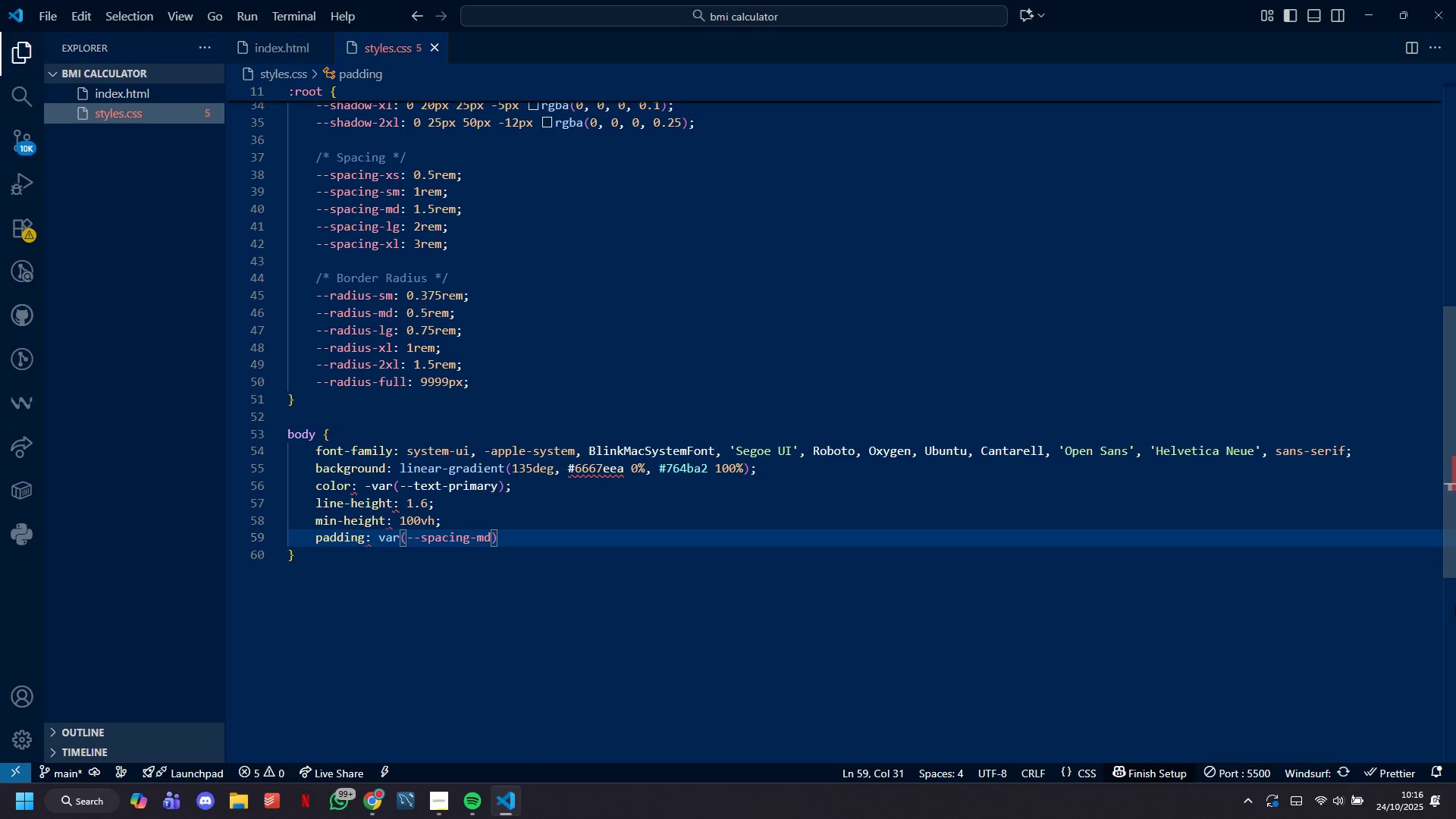 
key(Semicolon)
 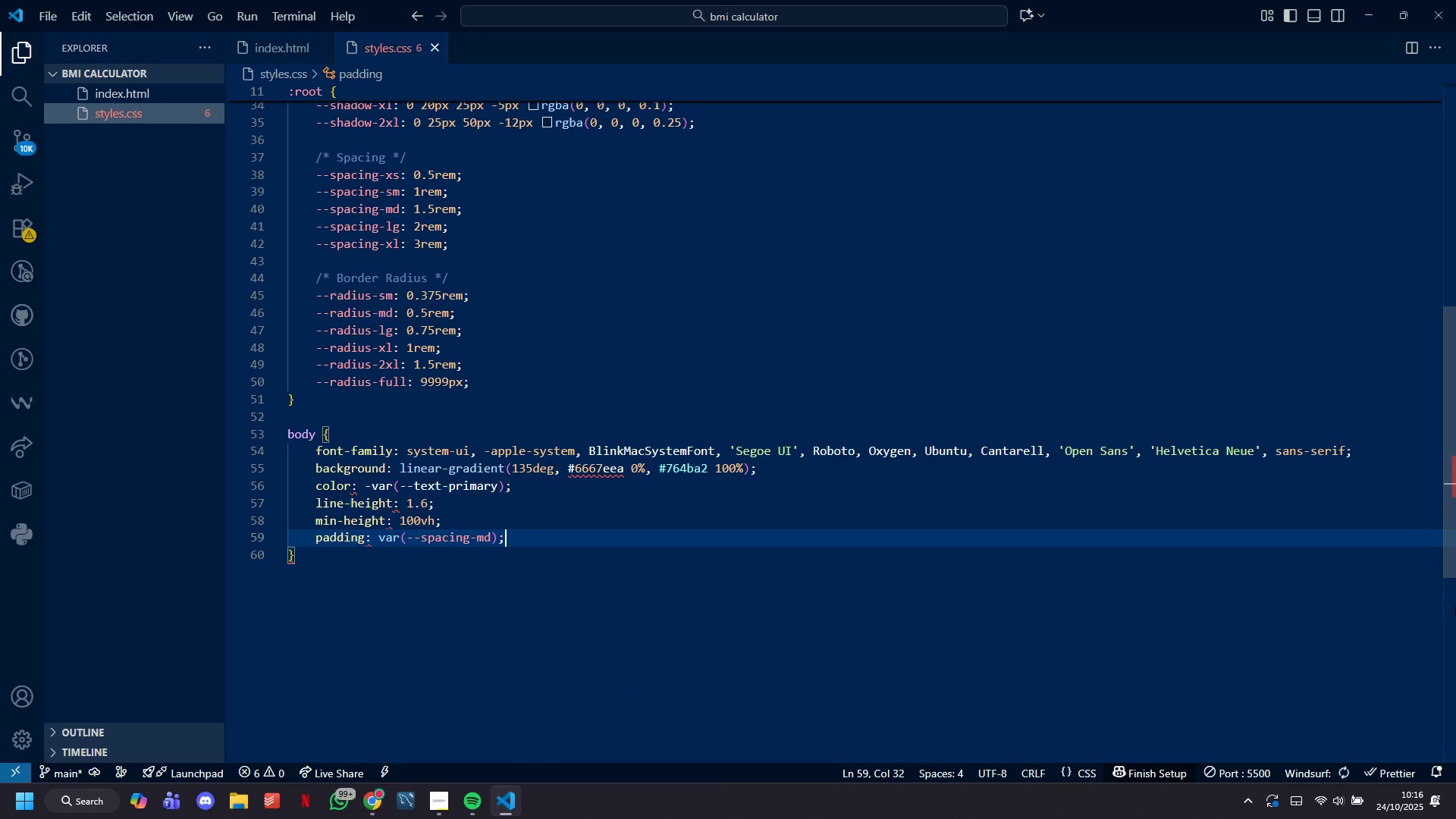 
key(Enter)
 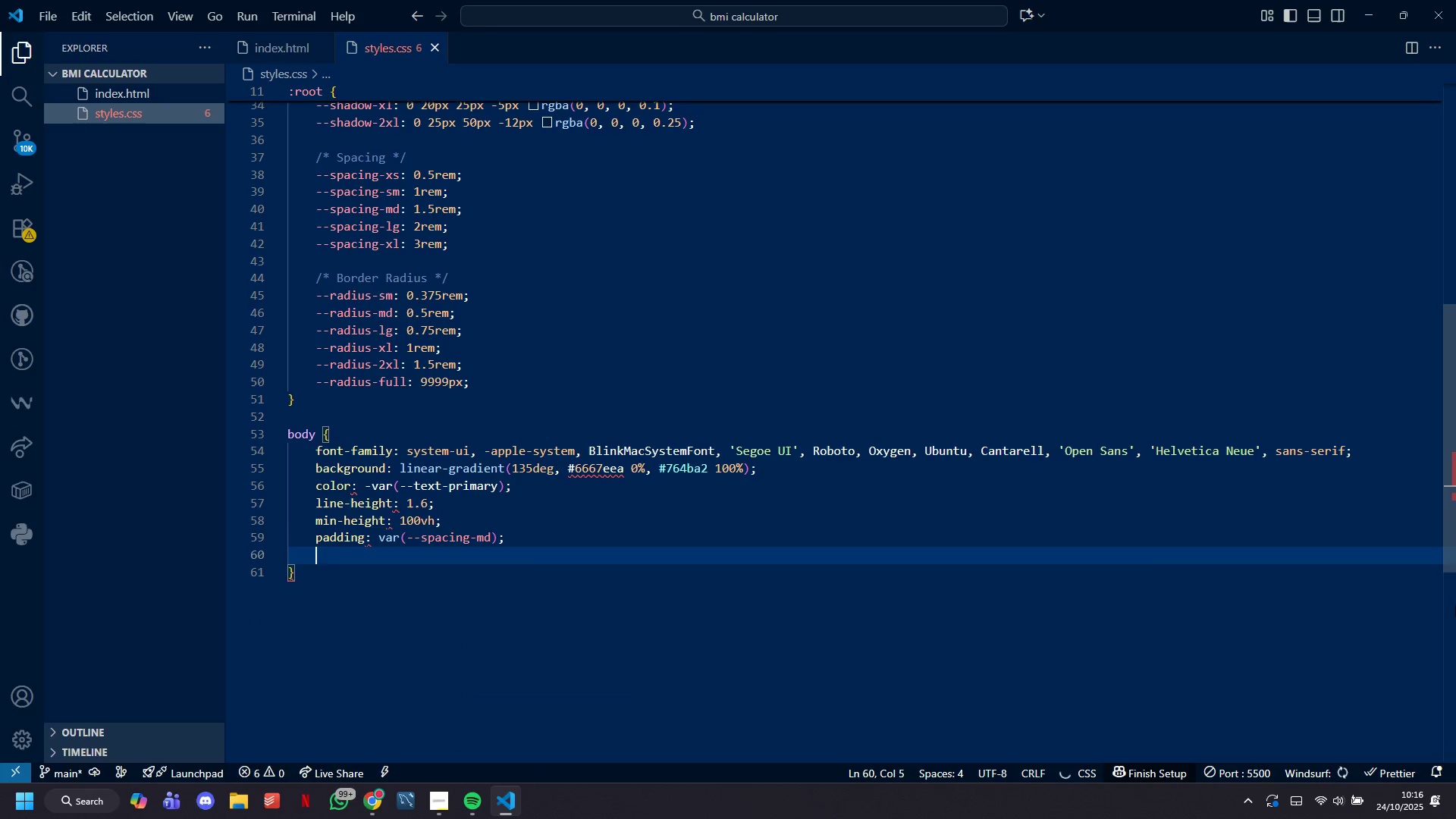 
key(Backspace)
 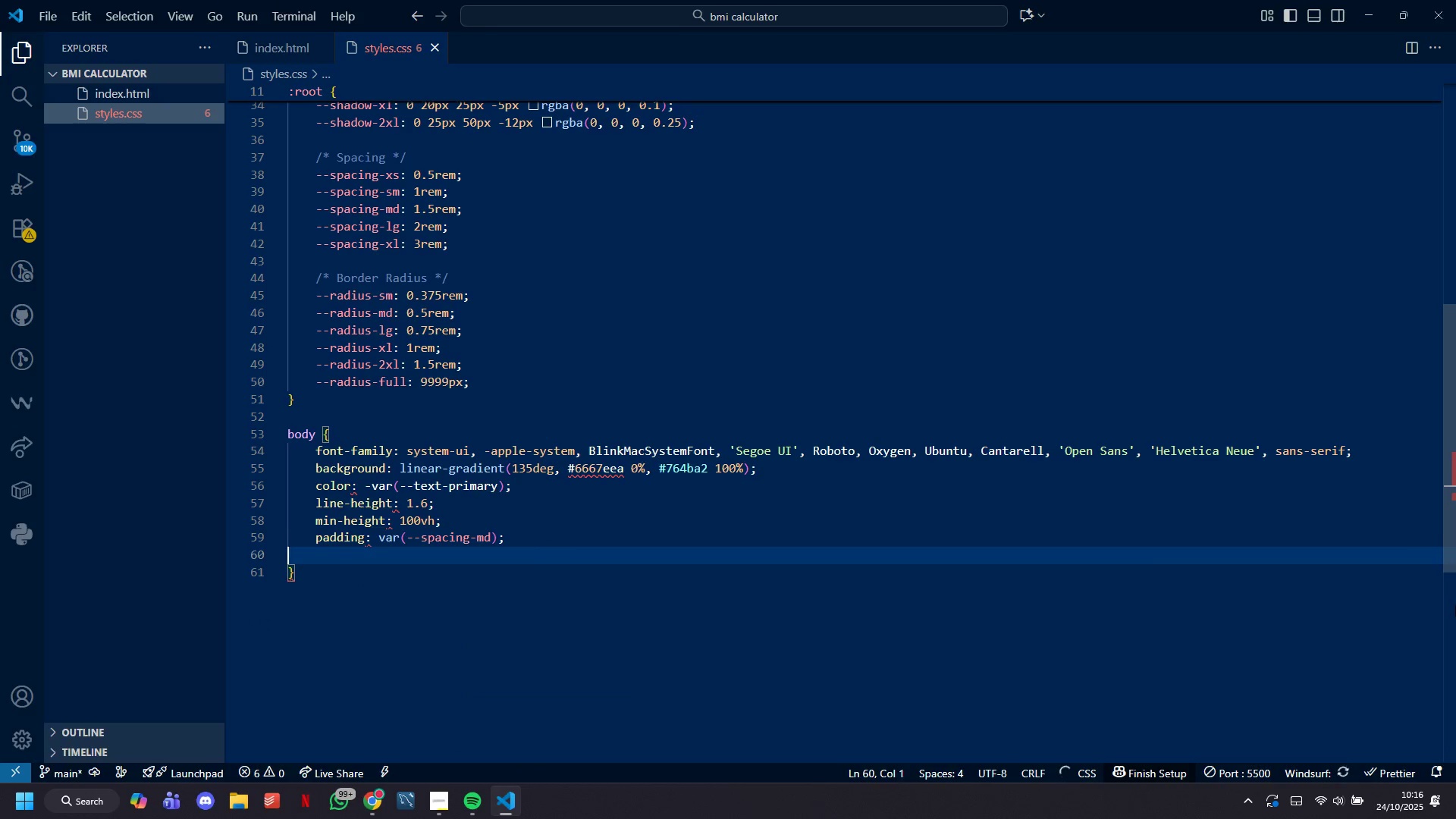 
key(Backspace)
 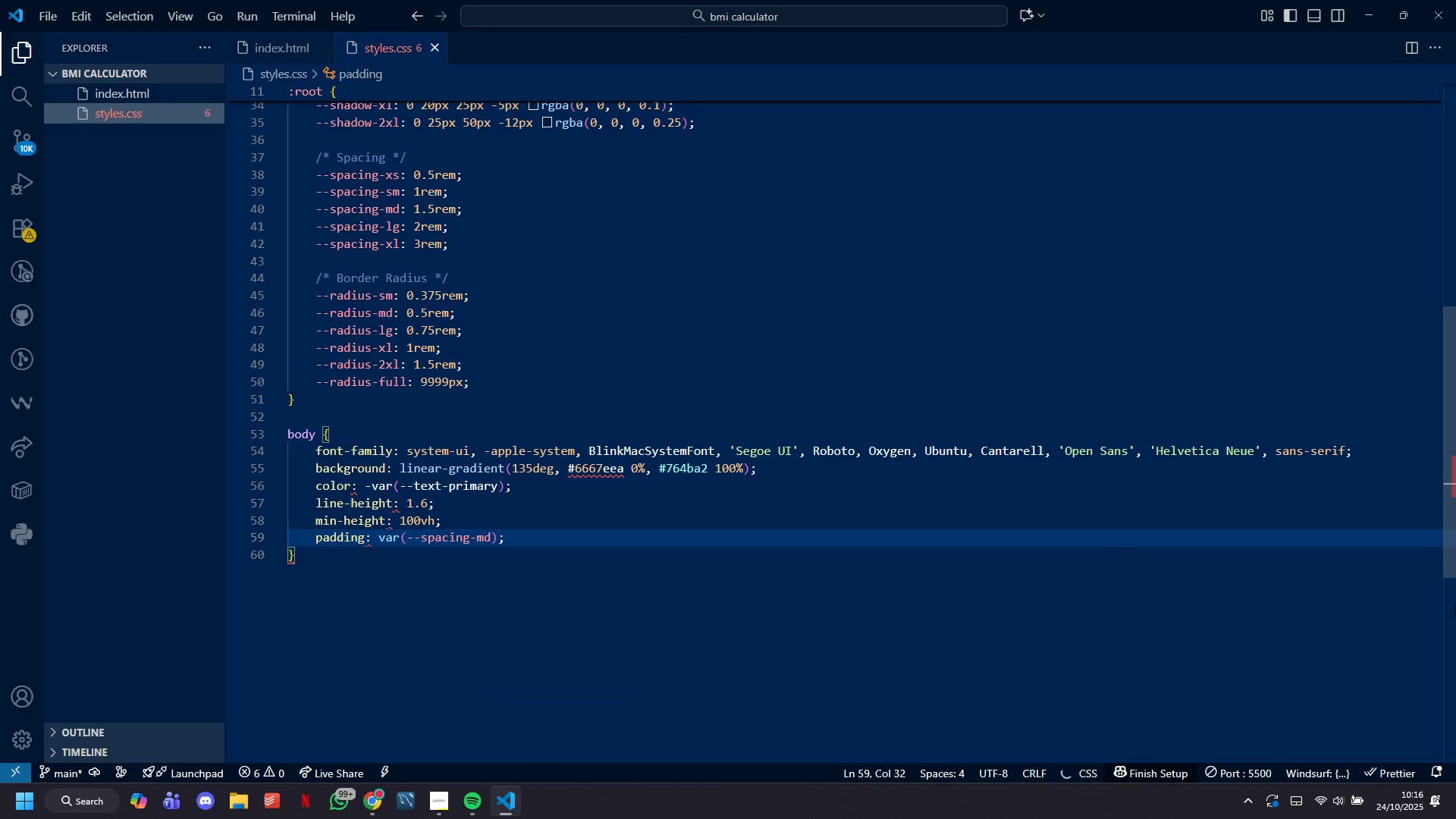 
hold_key(key=ControlLeft, duration=0.31)
 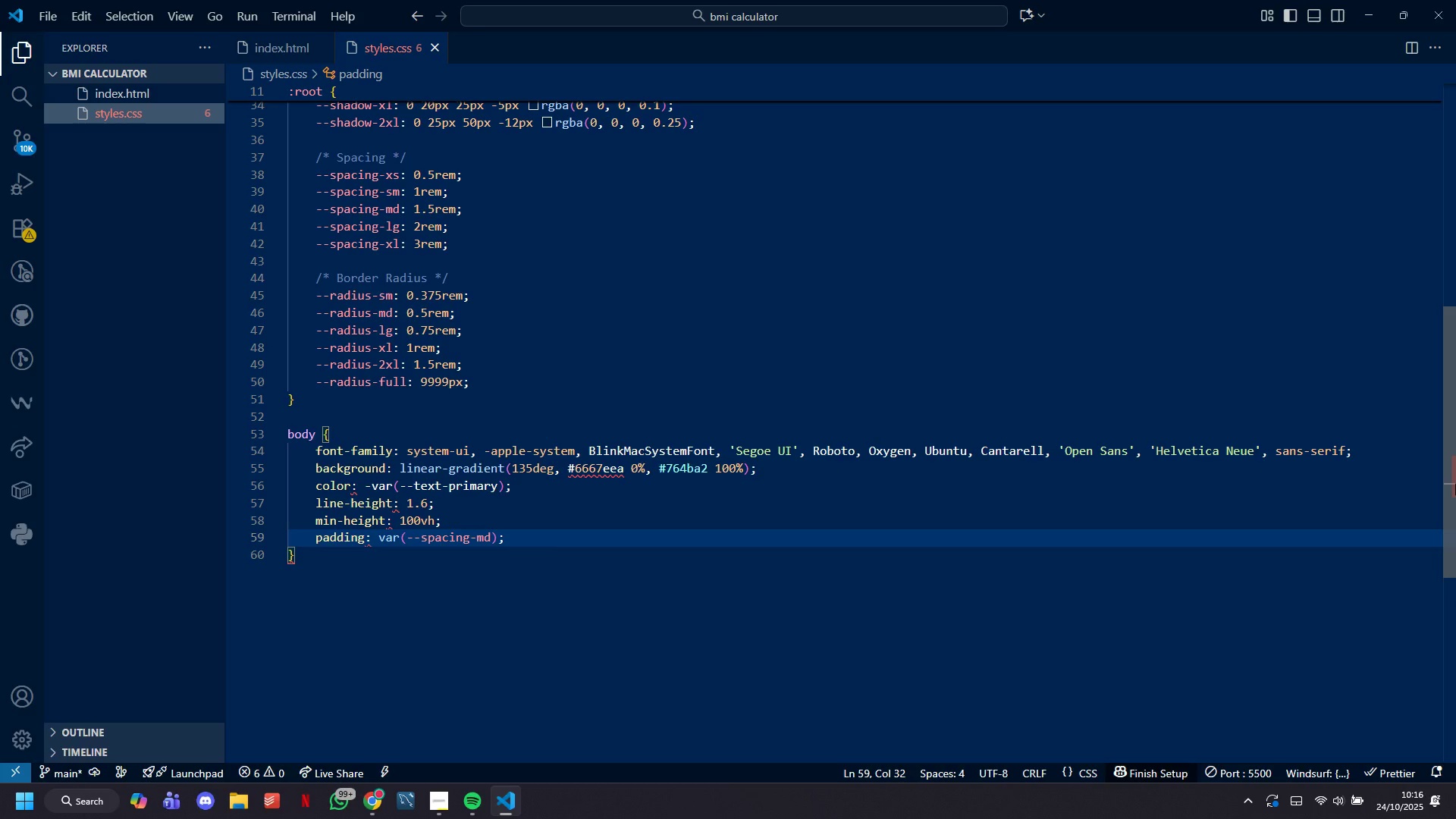 
key(S)
 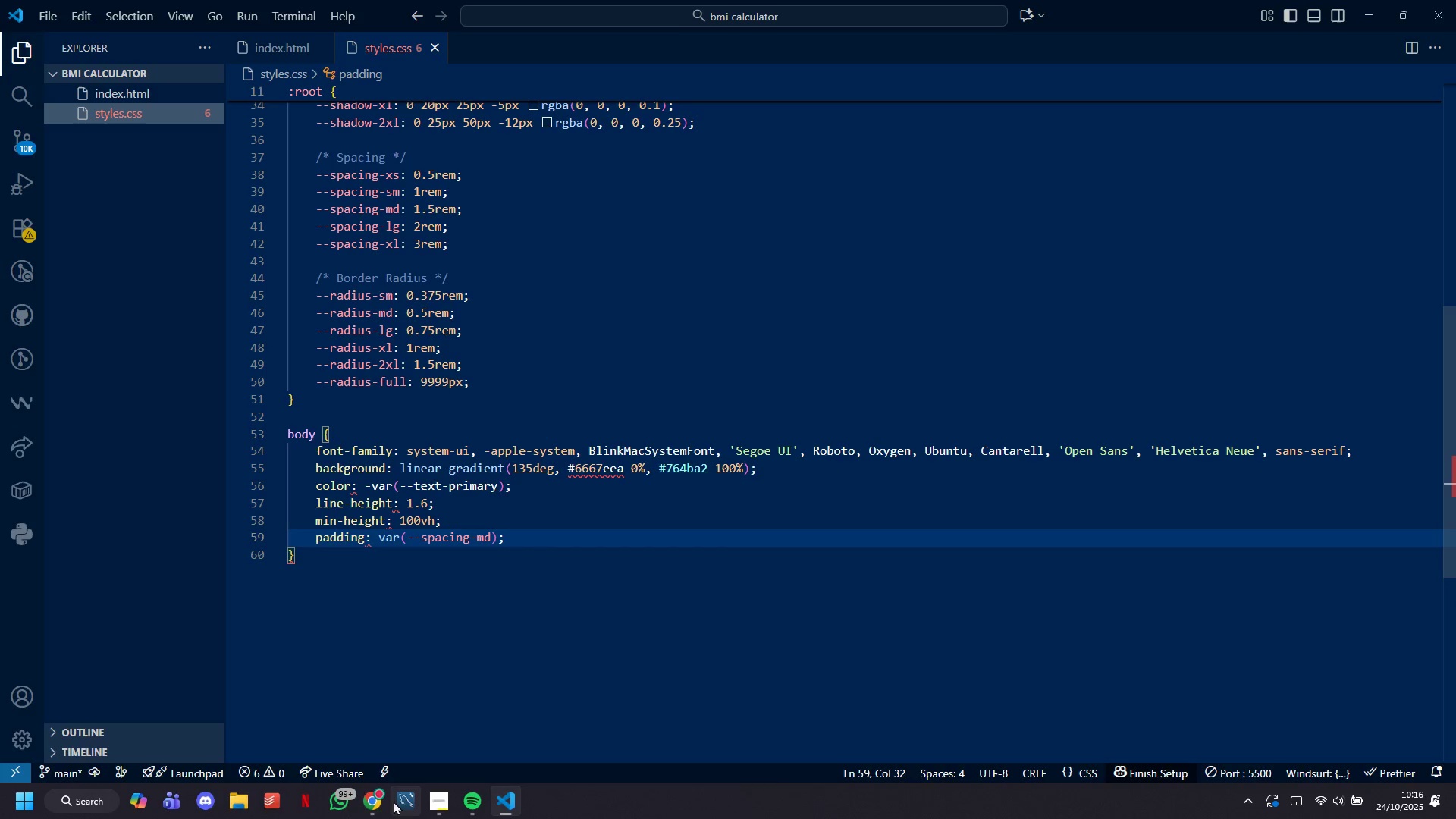 
left_click([375, 794])
 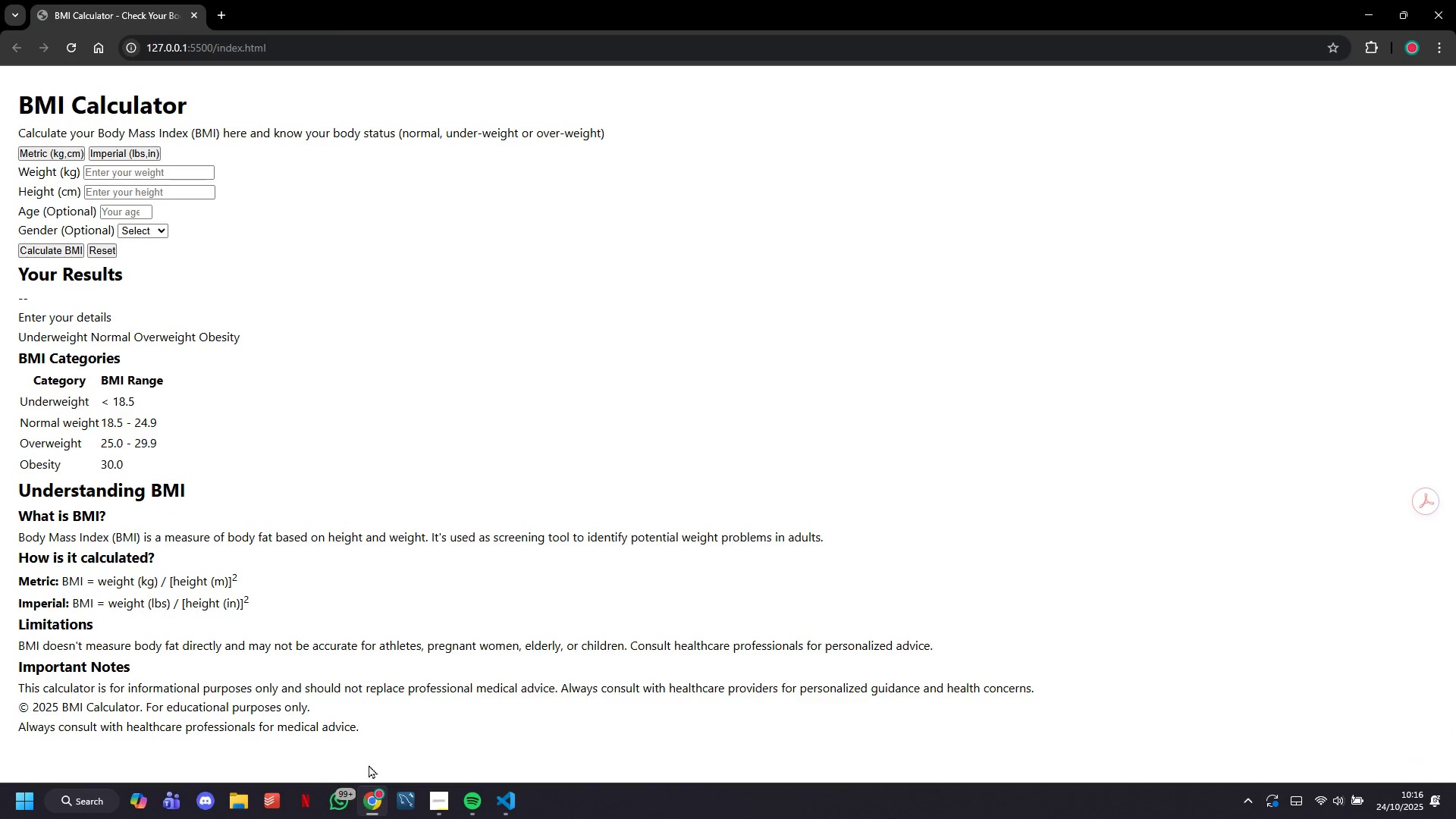 
scroll: coordinate [302, 523], scroll_direction: down, amount: 13.0
 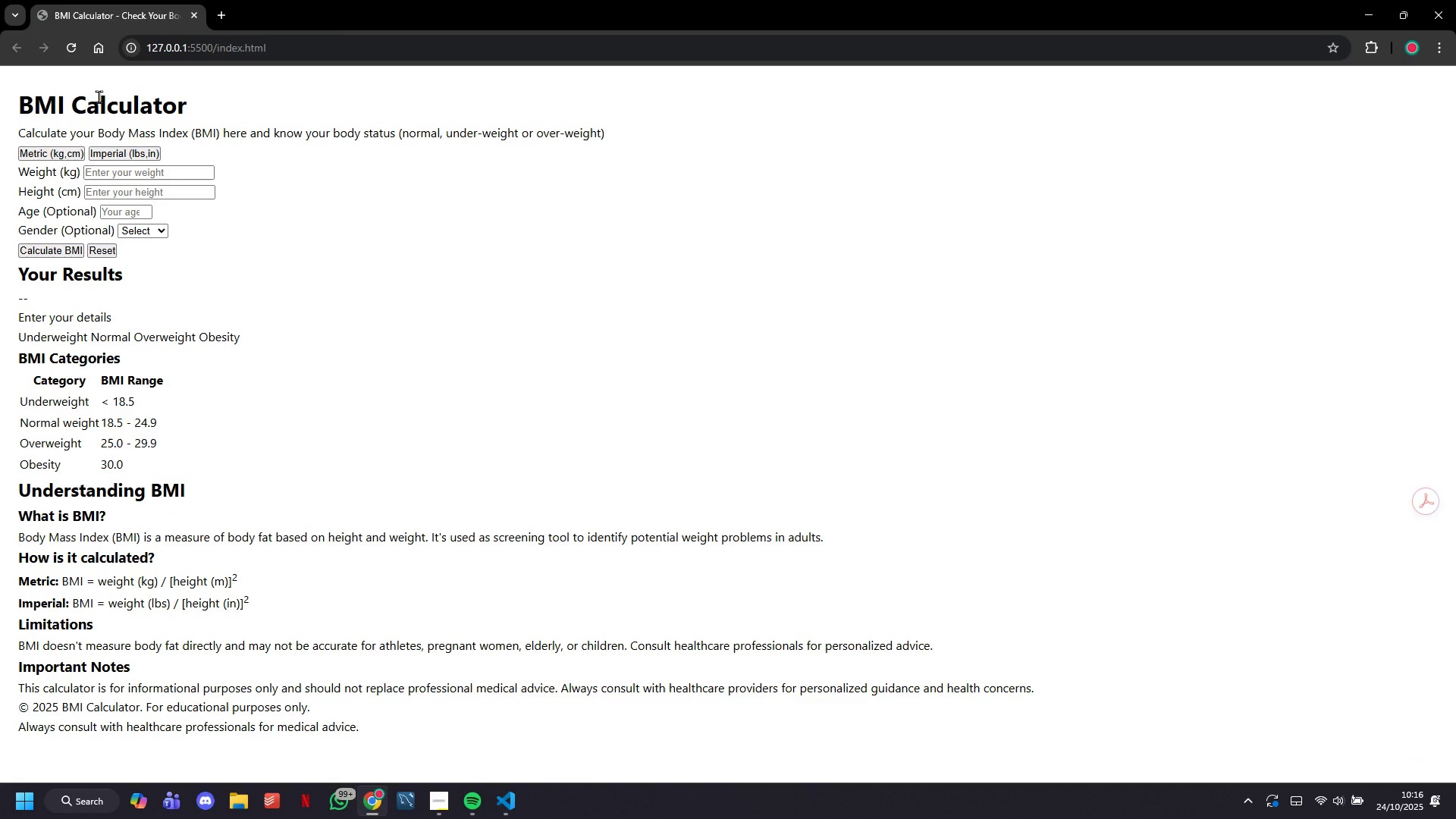 
double_click([99, 96])
 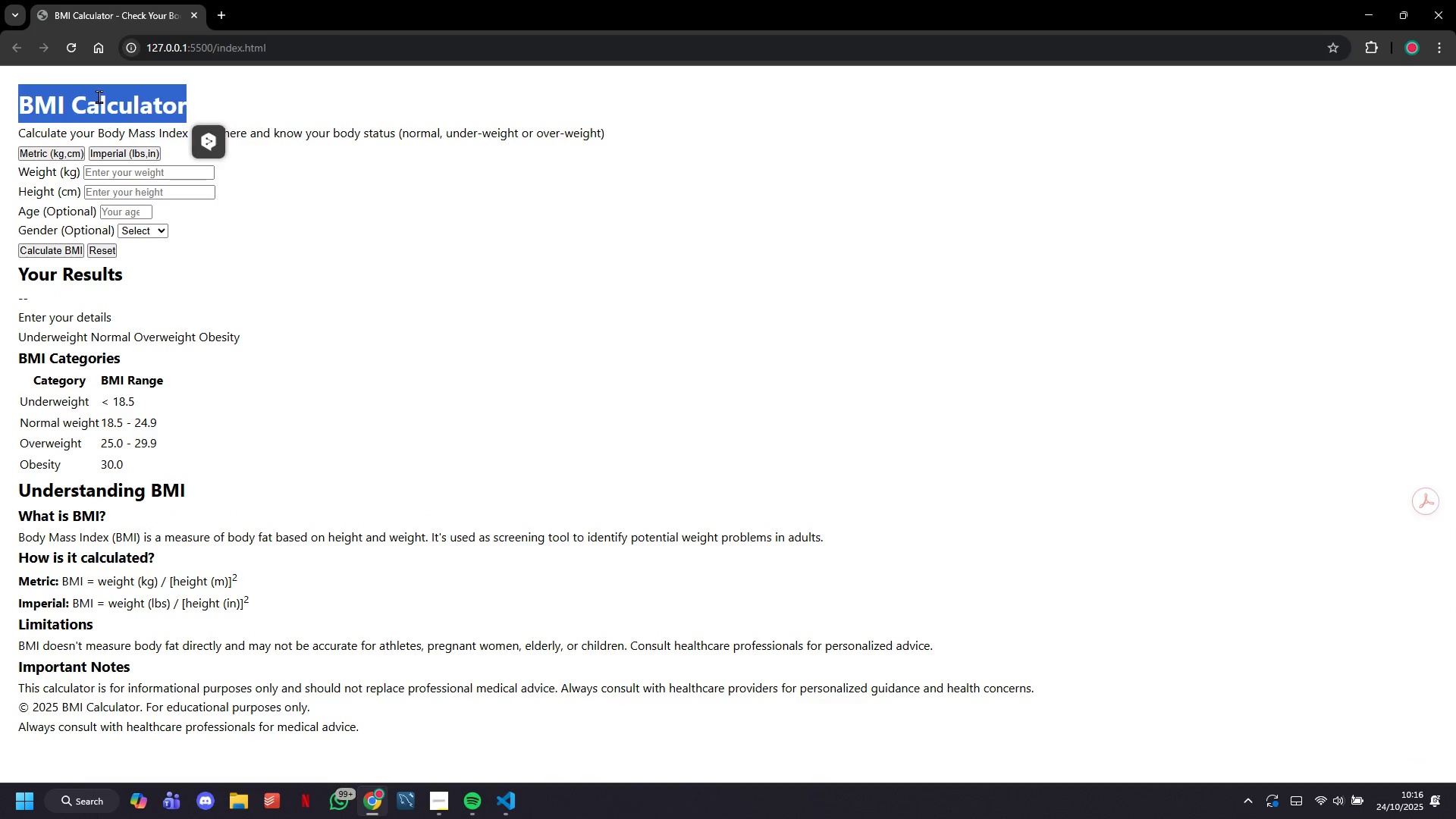 
triple_click([99, 96])
 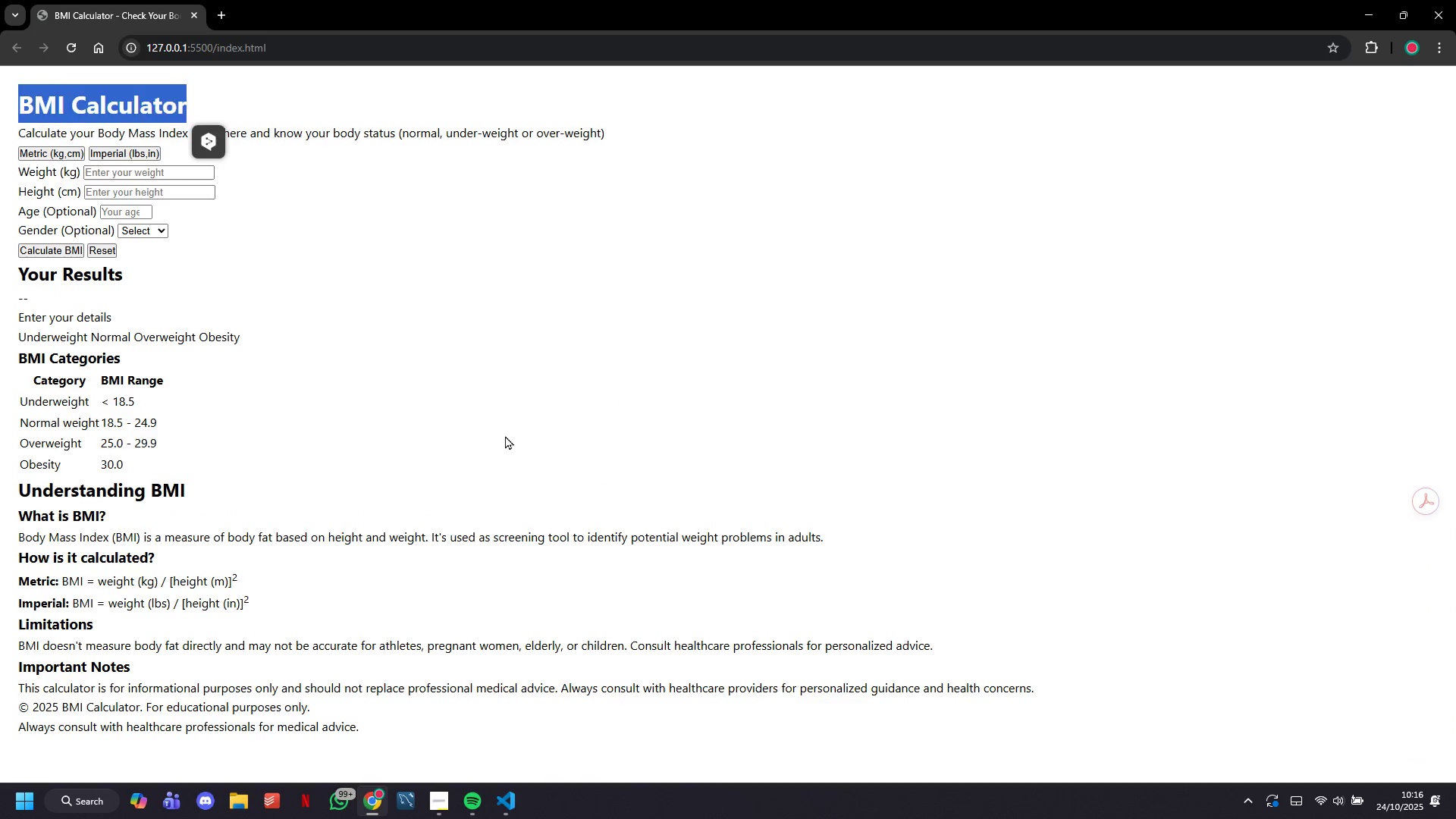 
left_click([508, 447])
 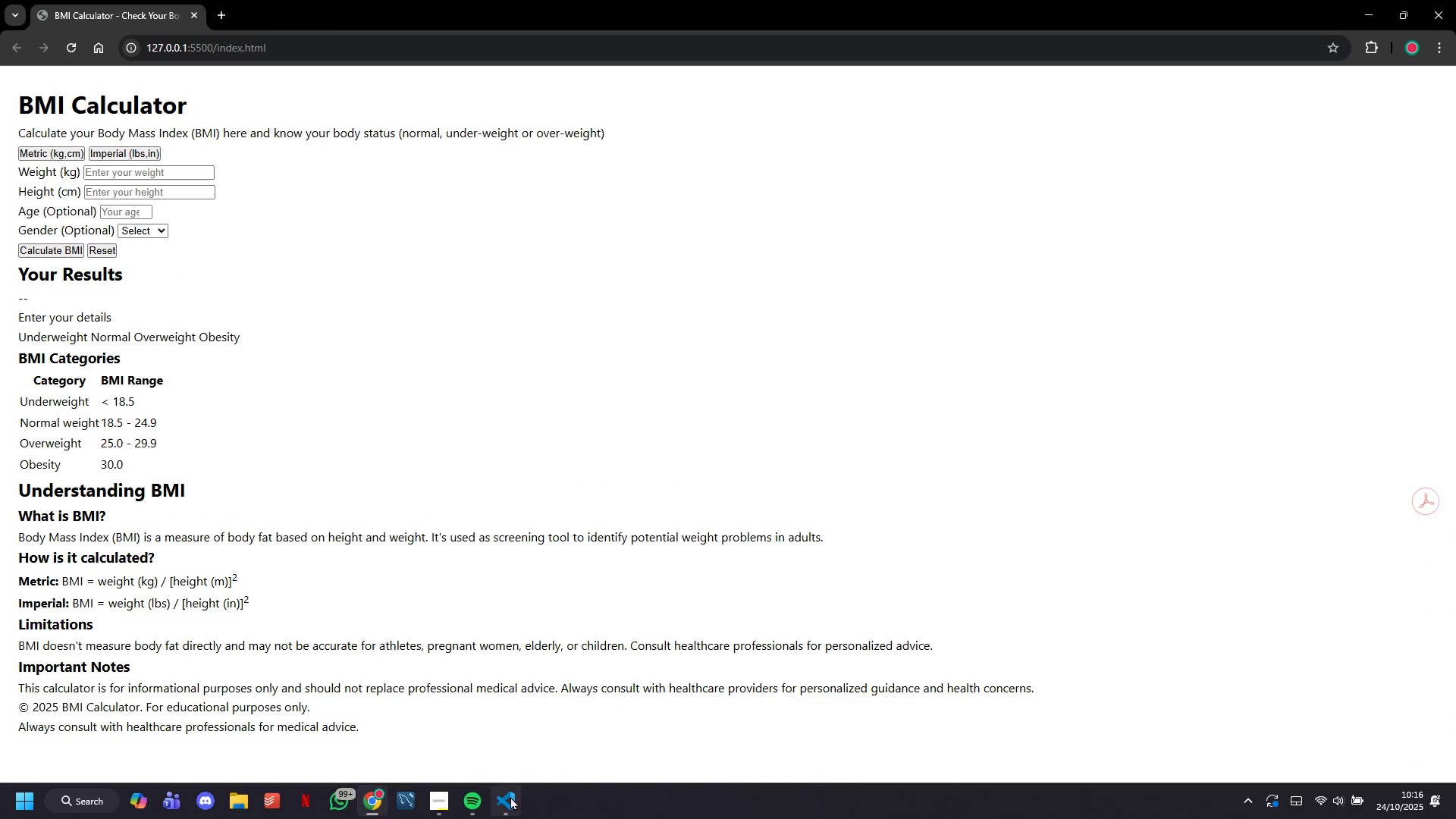 
left_click([510, 798])
 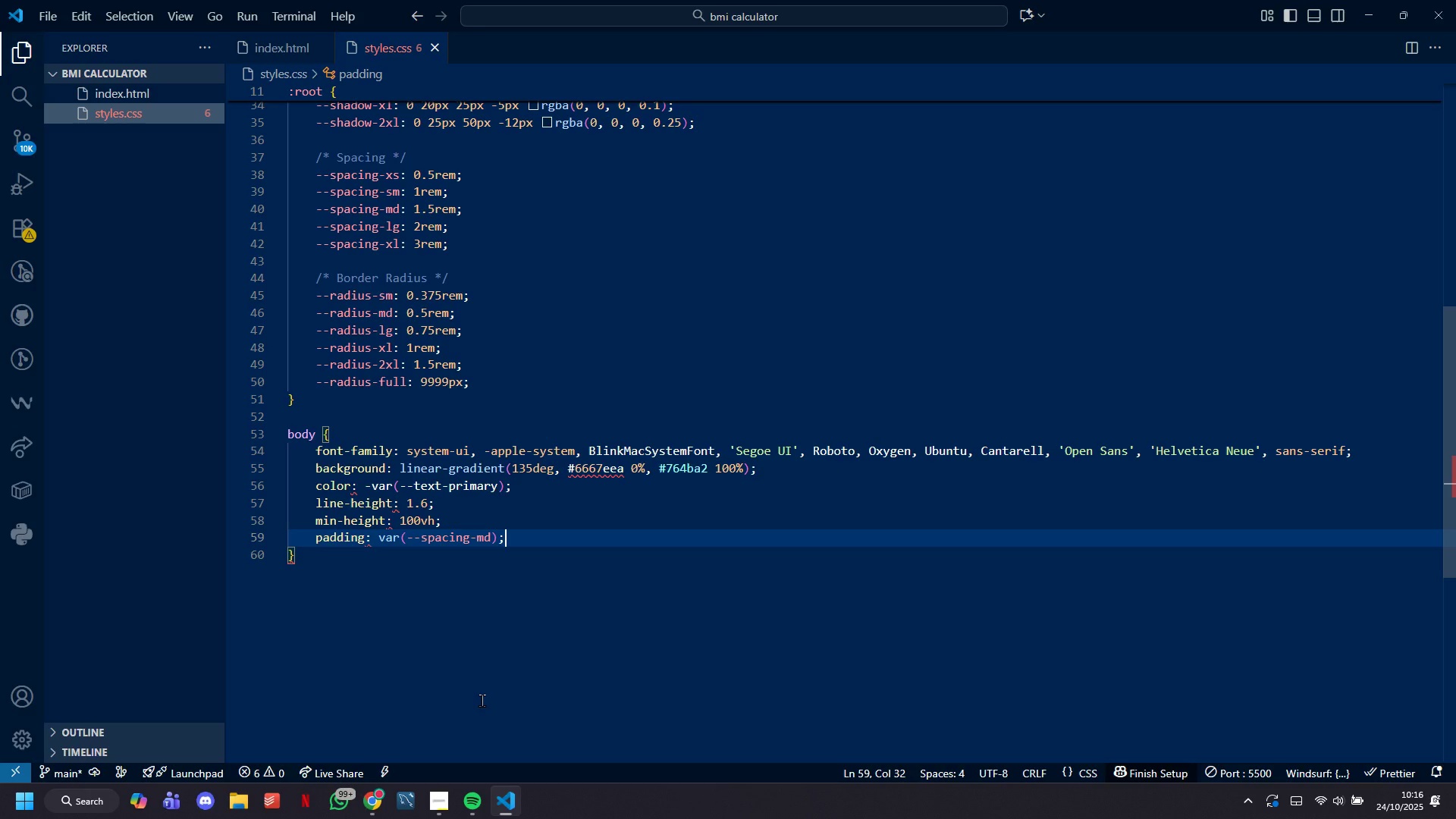 
key(ArrowDown)
 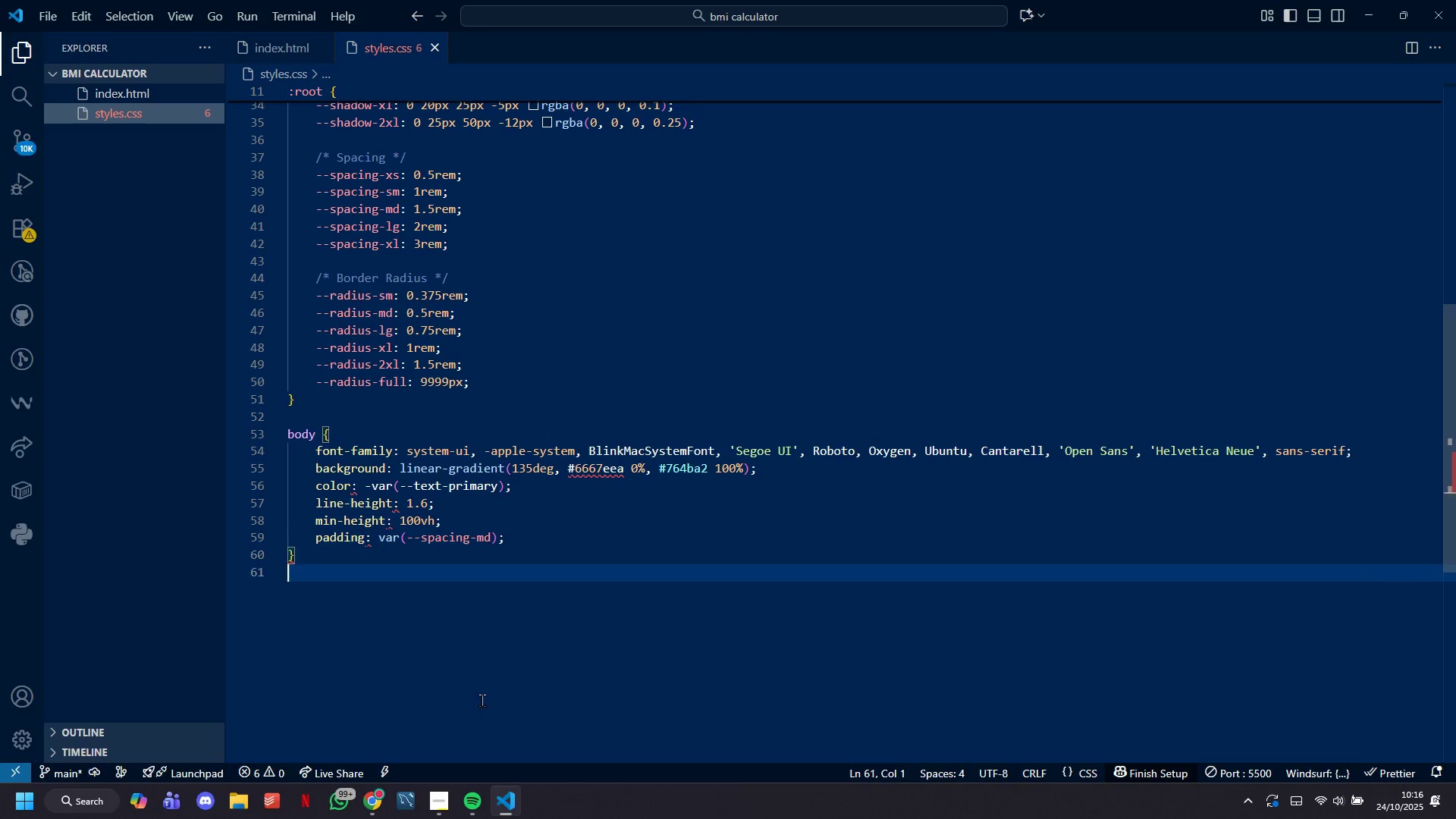 
key(Enter)
 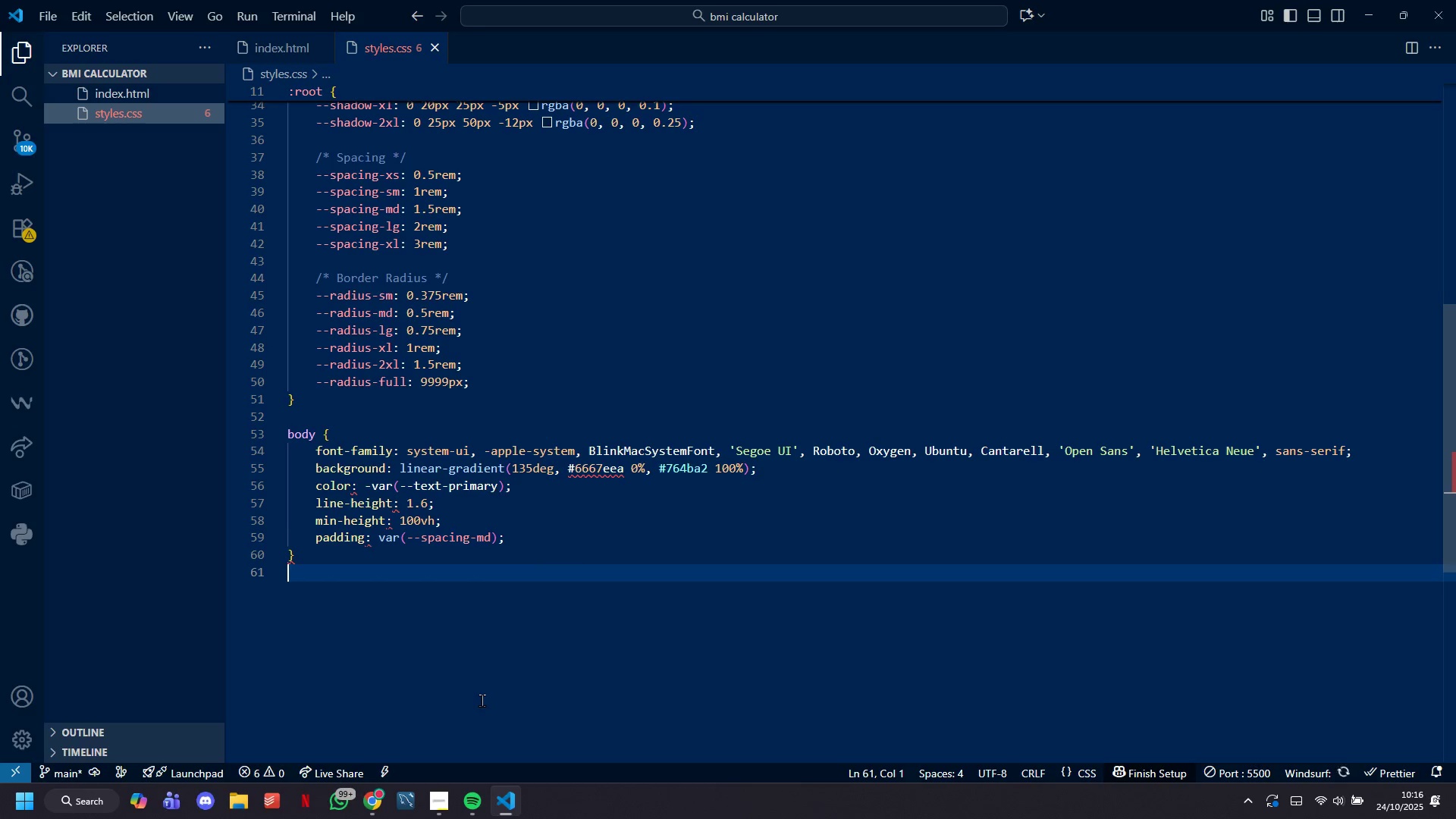 
key(Enter)
 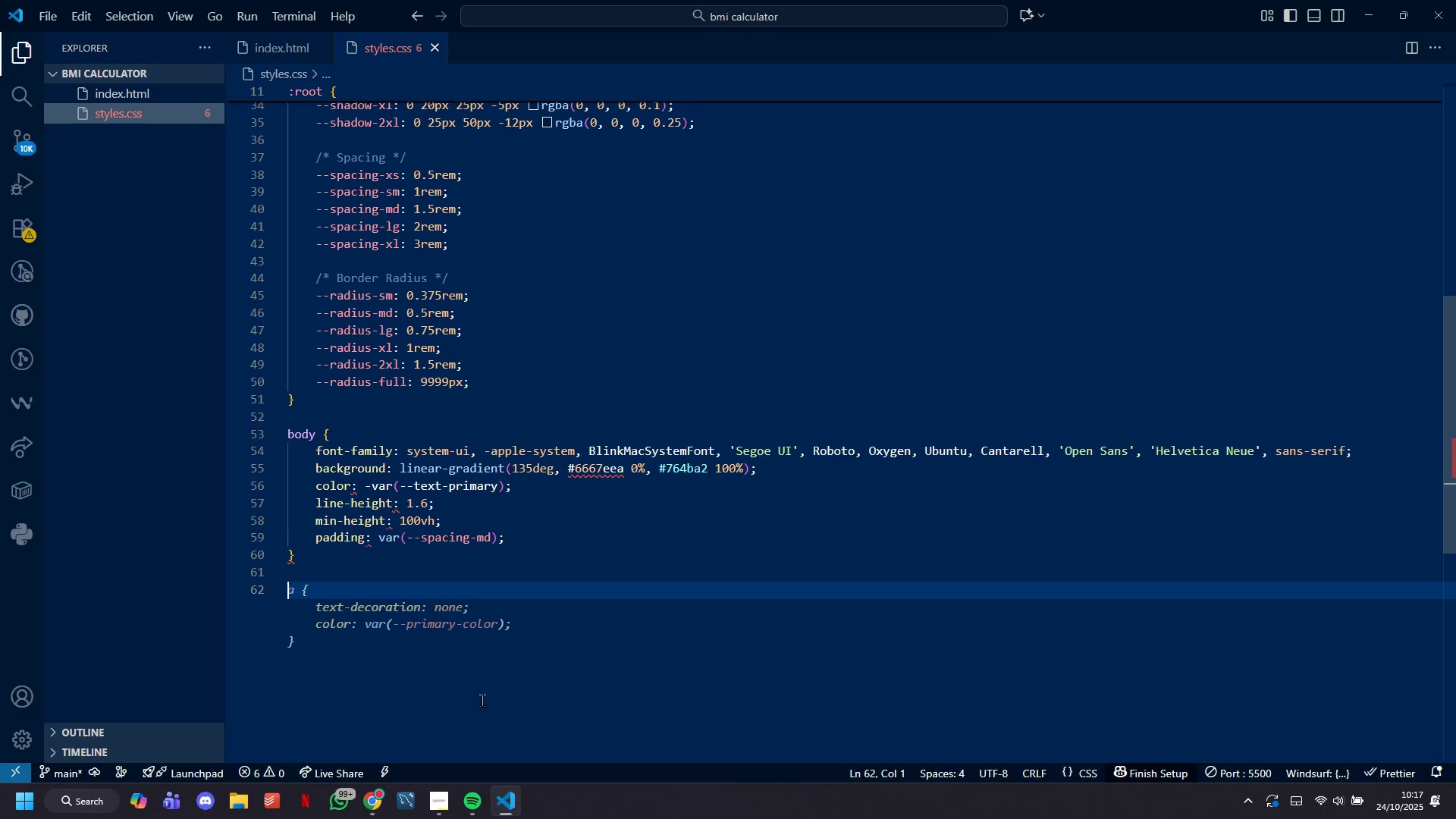 
key(Slash)
 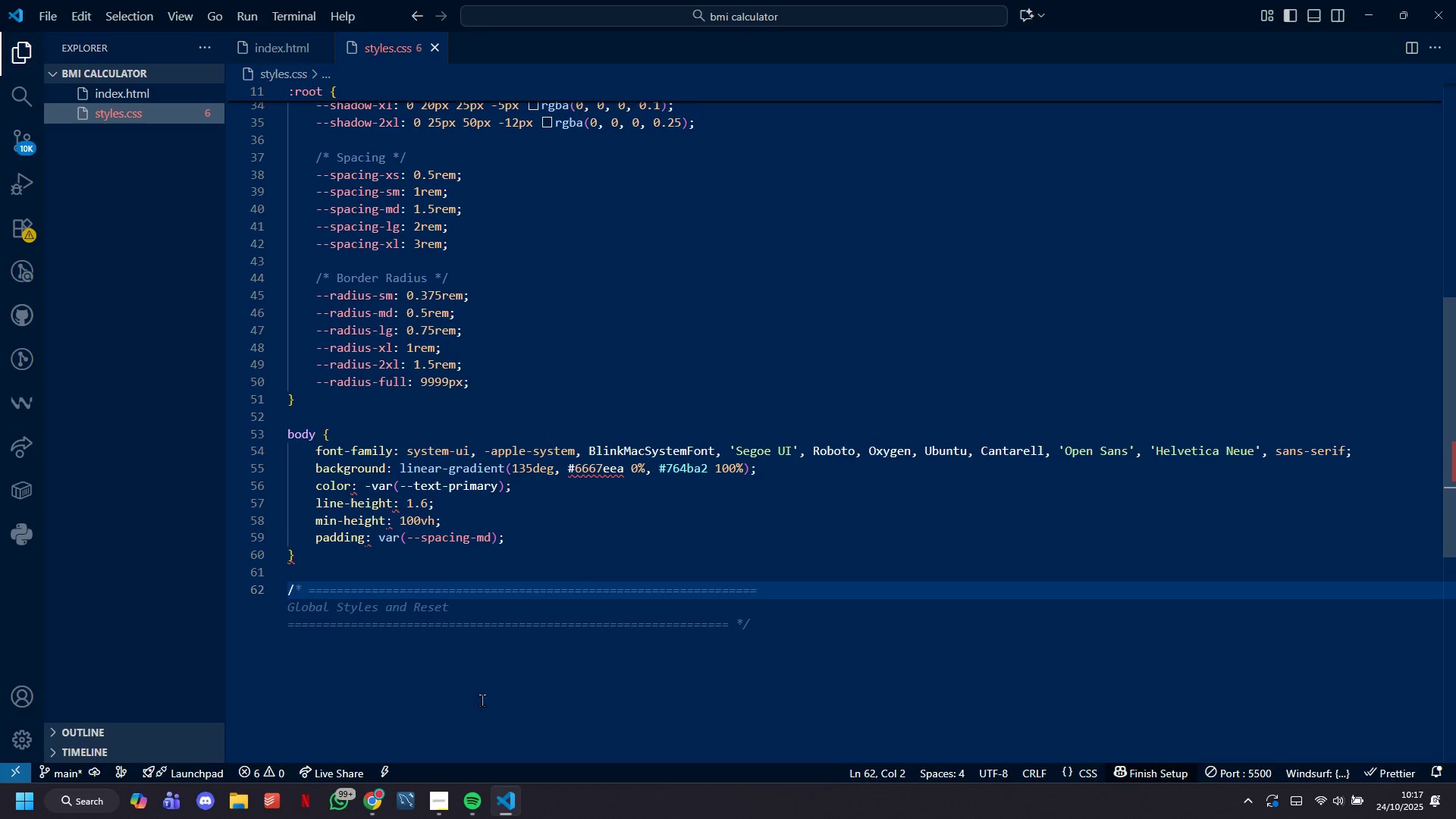 
hold_key(key=ShiftLeft, duration=1.51)
 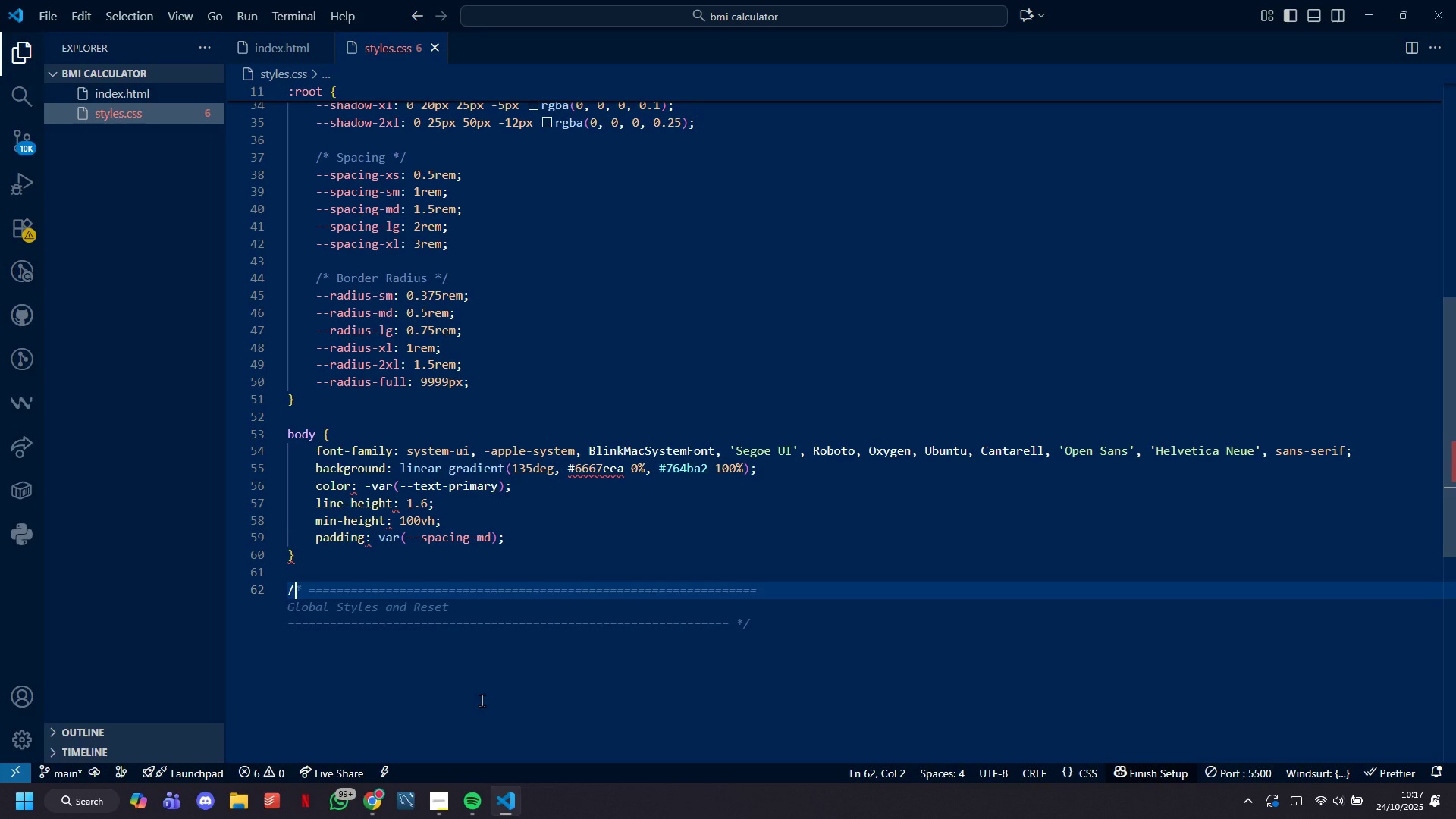 
key(Shift+8)
 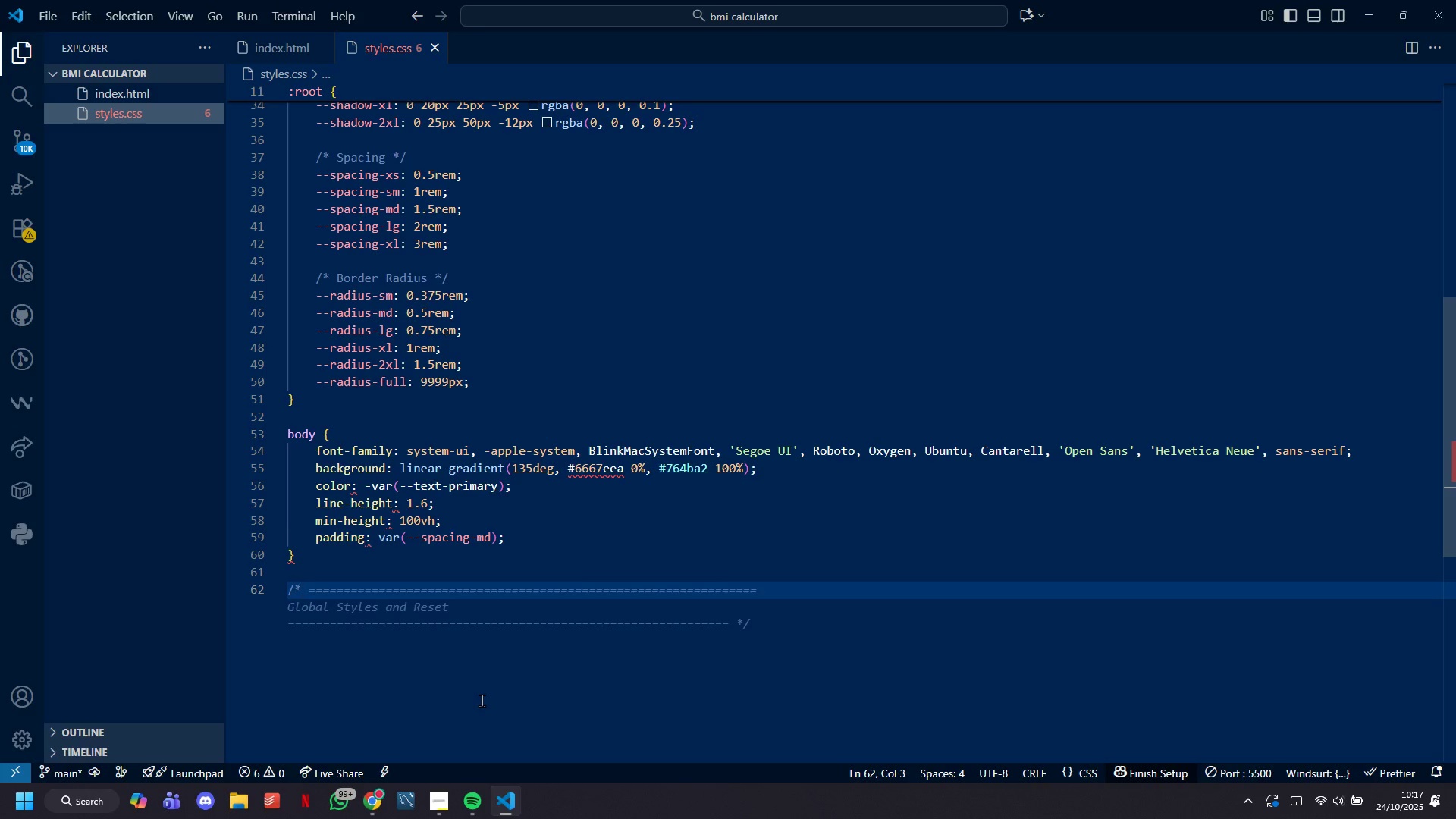 
key(Shift+Space)
 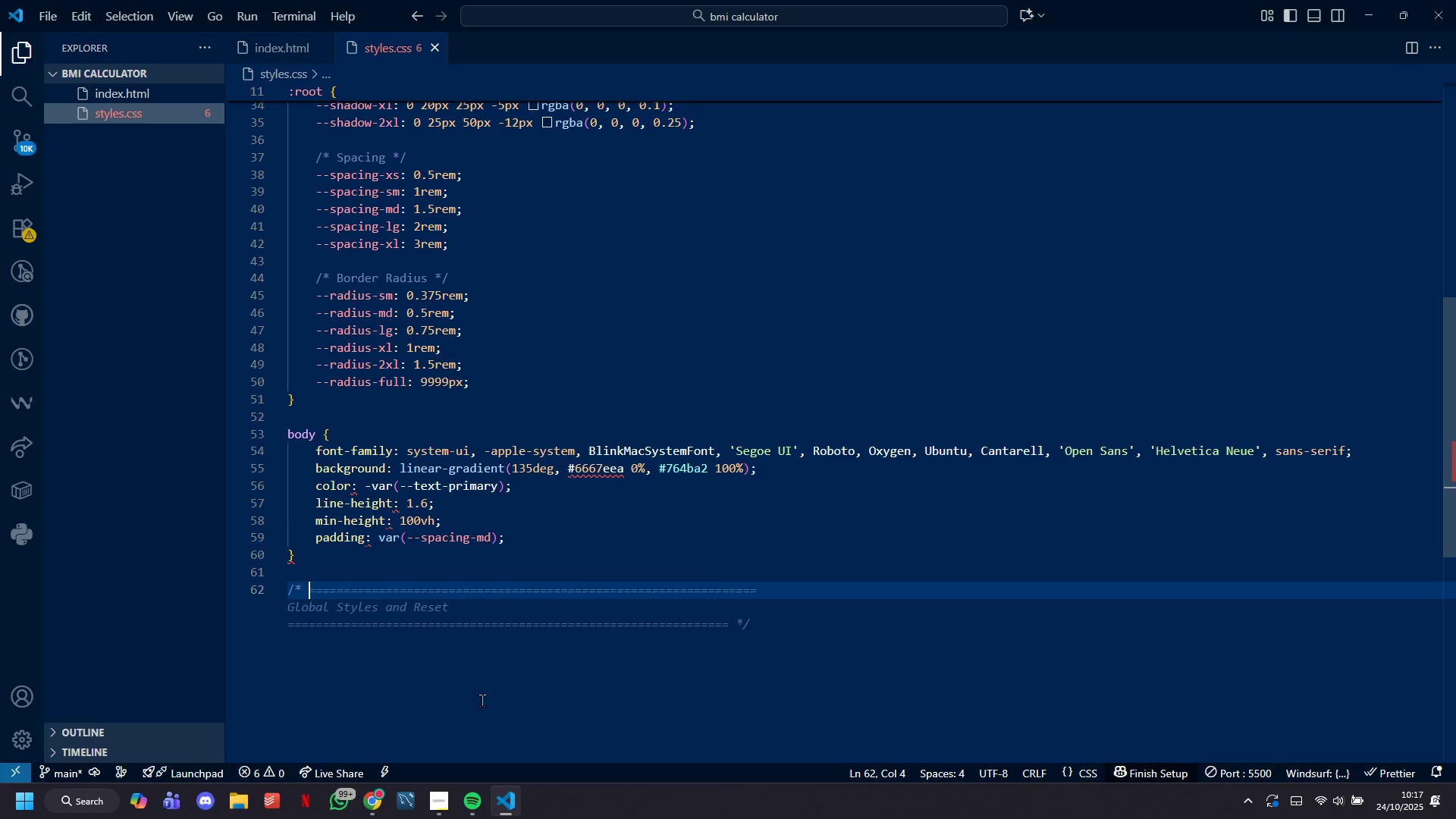 
hold_key(key=Equal, duration=0.58)
 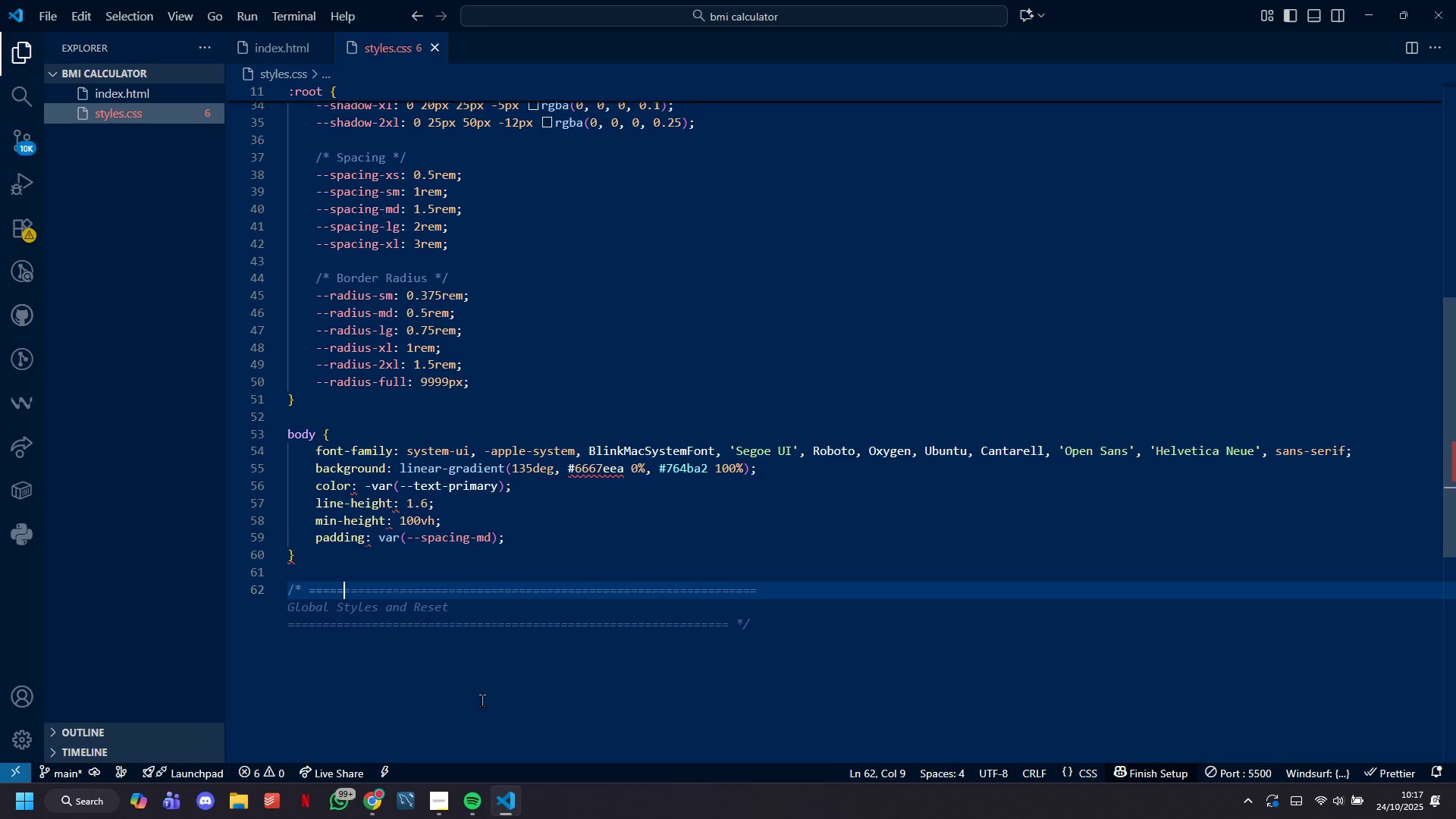 
hold_key(key=Equal, duration=1.52)
 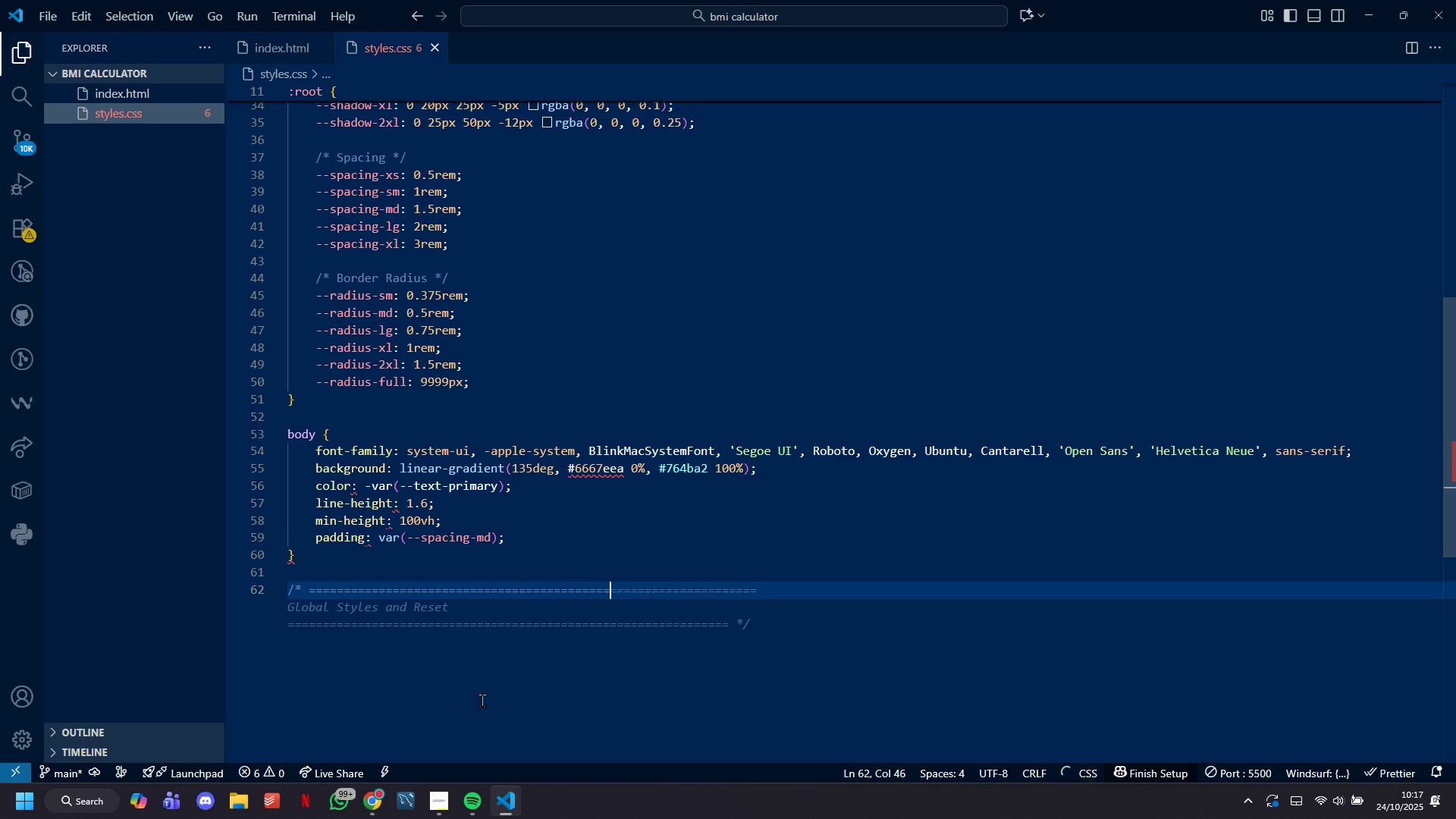 
hold_key(key=Equal, duration=1.03)
 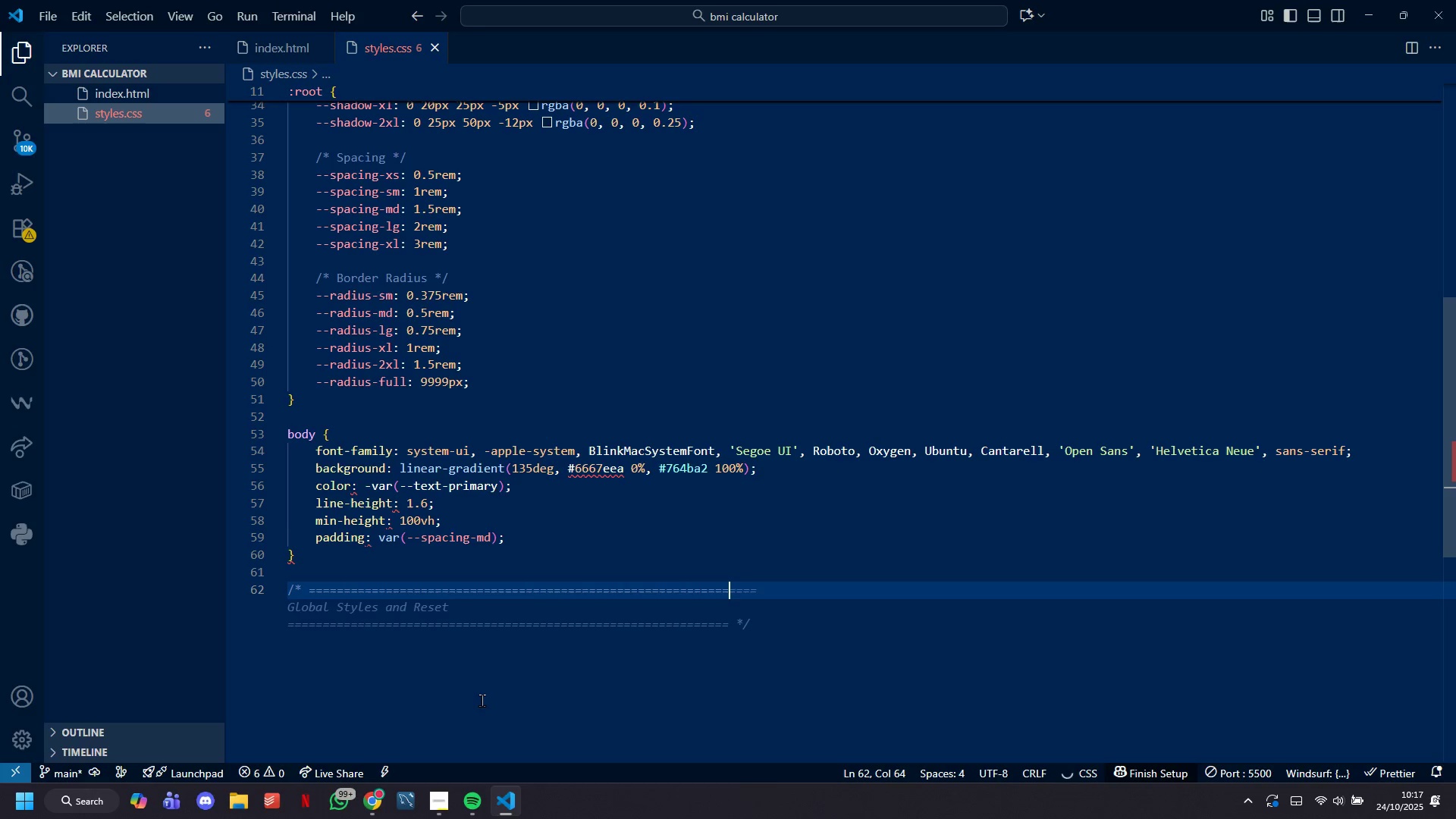 
key(Equal)
 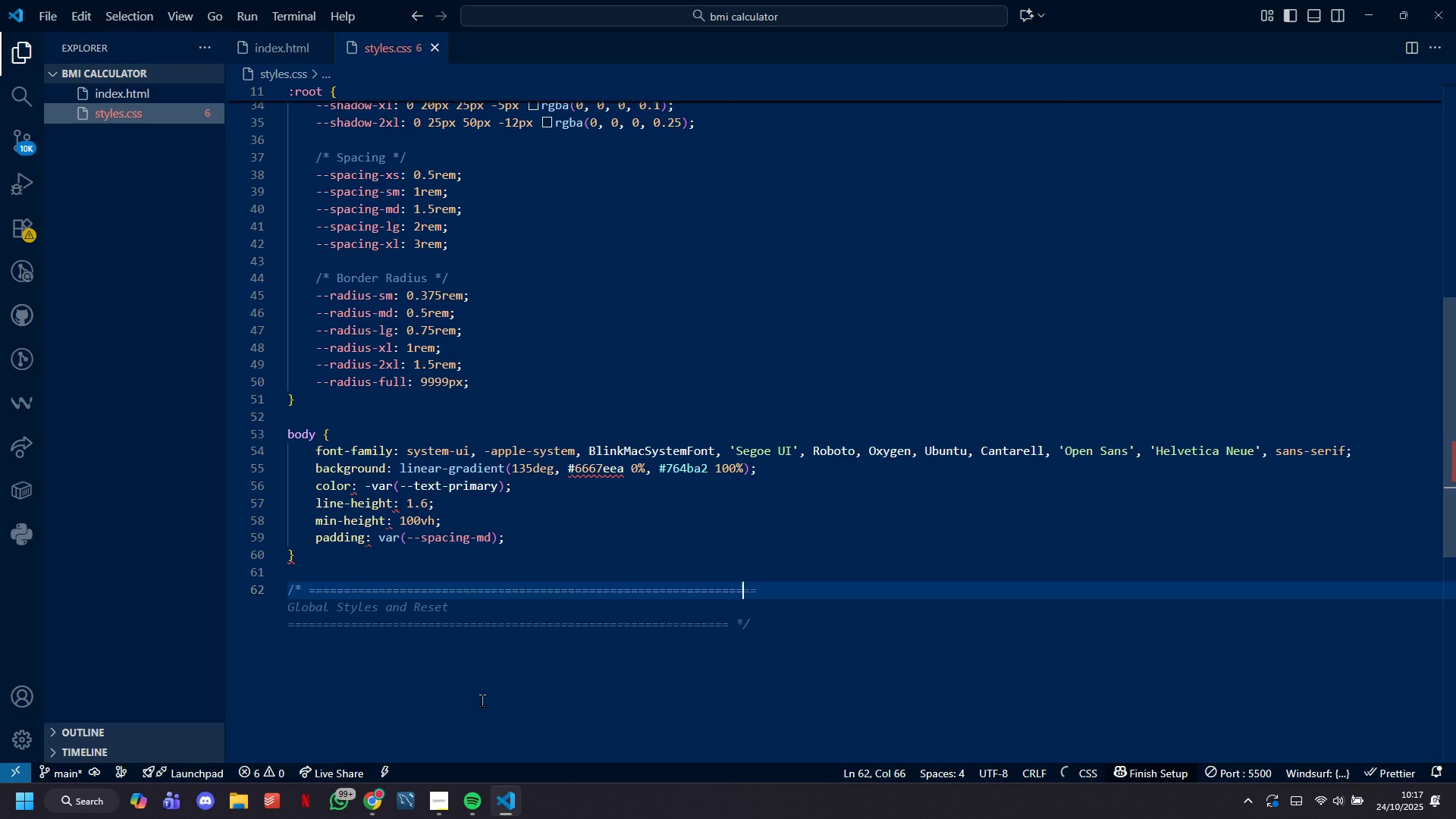 
key(Equal)
 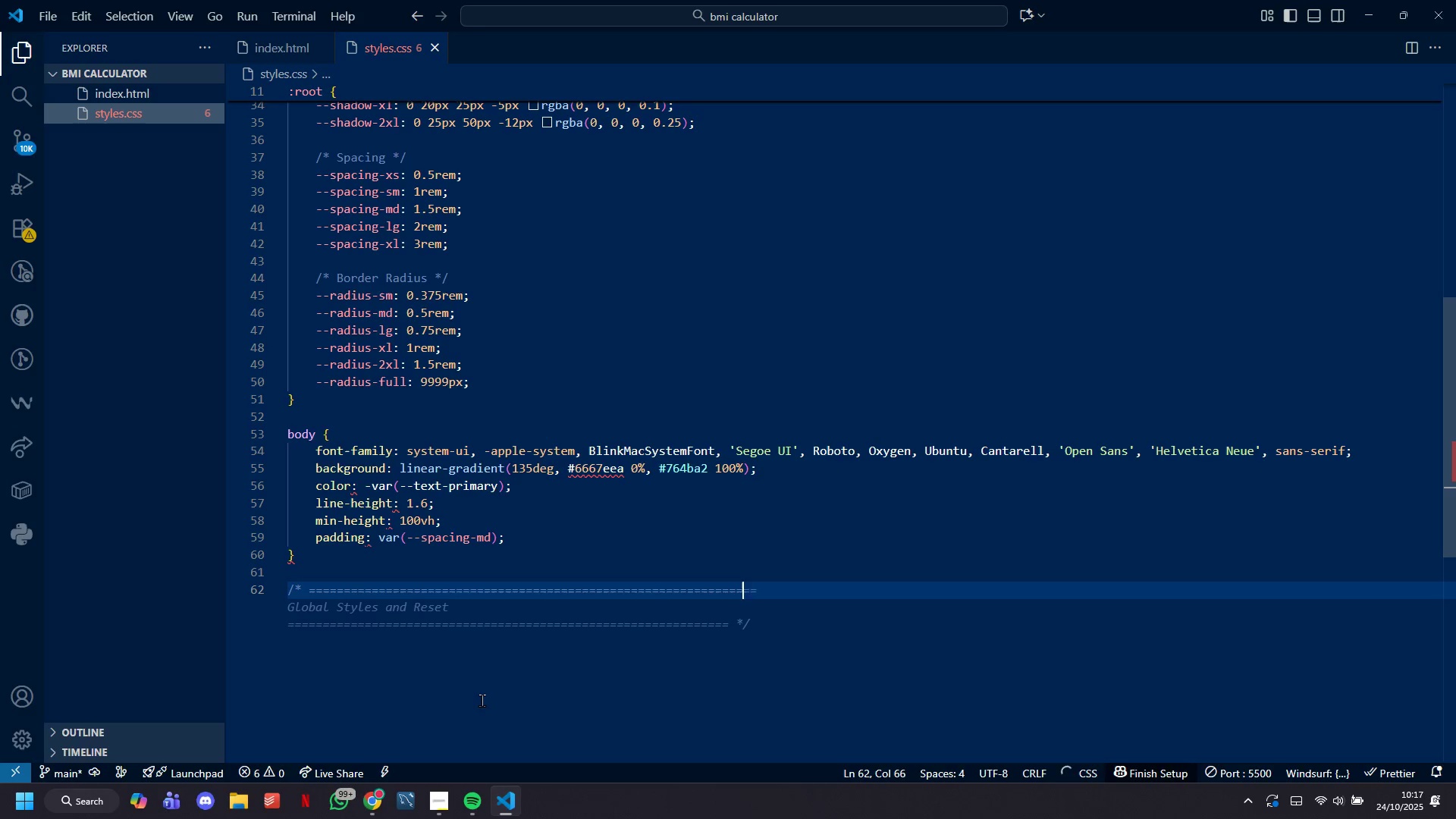 
key(Equal)
 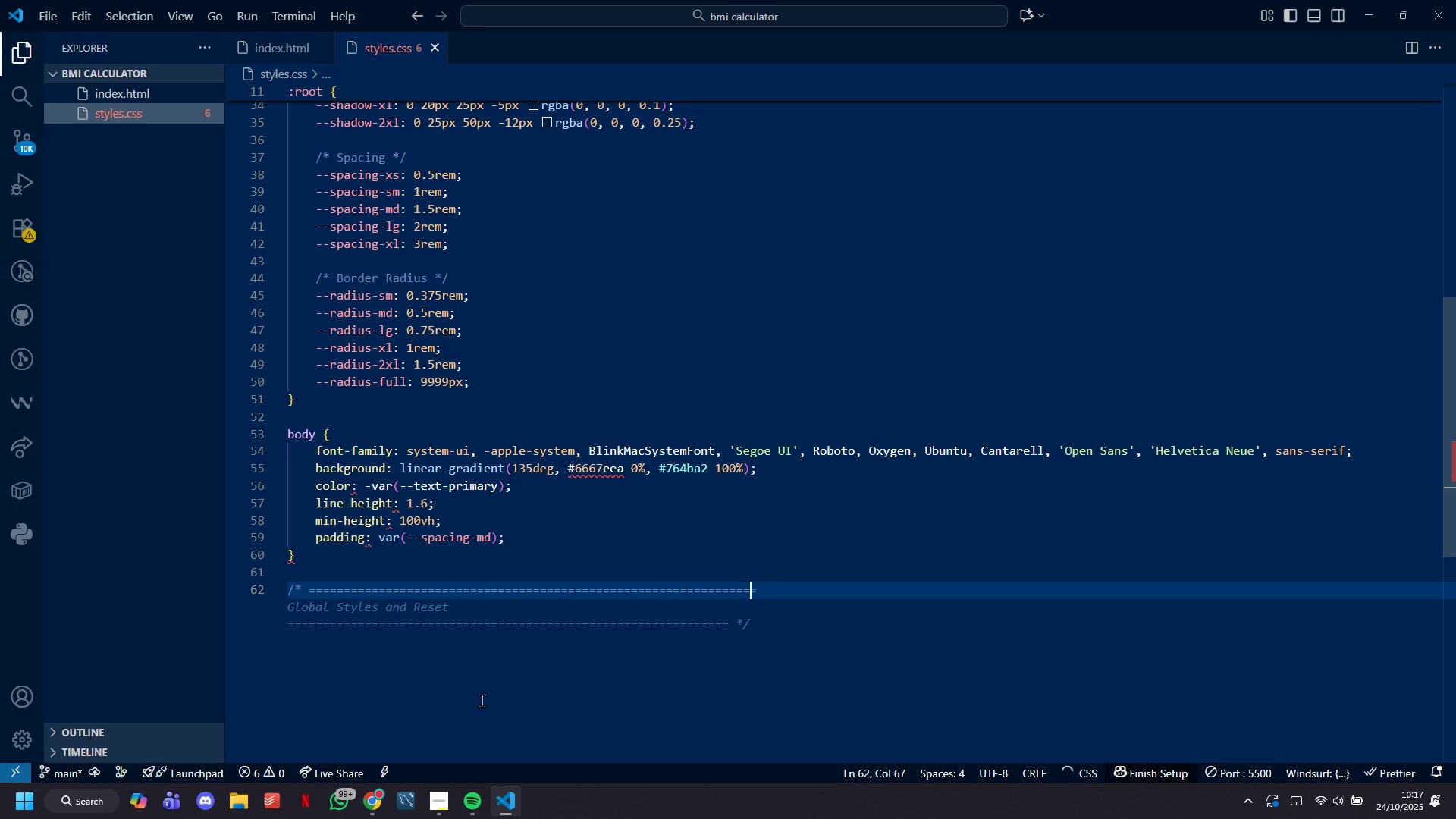 
key(Equal)
 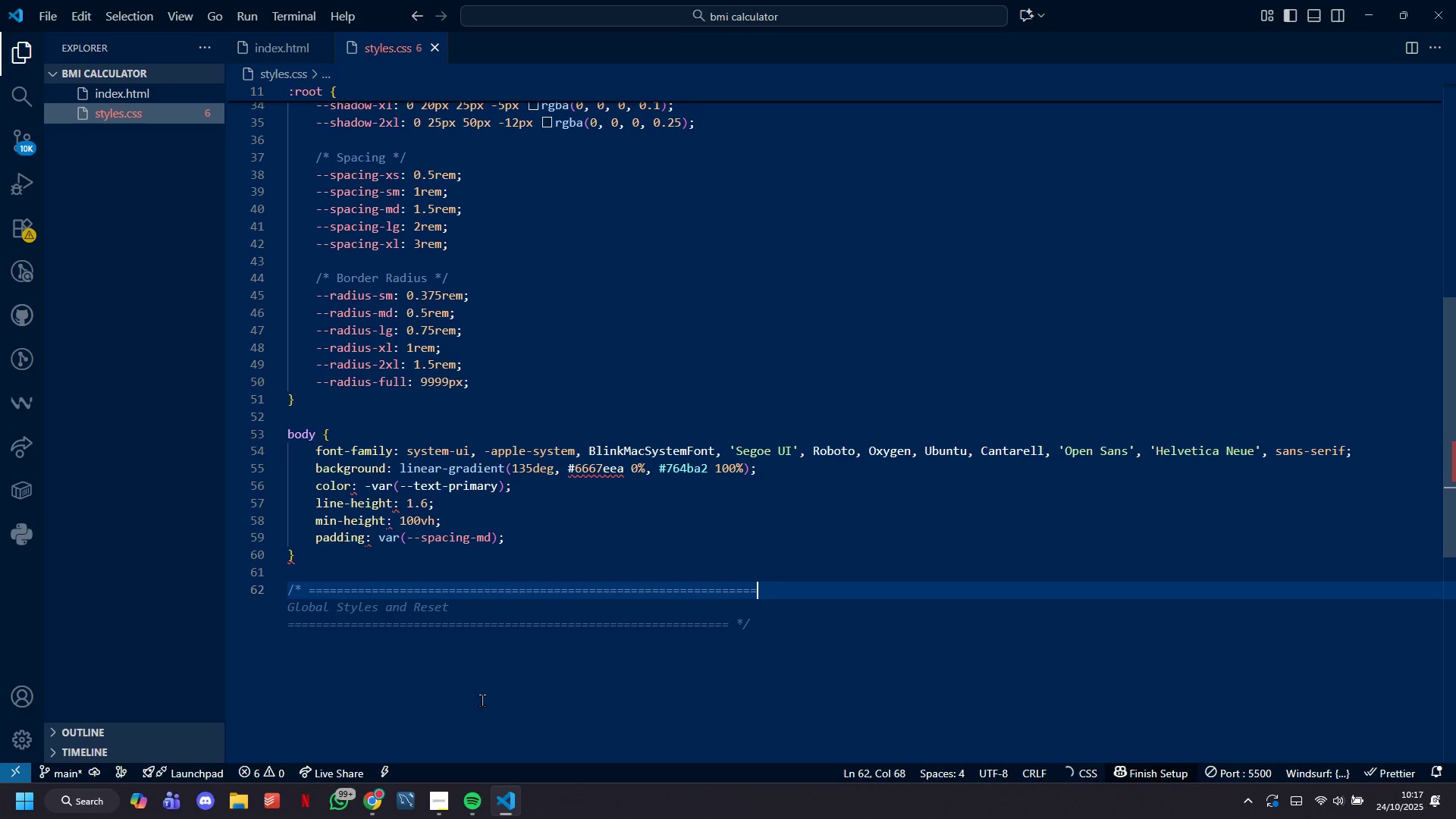 
key(Enter)
 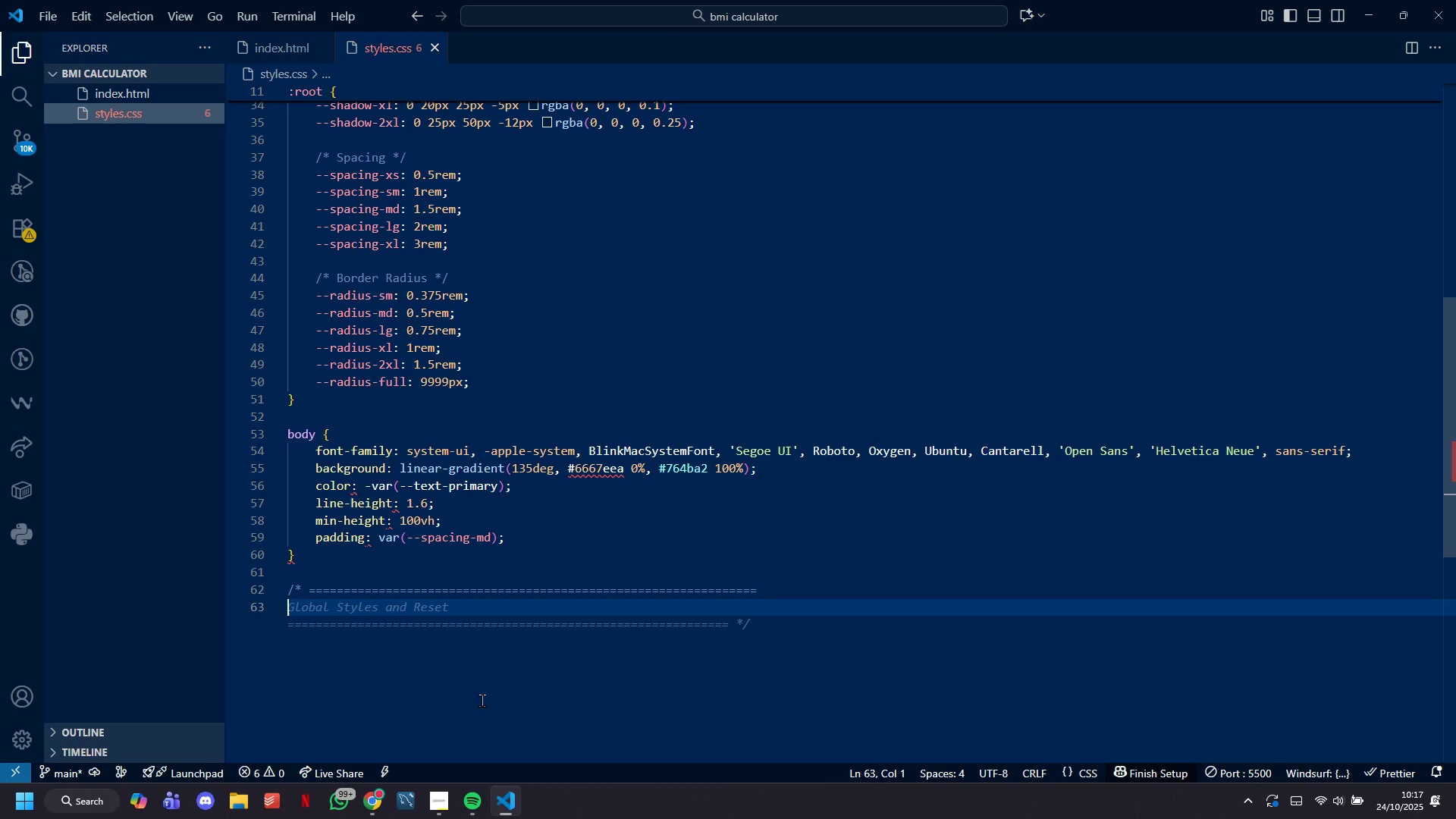 
type(Container)
 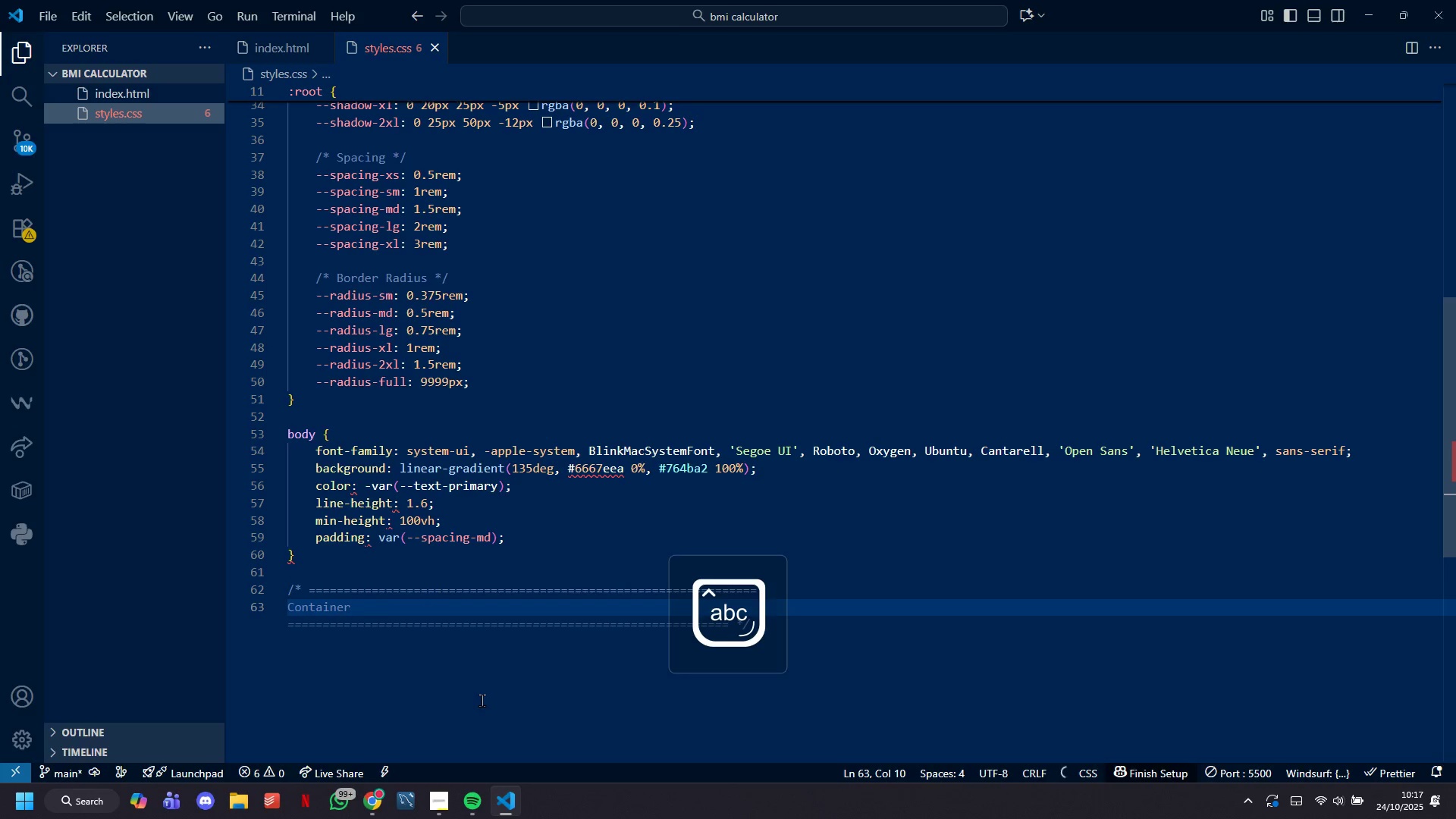 
key(Enter)
 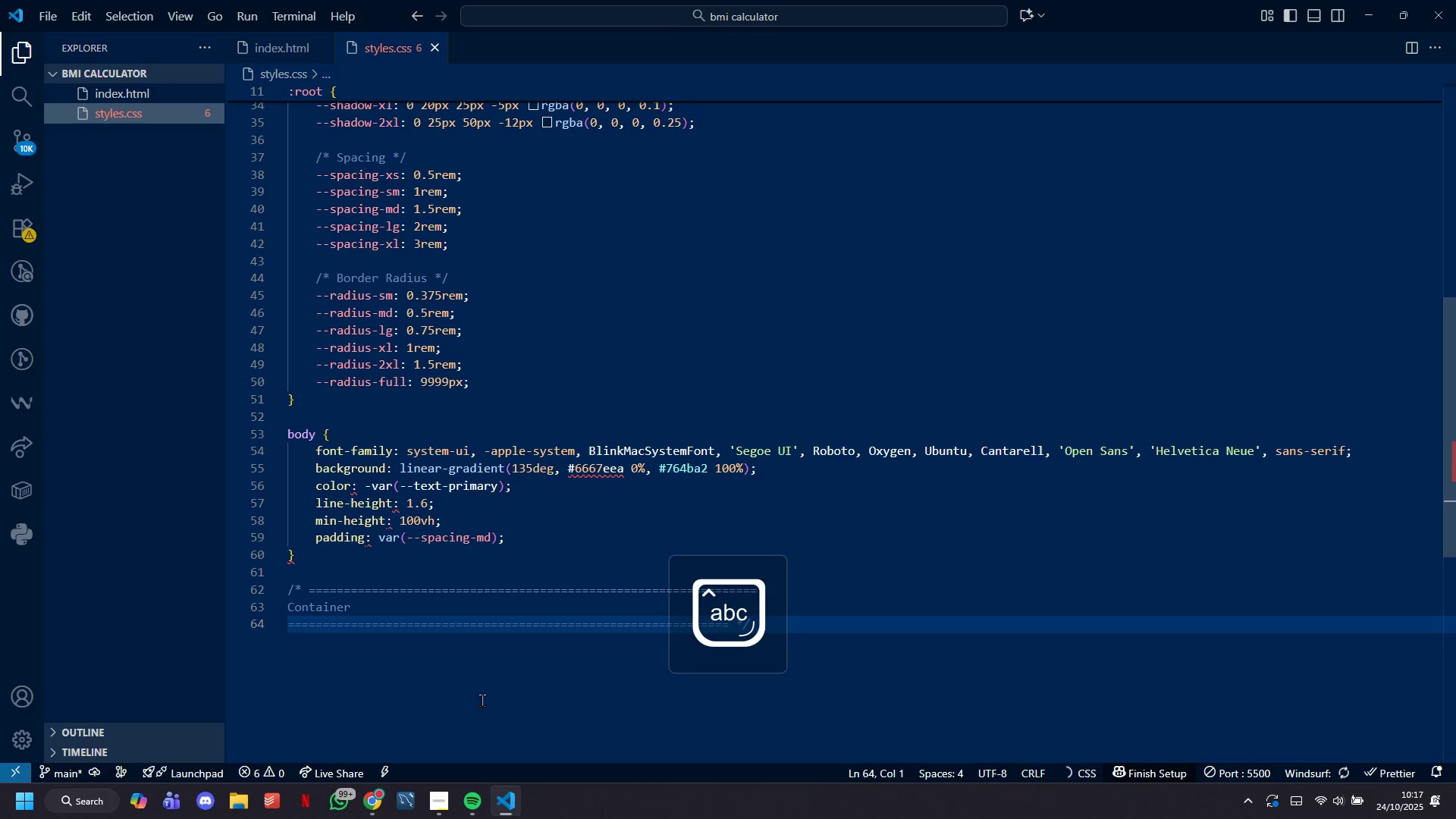 
hold_key(key=Equal, duration=1.53)
 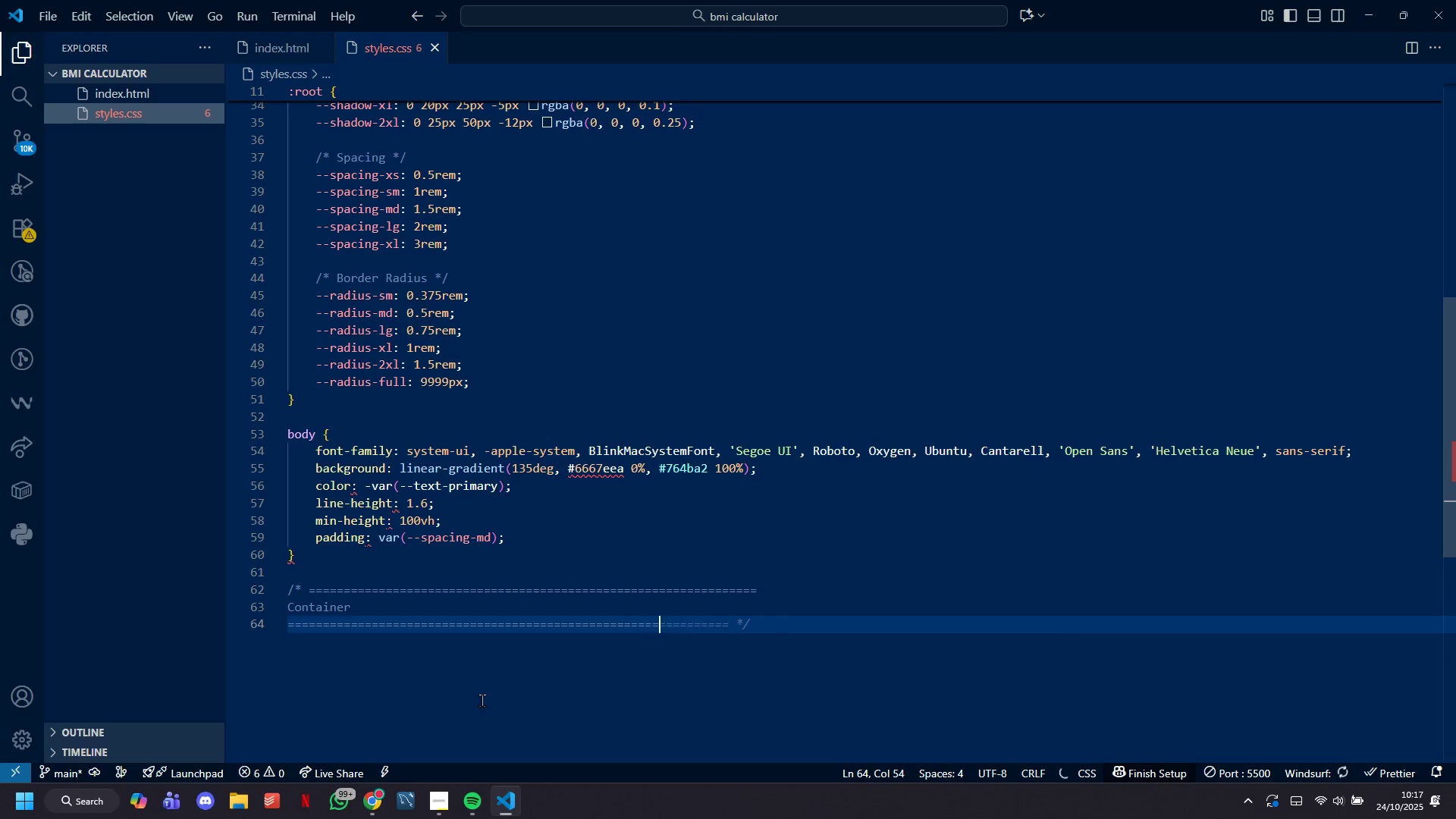 
hold_key(key=Equal, duration=0.69)
 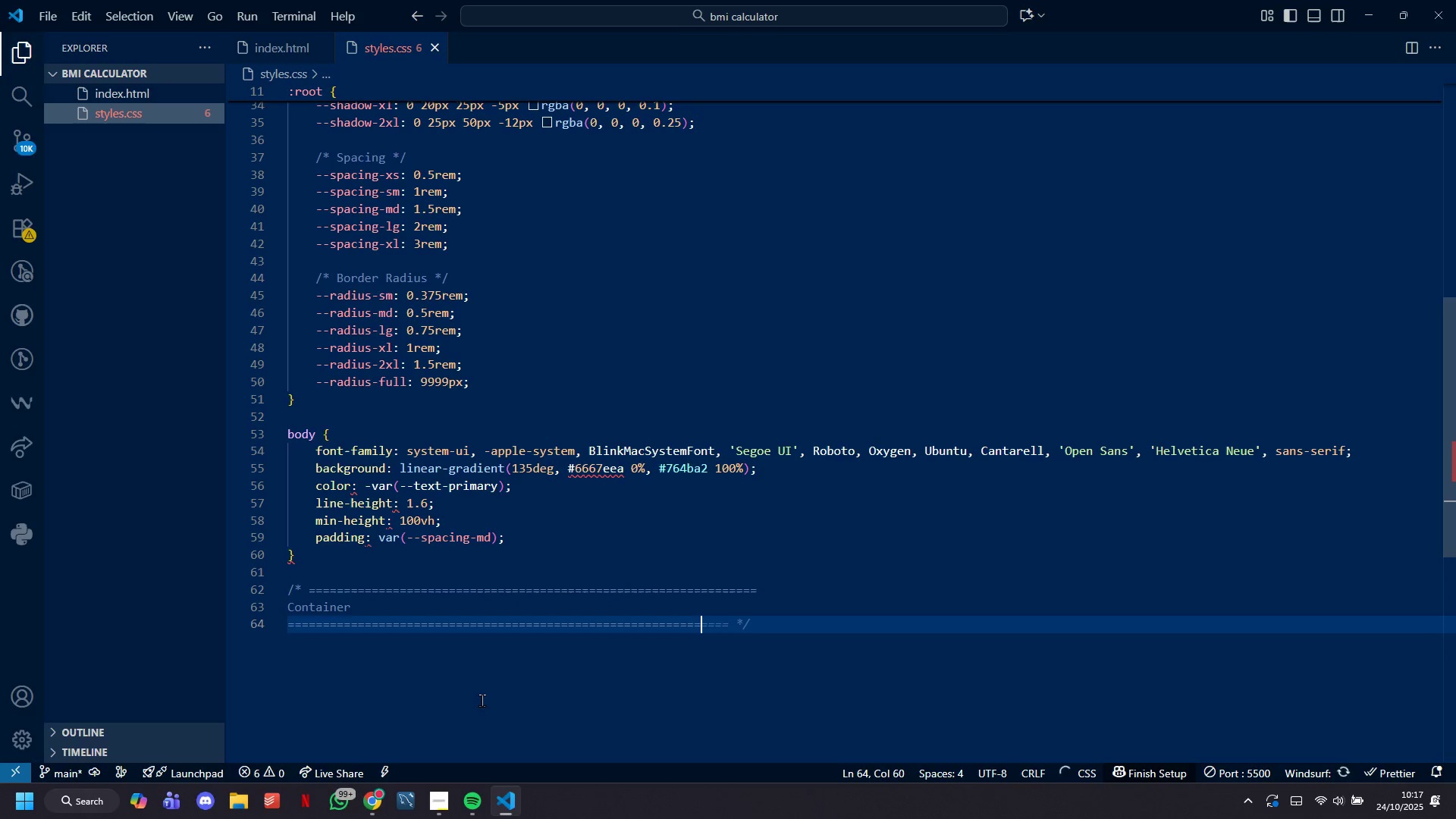 
key(Equal)
 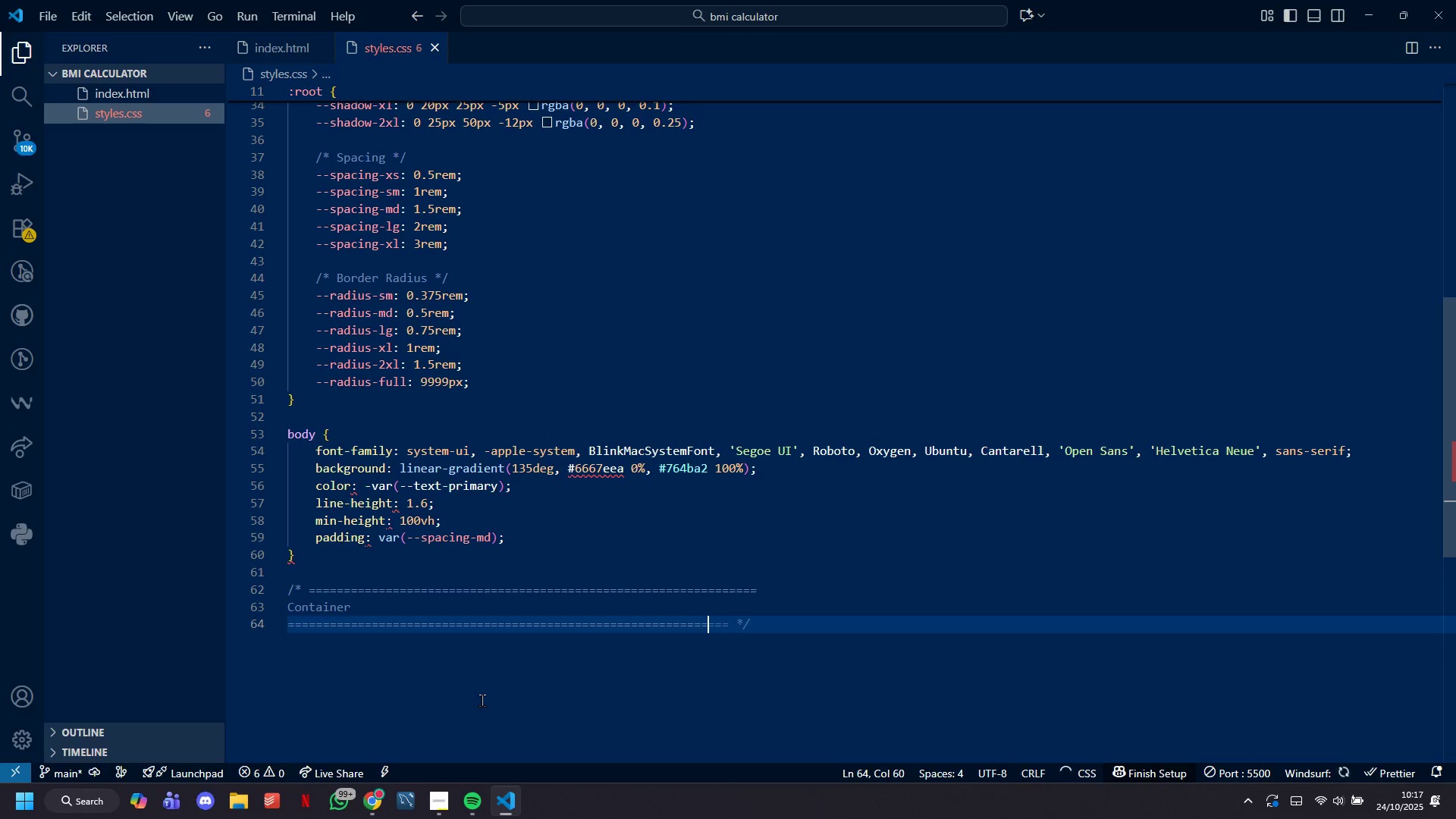 
key(Equal)
 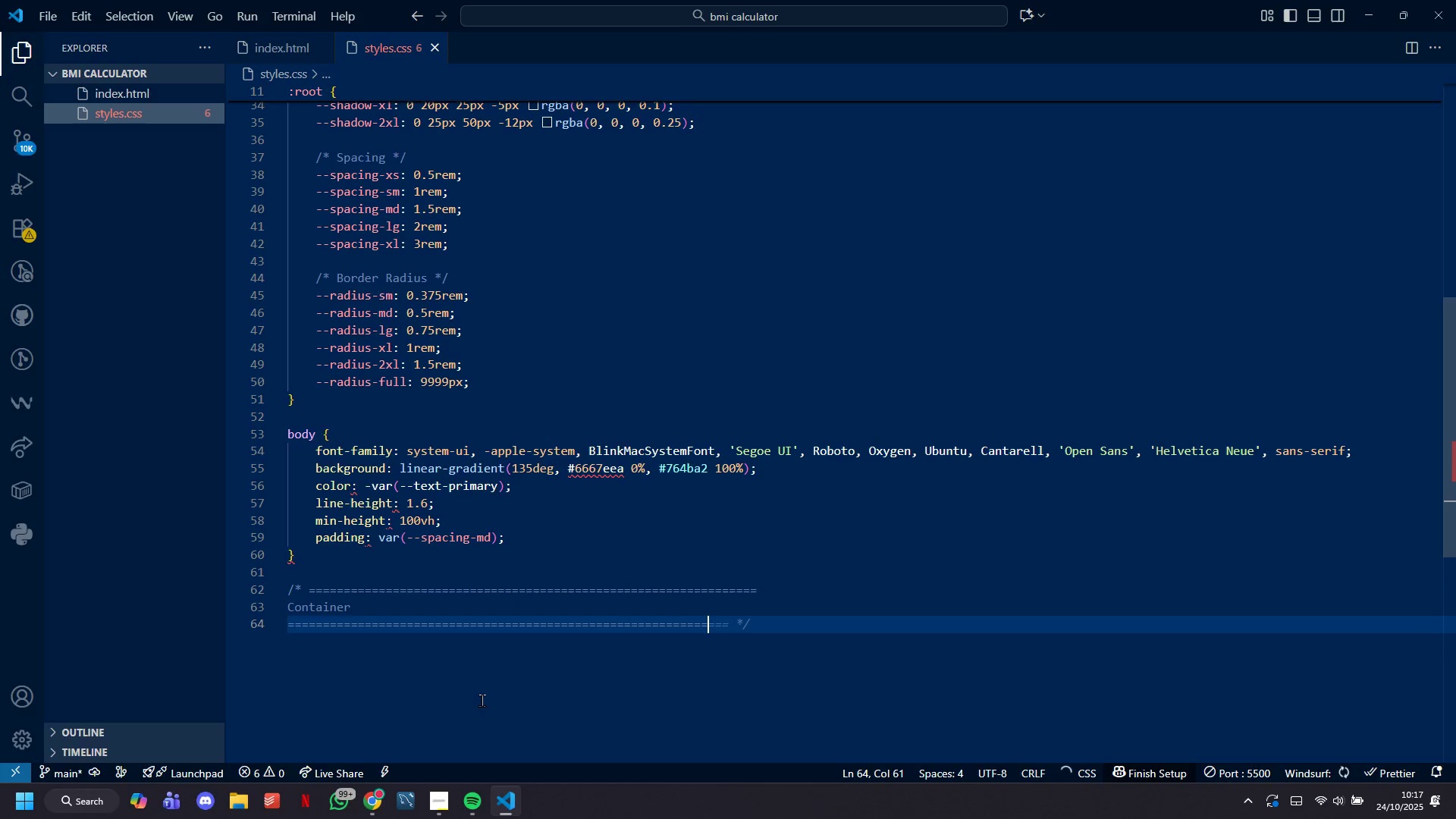 
key(Equal)
 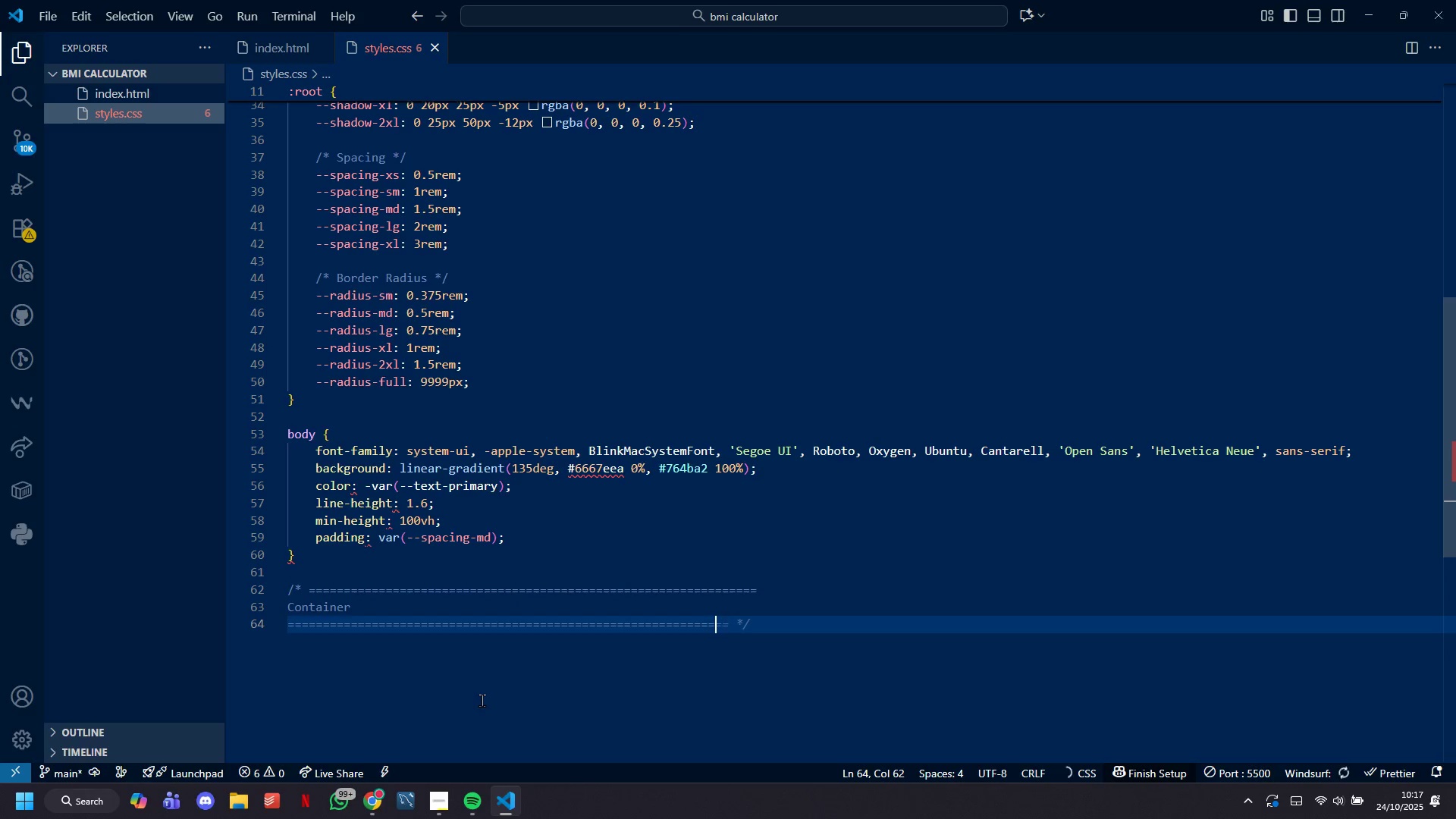 
key(Equal)
 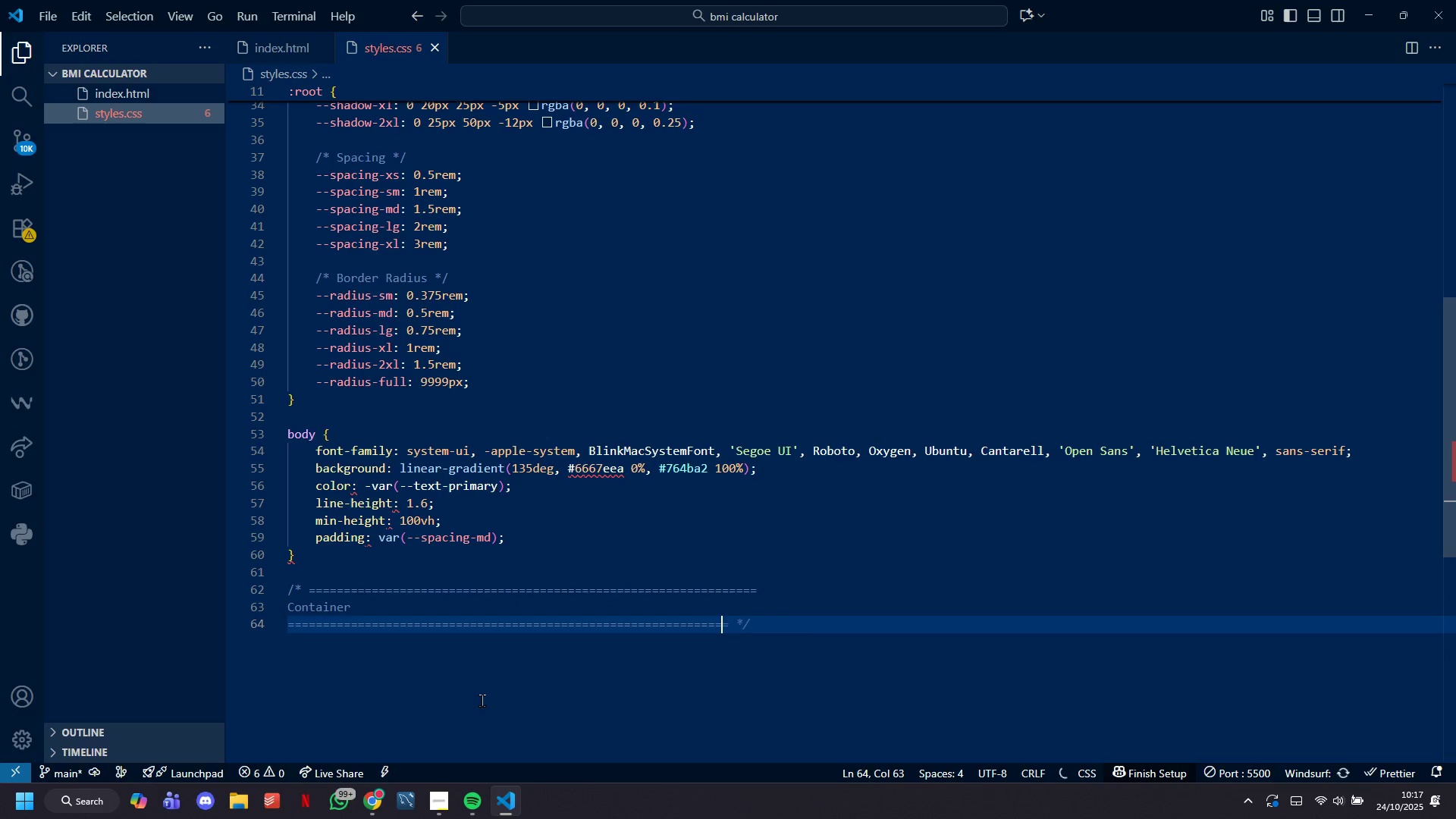 
key(Equal)
 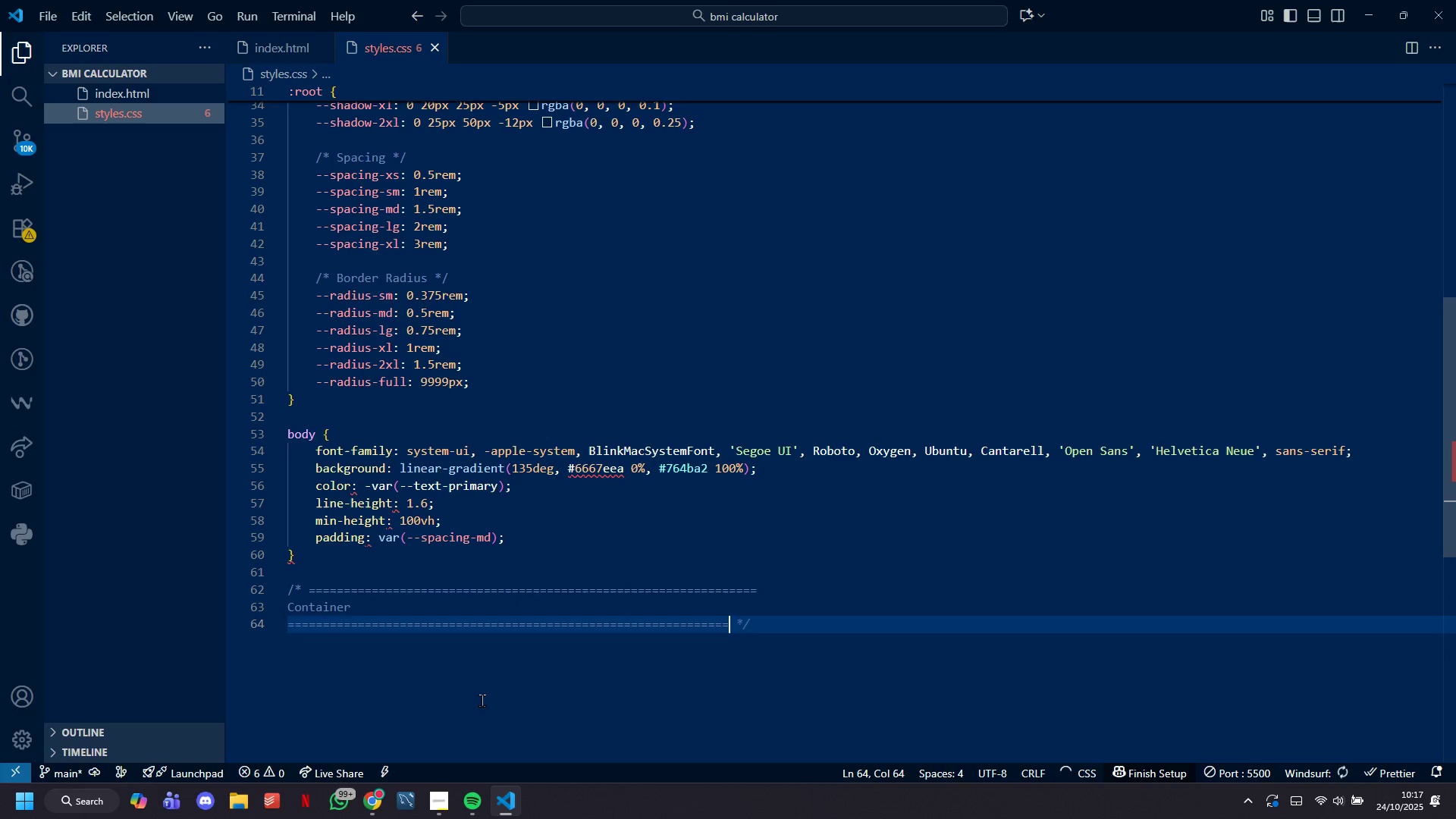 
key(Space)
 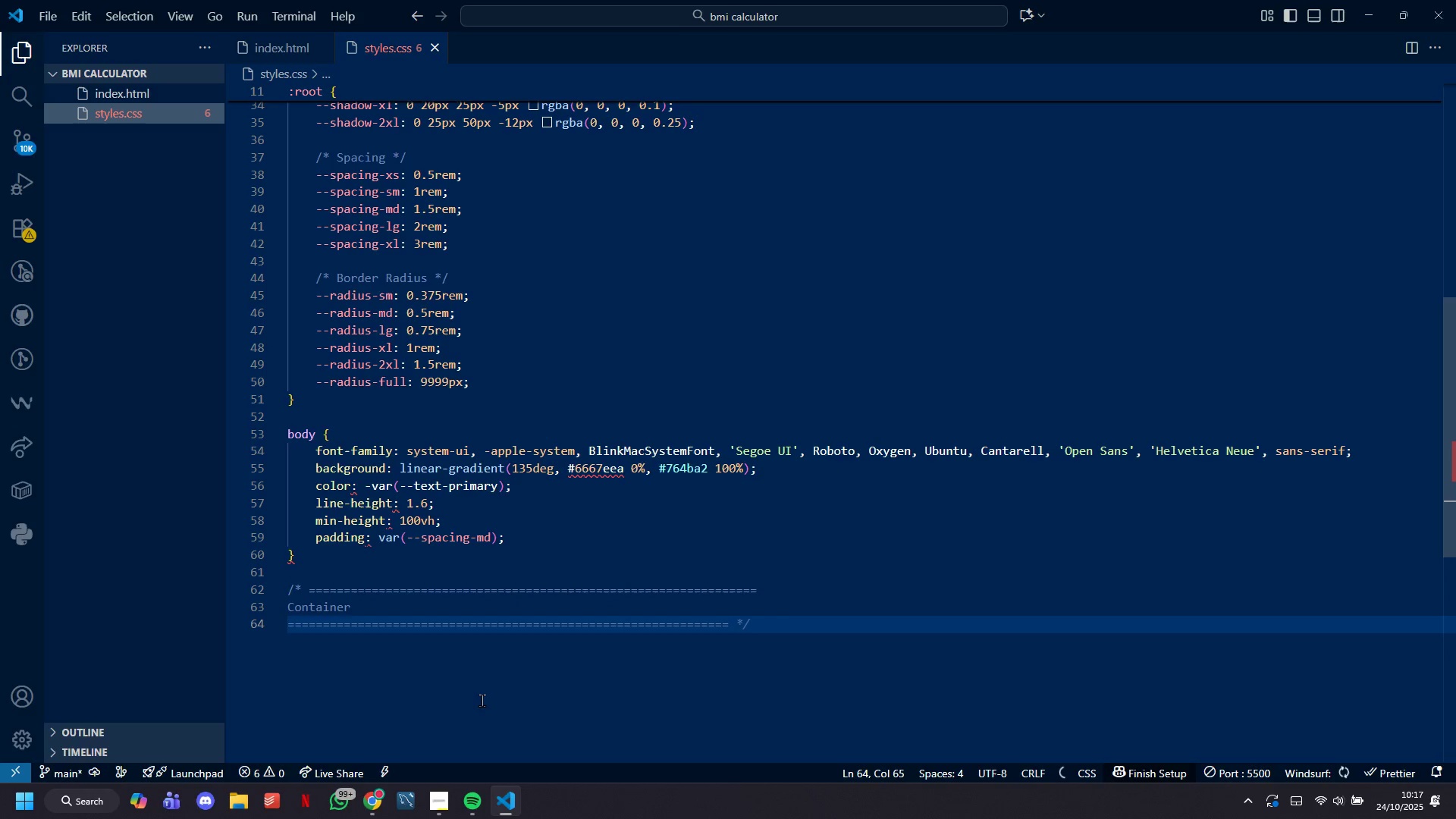 
key(Shift+8)
 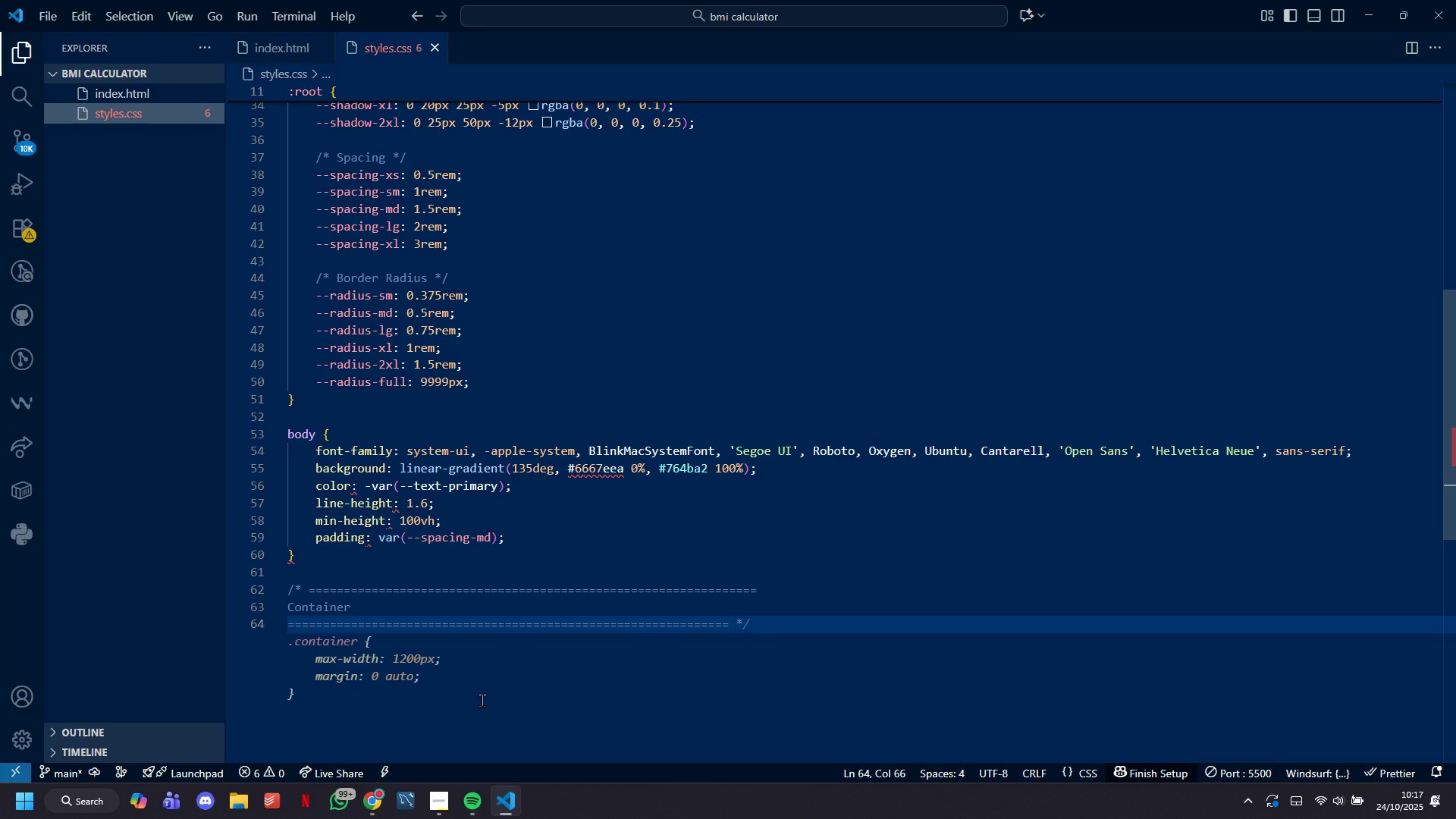 
key(Shift+Slash)
 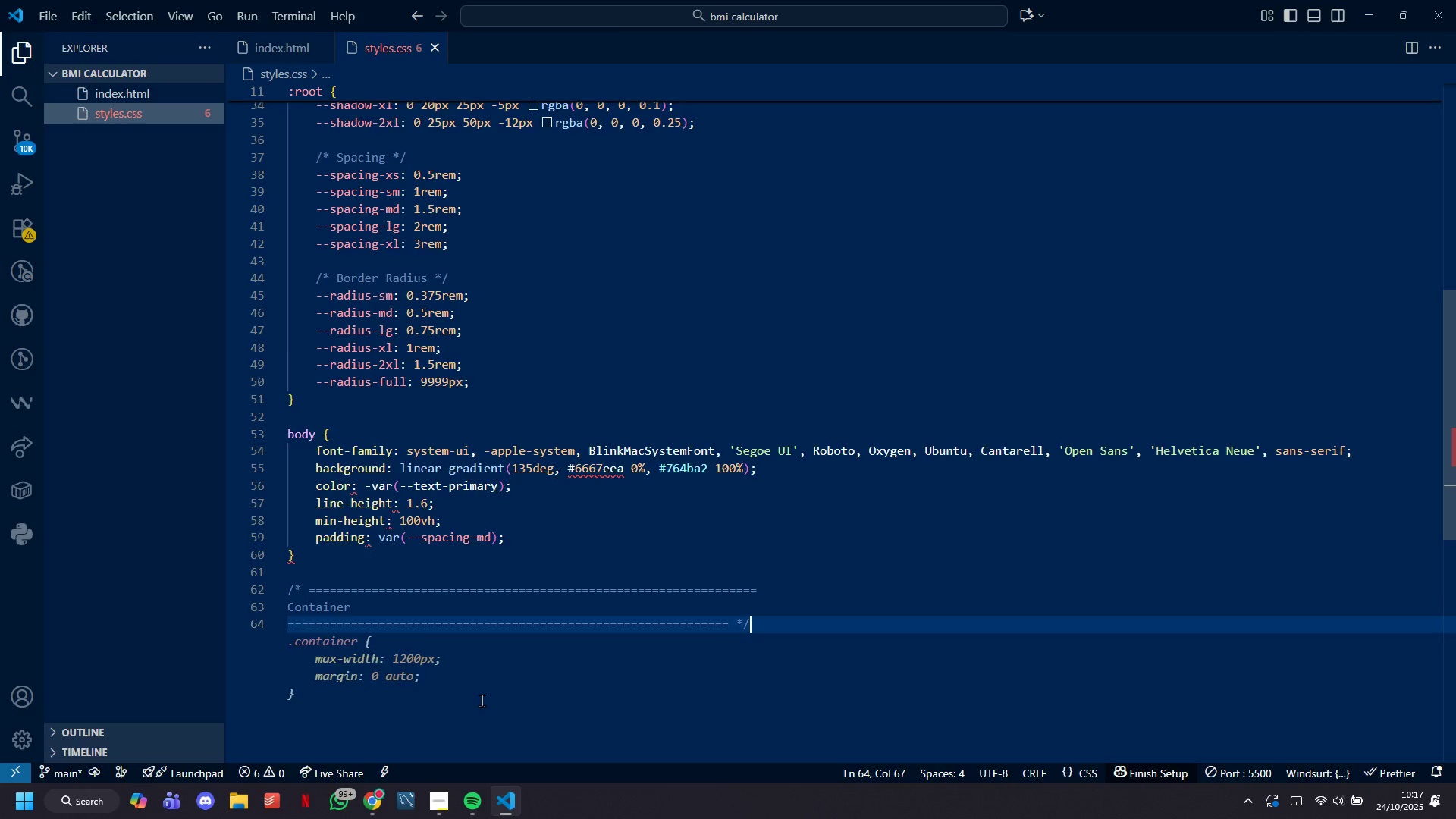 
key(Enter)
 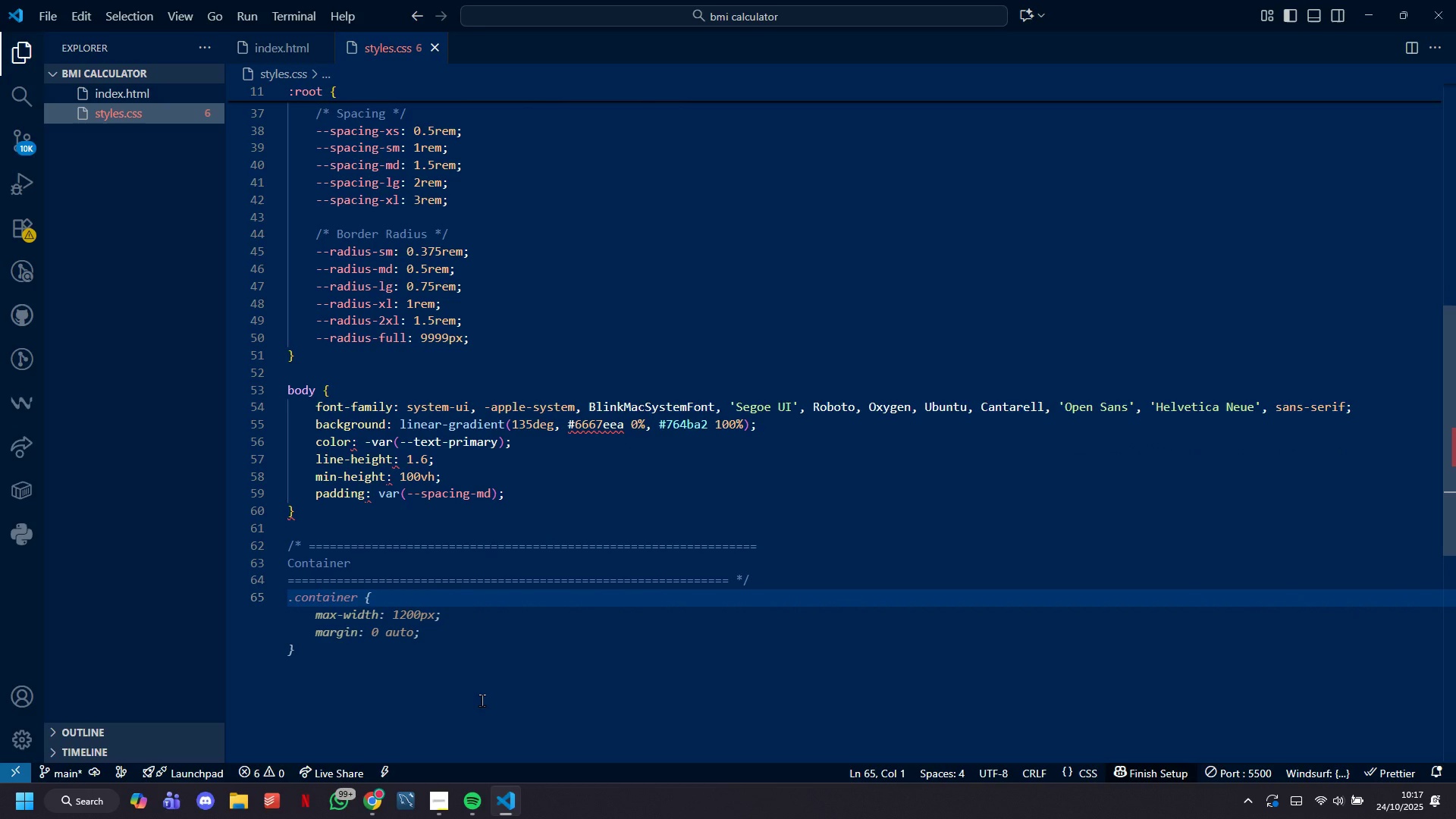 
type(.container )
 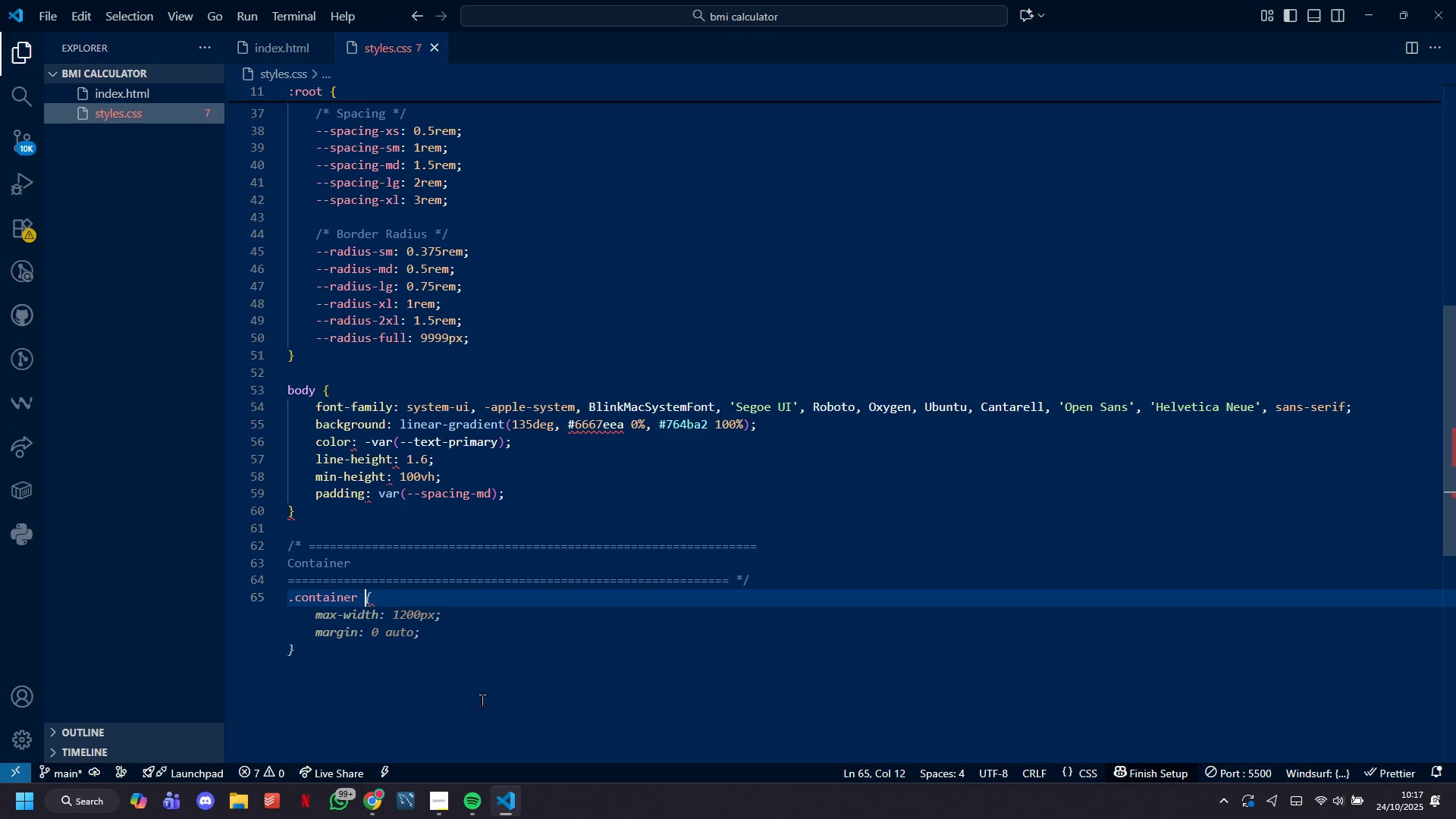 
wait(13.18)
 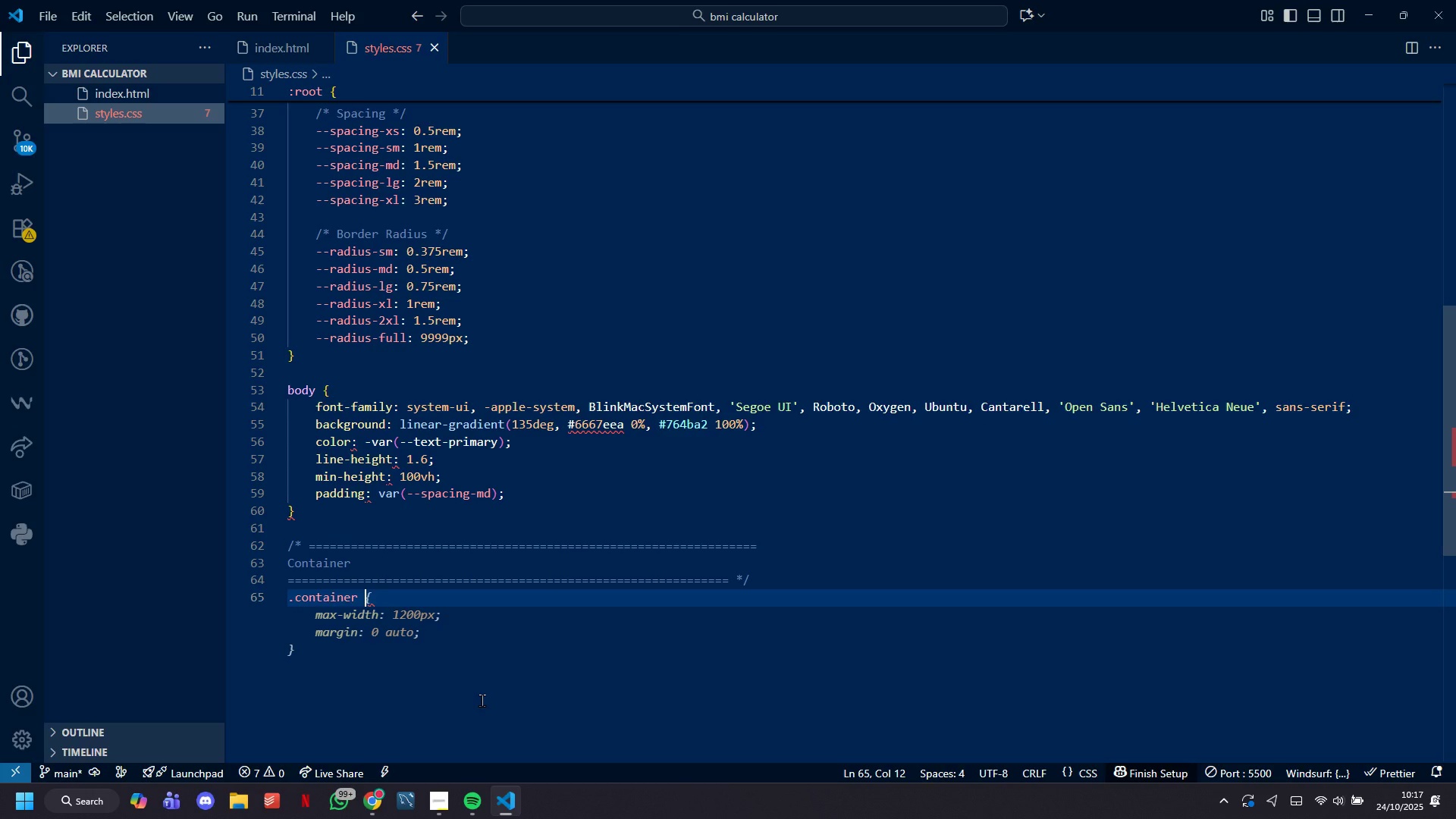 
key(Shift+ShiftLeft)
 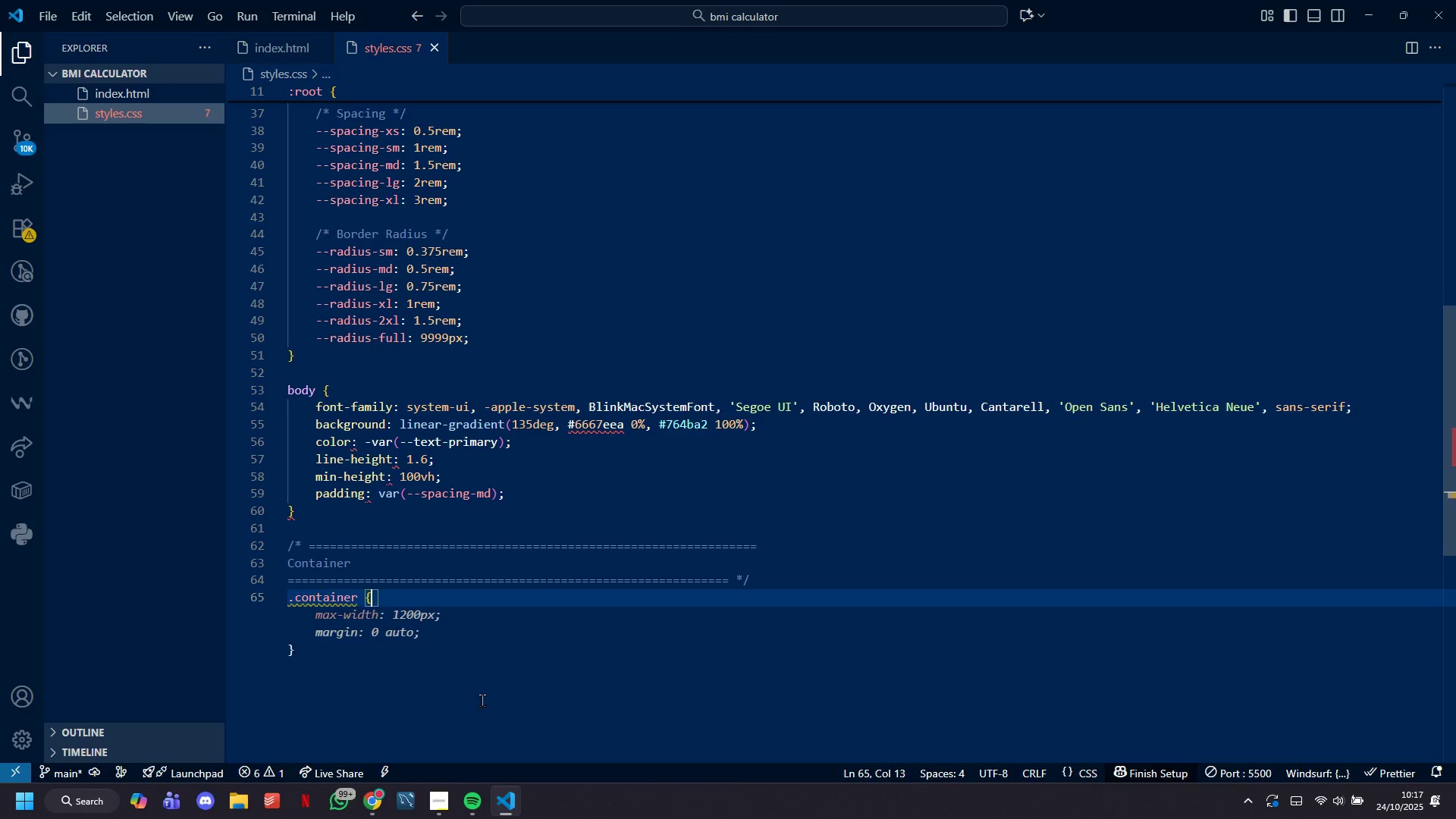 
key(Shift+BracketLeft)
 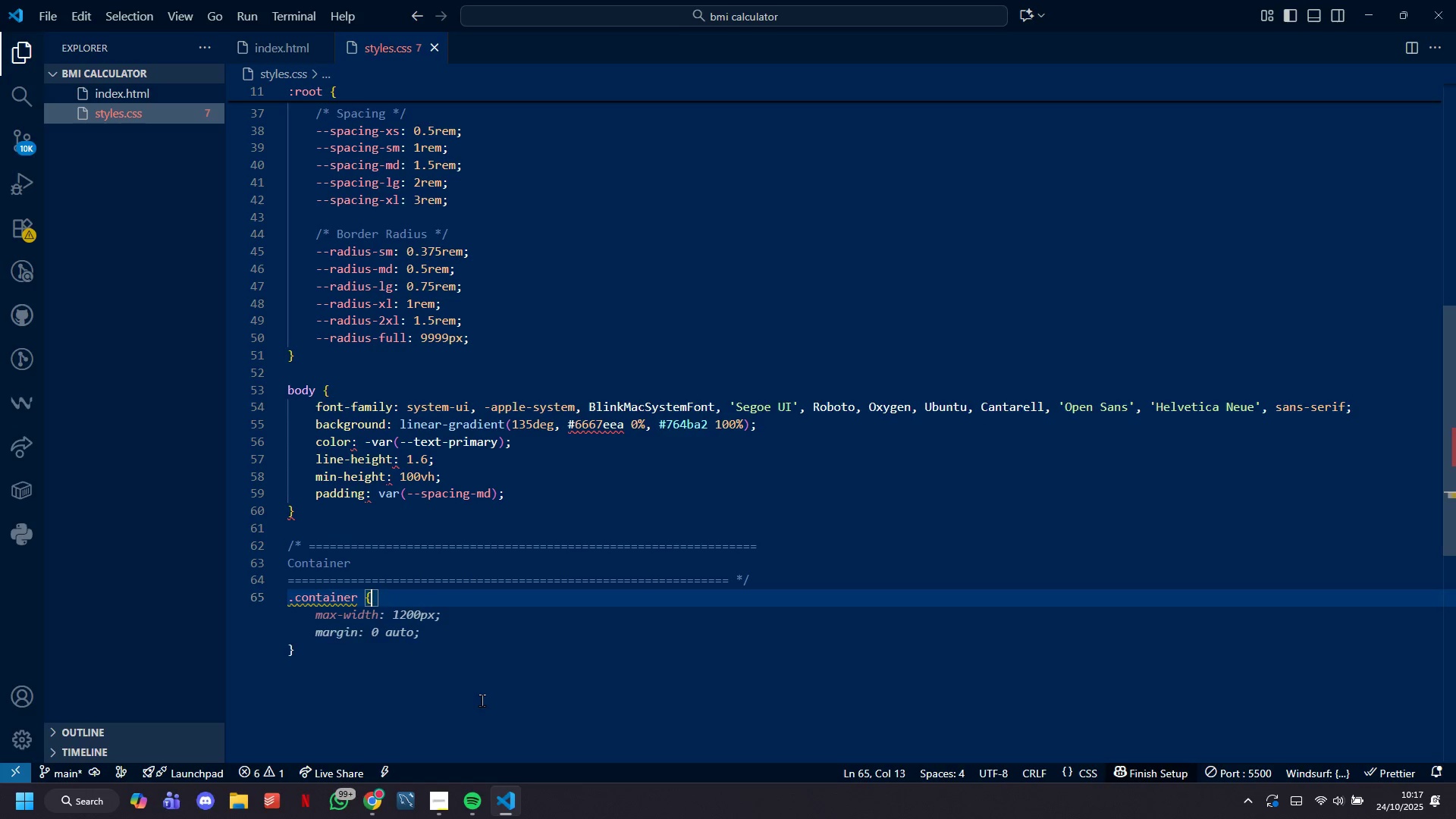 
key(Shift+Enter)
 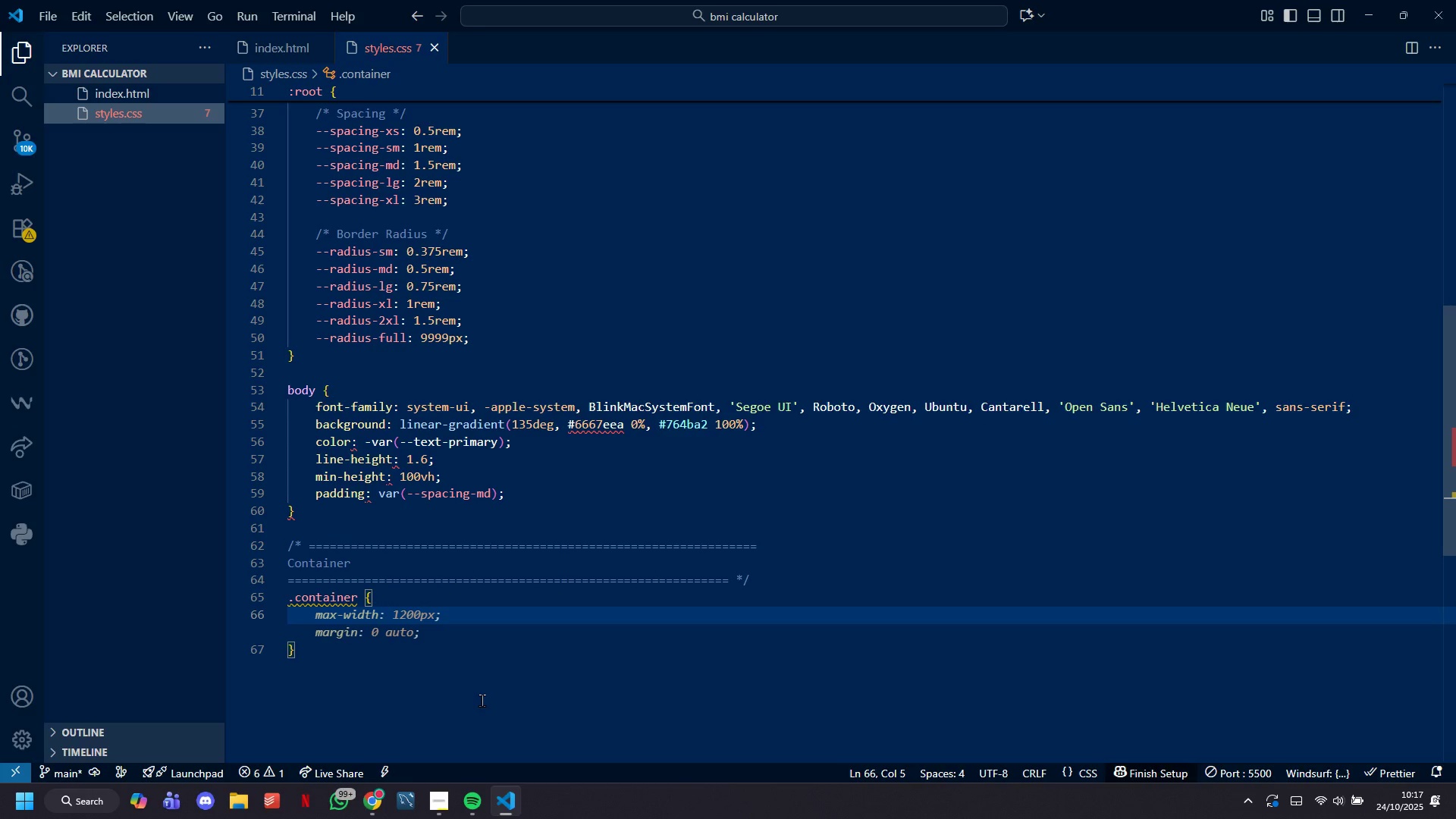 
type(max-width: 1200px;)
 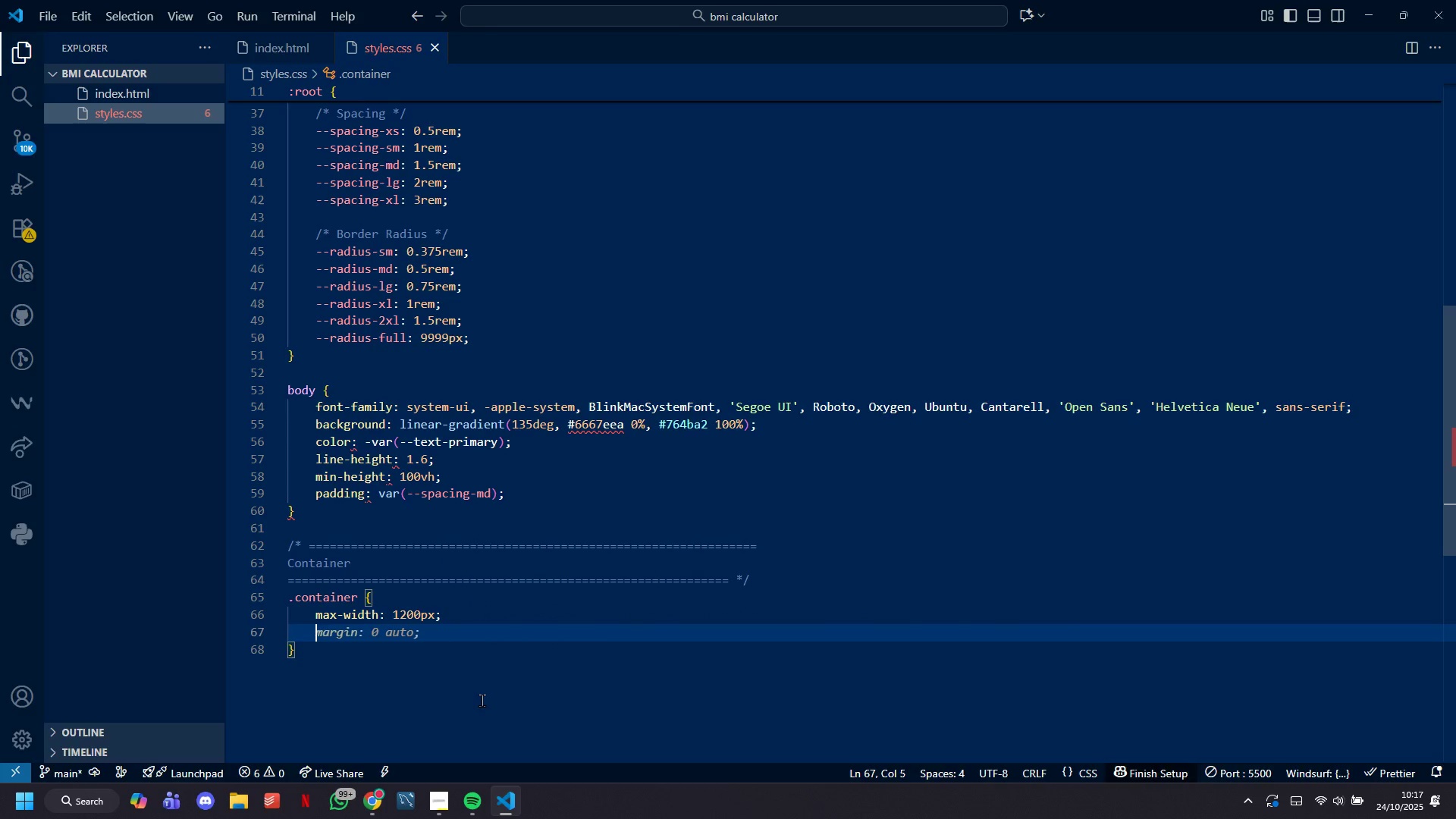 
 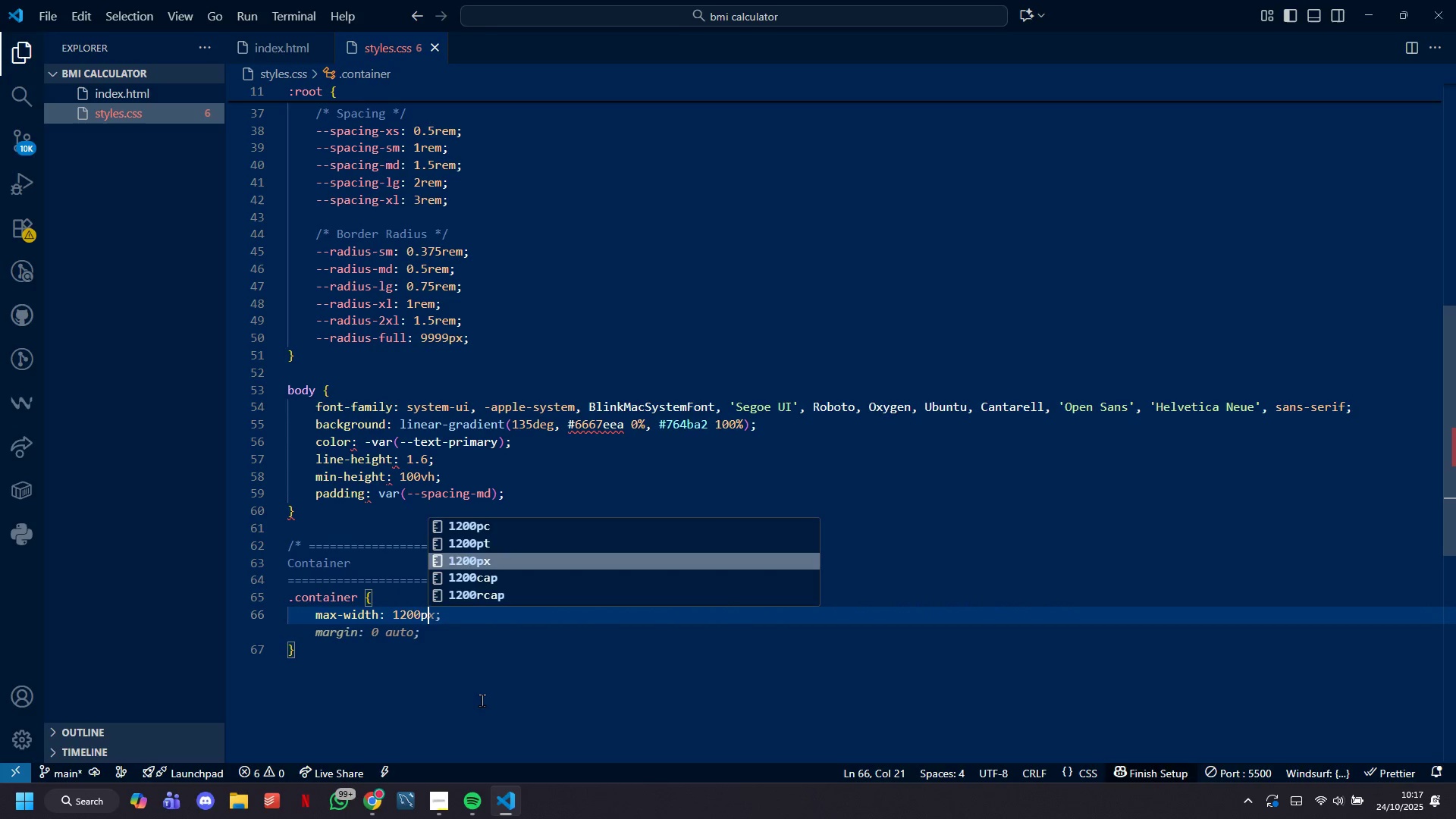 
key(Enter)
 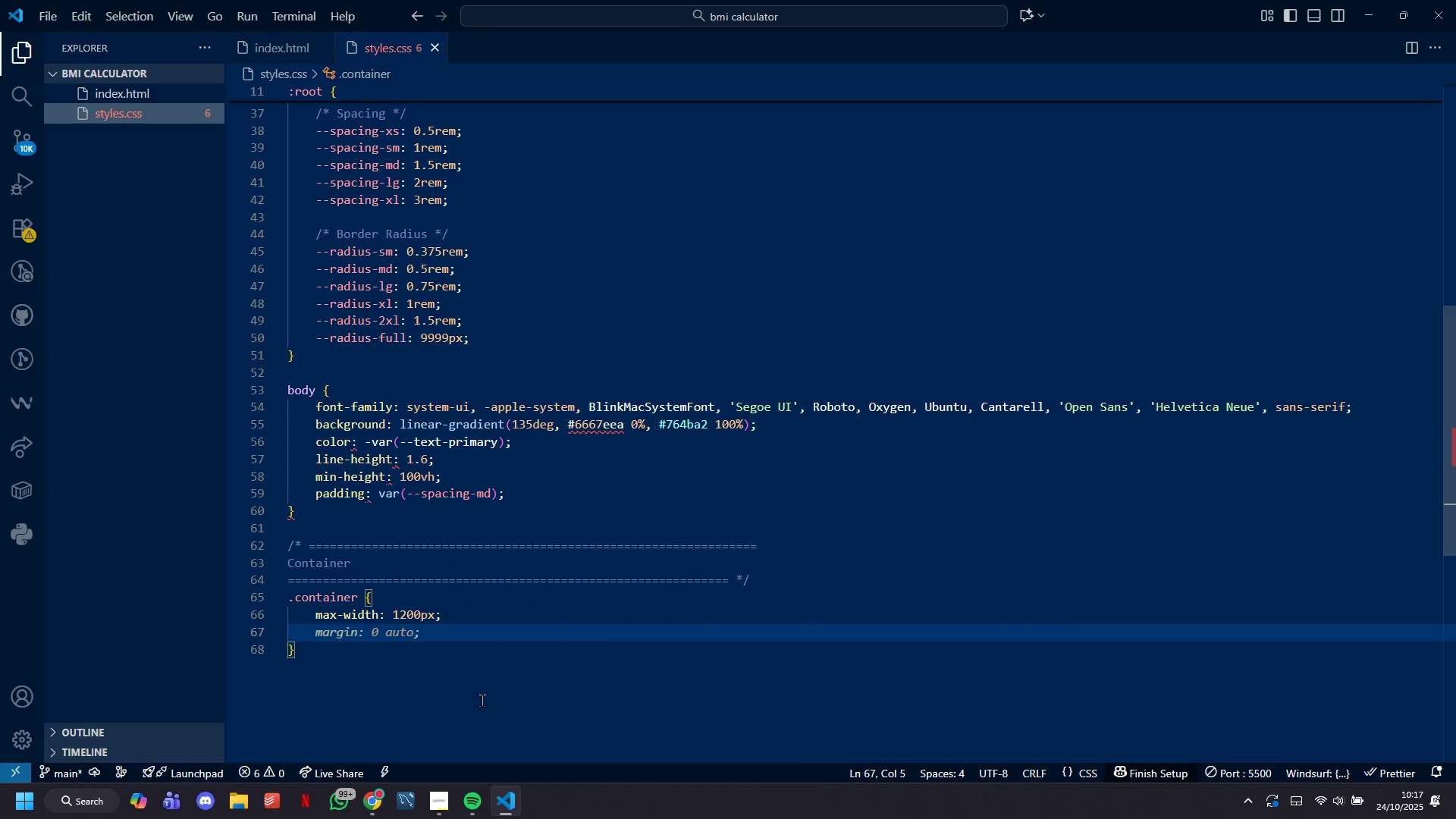 
hold_key(key=VolumeUp, duration=0.82)
 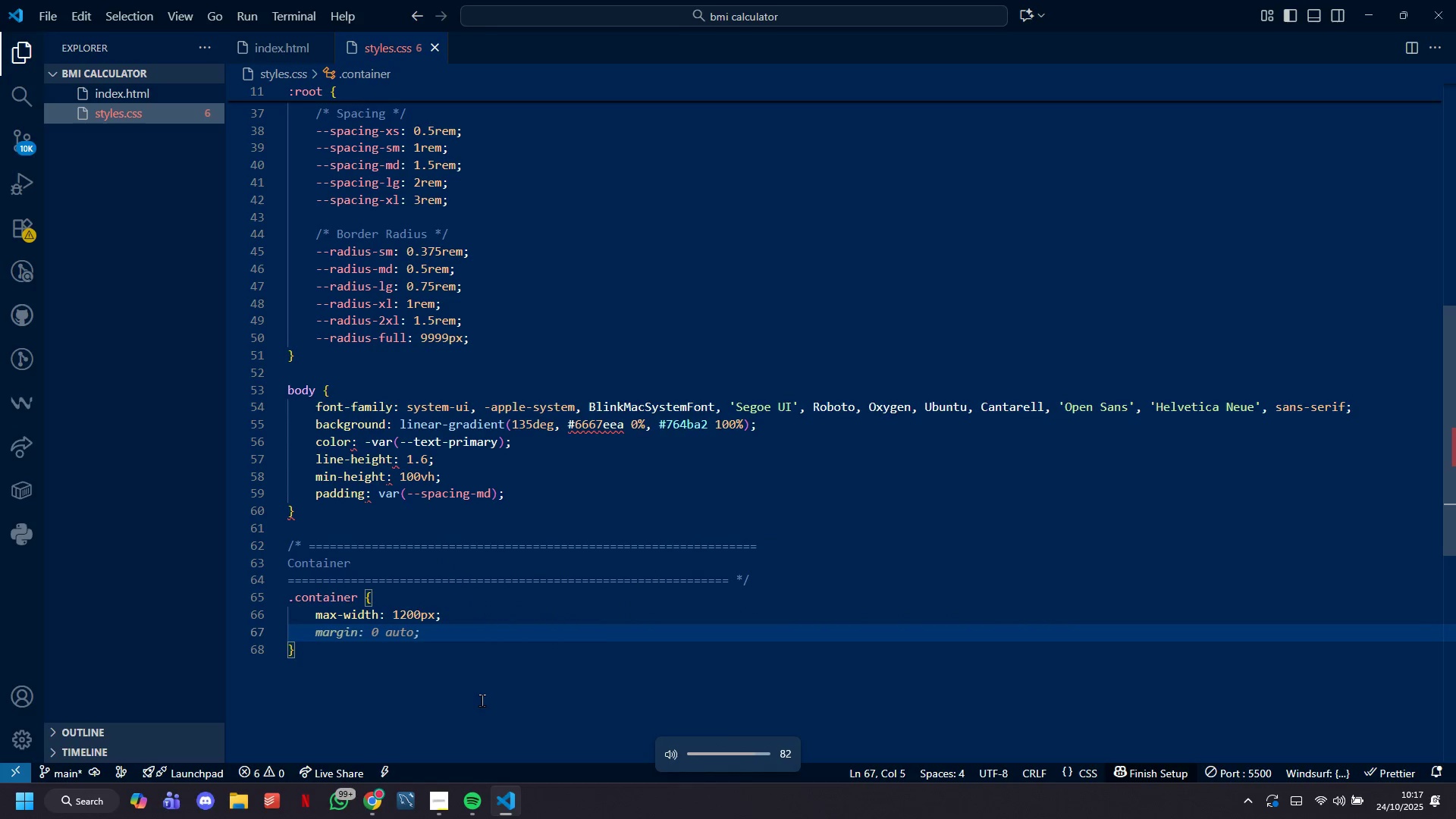 
type(margin: 0 auto;)
 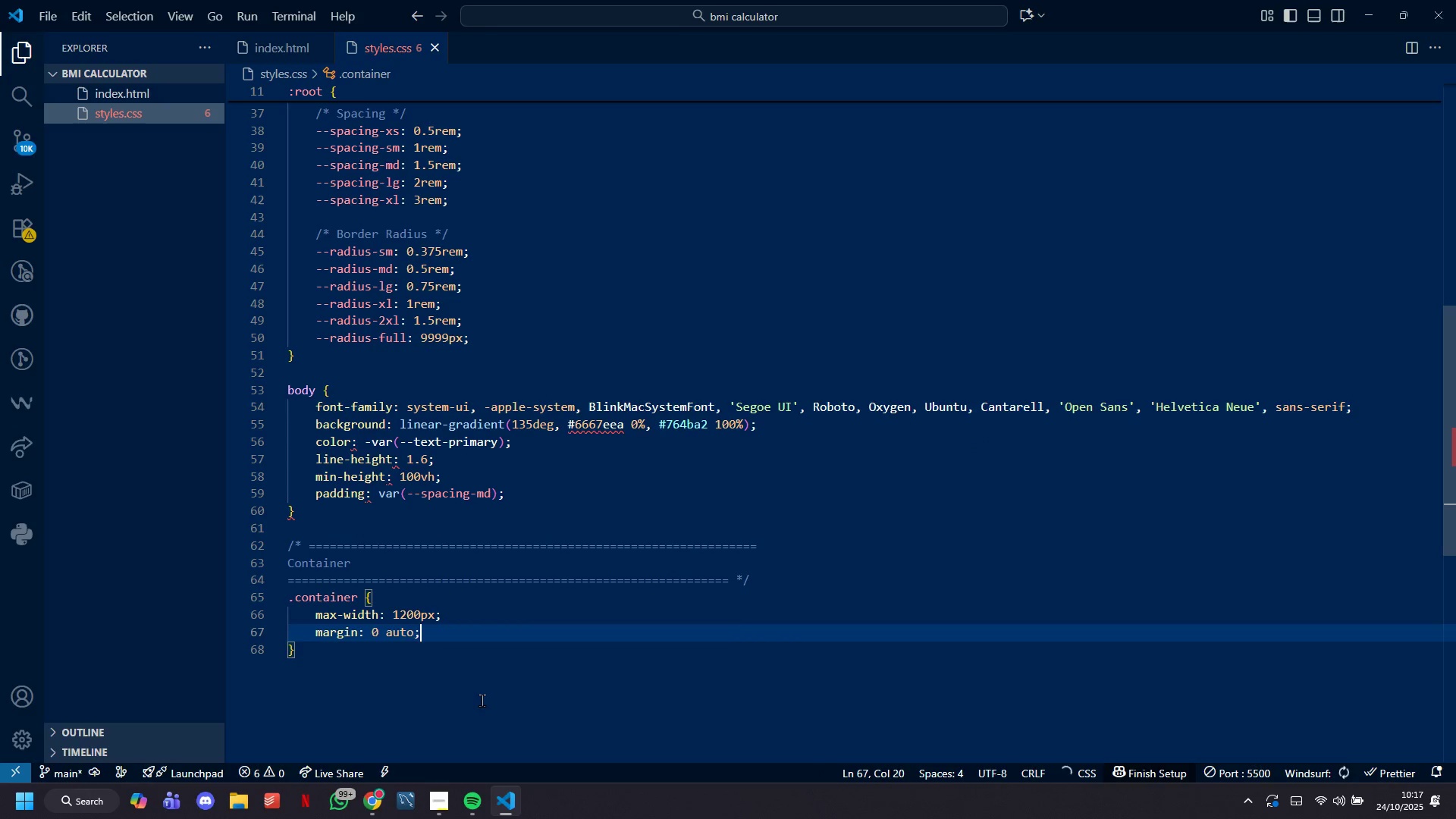 
key(ArrowDown)
 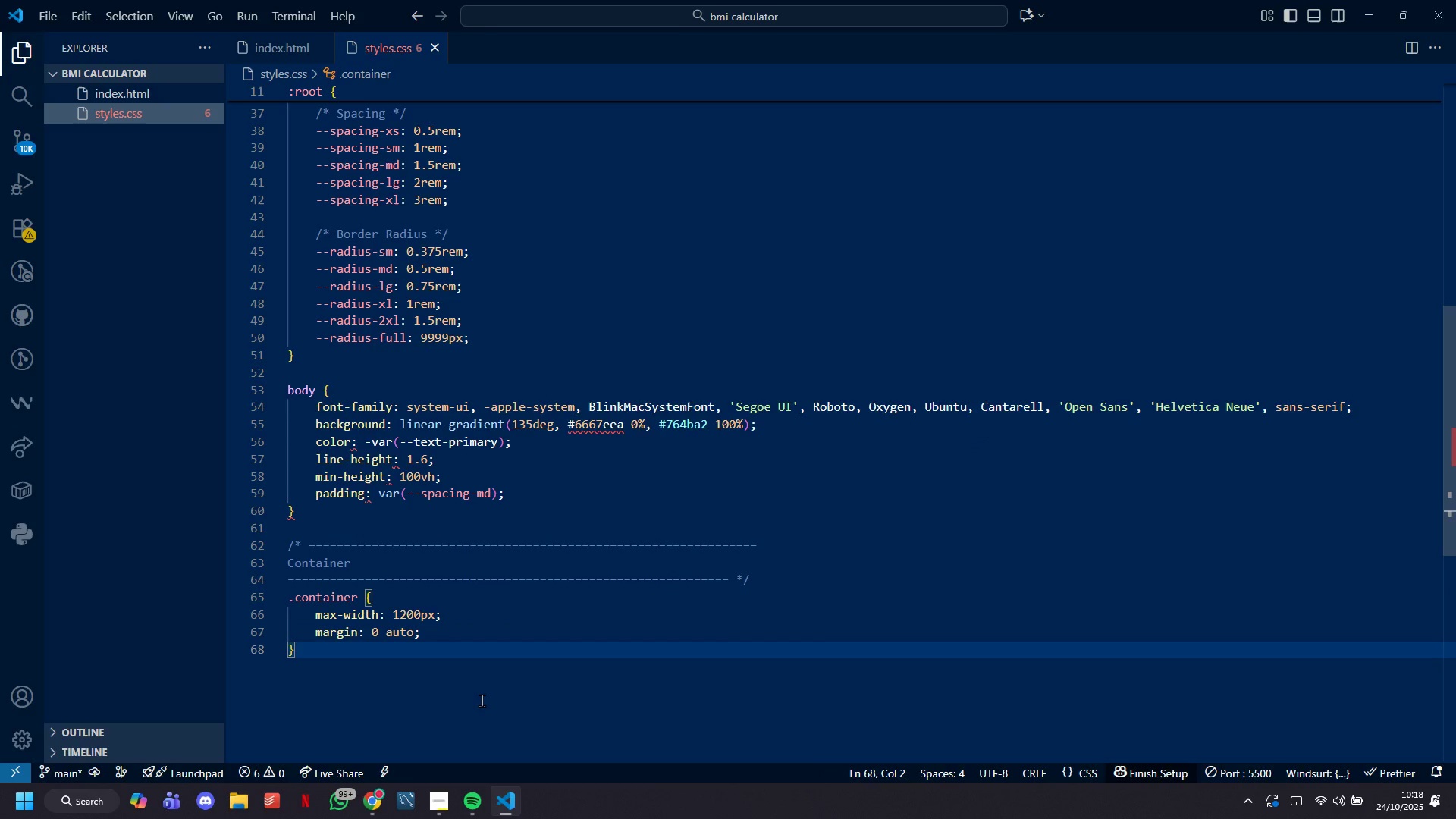 
key(Enter)
 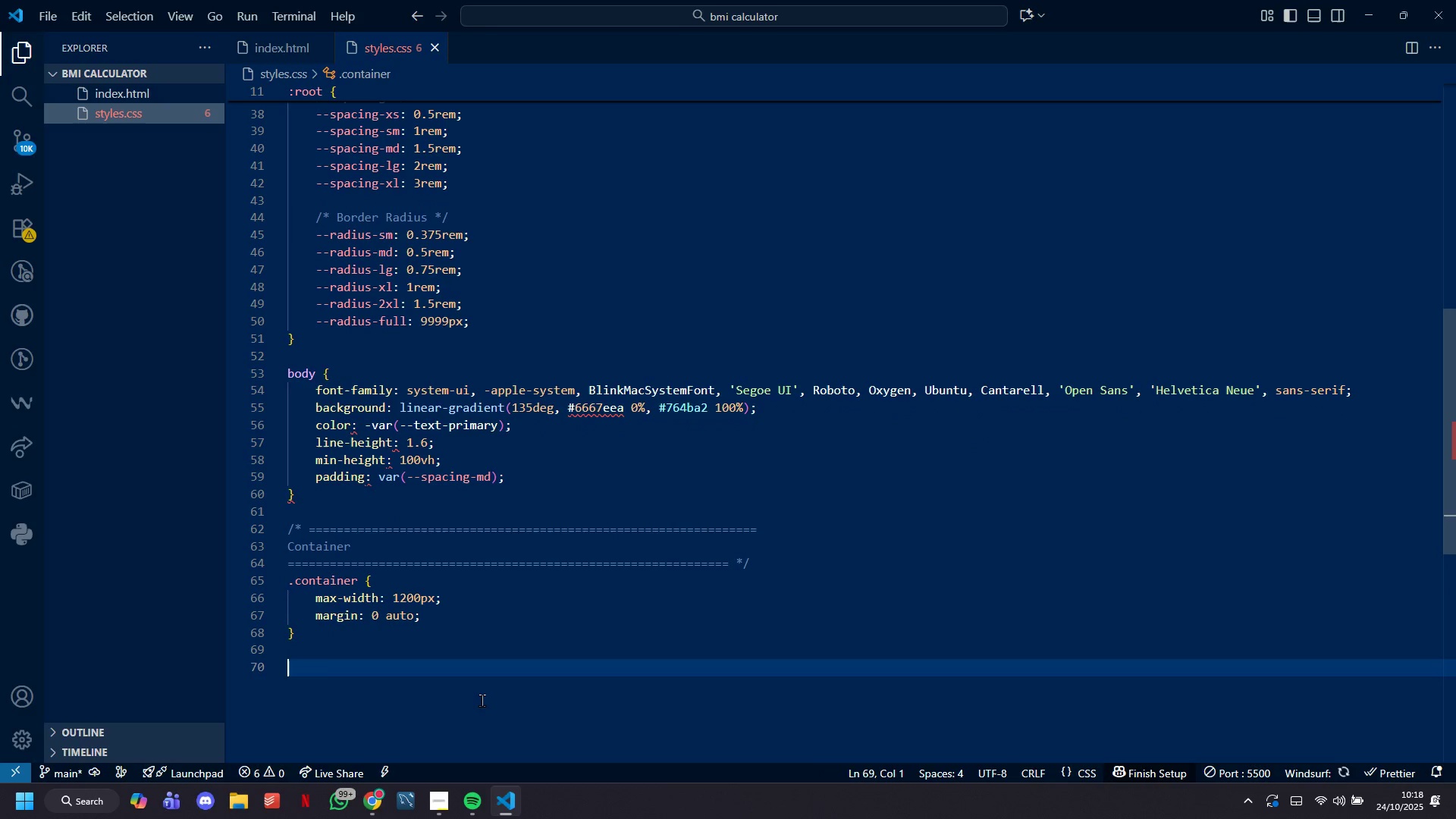 
key(Enter)
 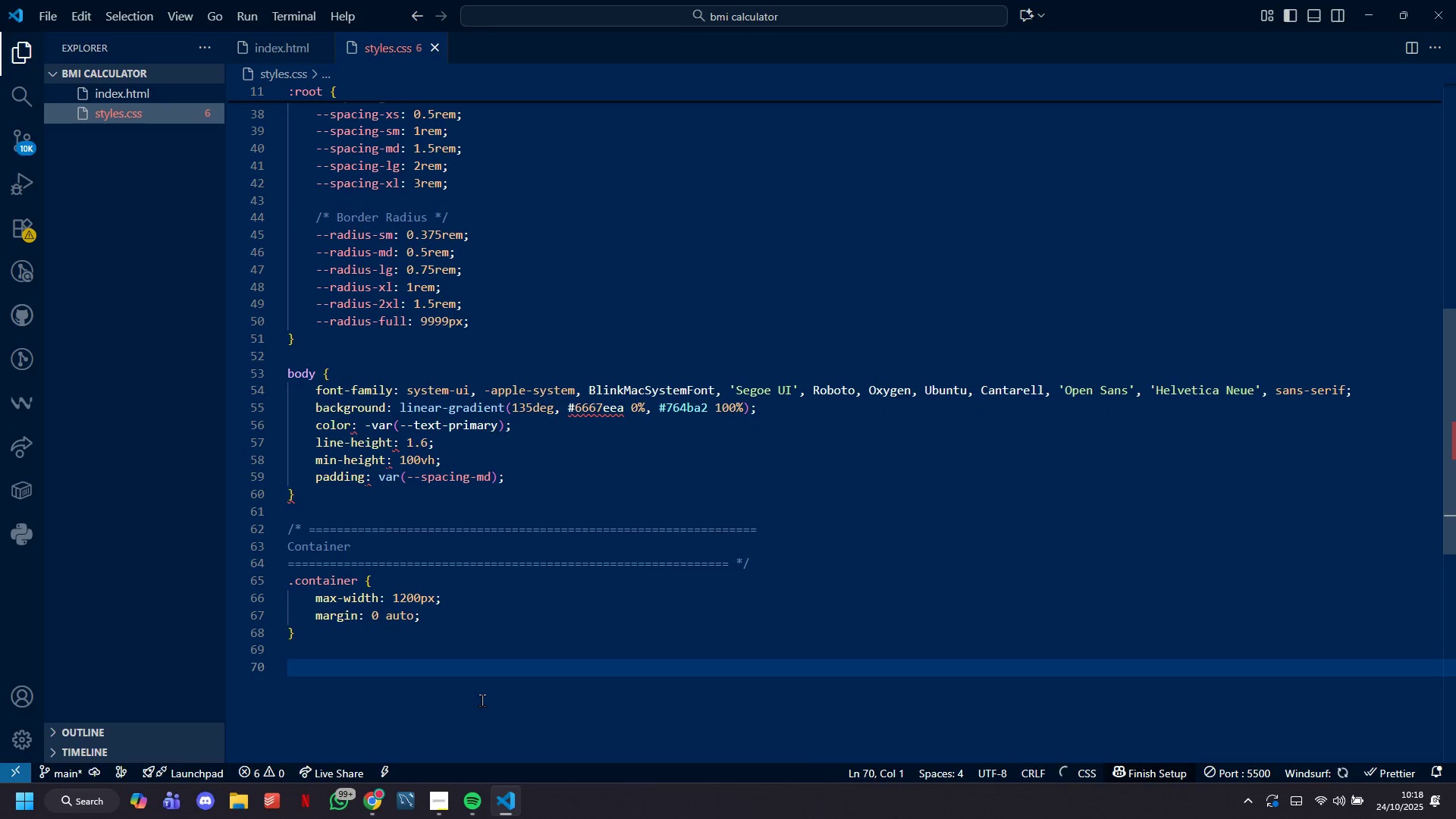 
key(Slash)
 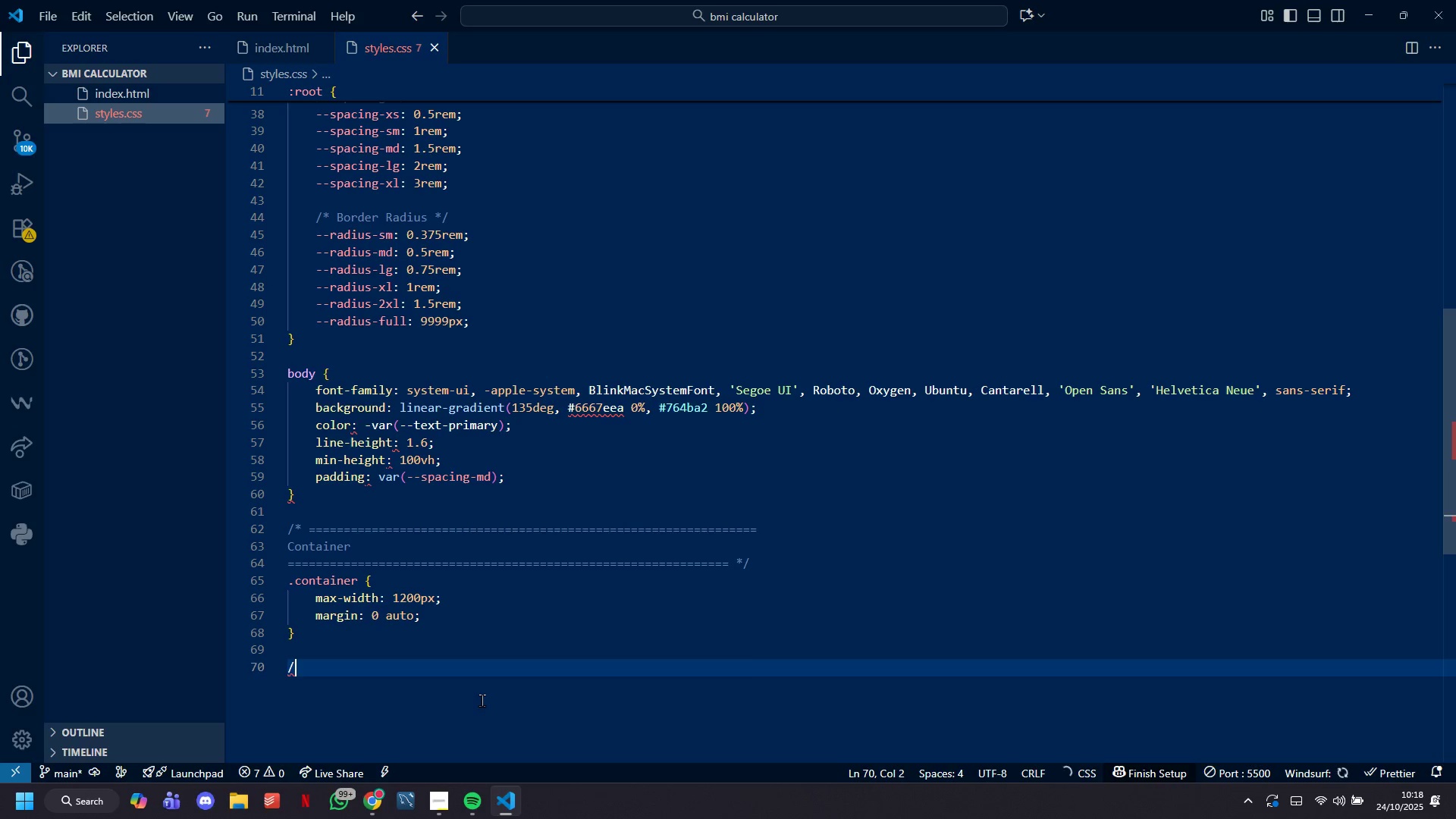 
key(Shift+8)
 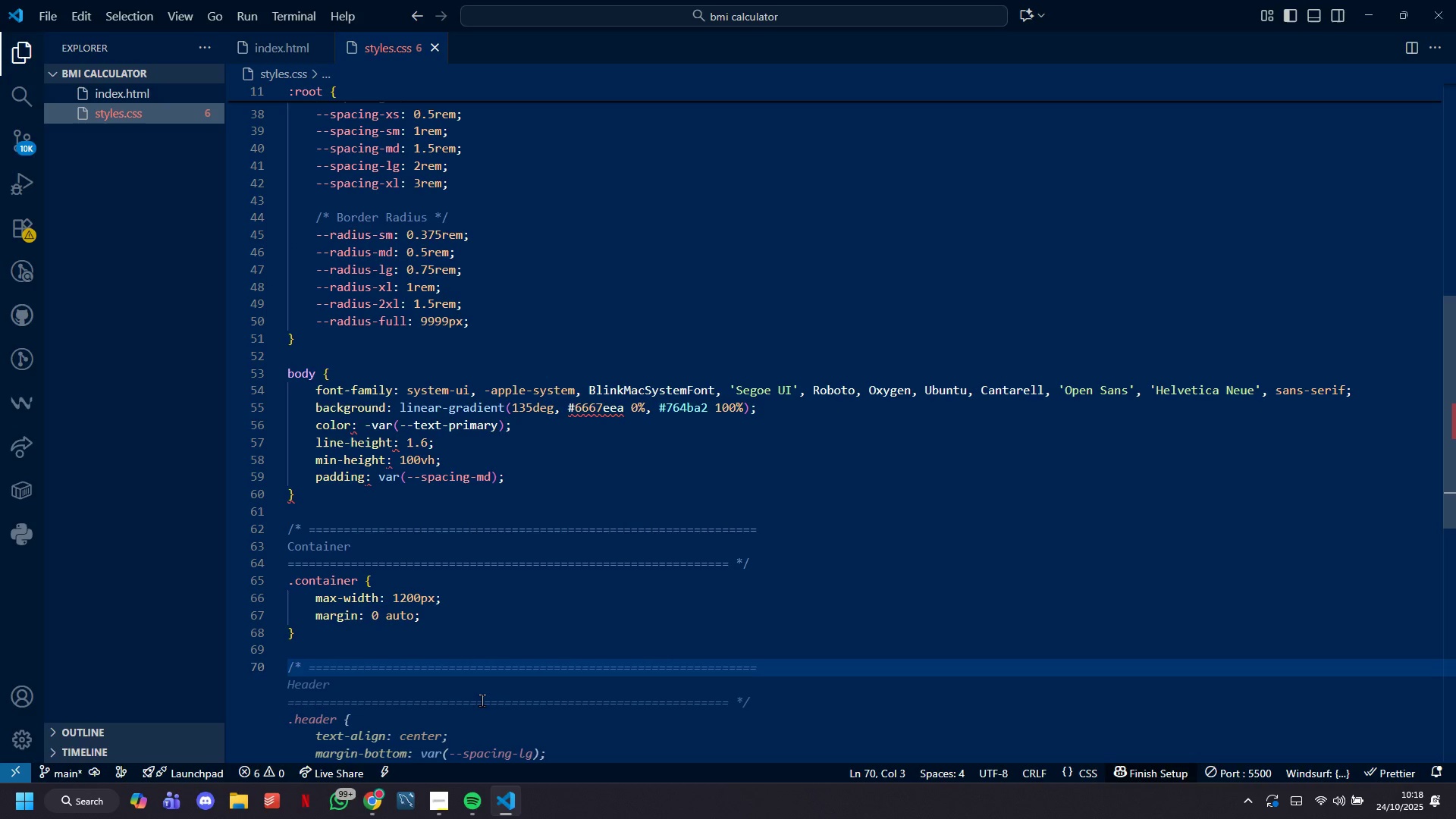 
key(Shift+Space)
 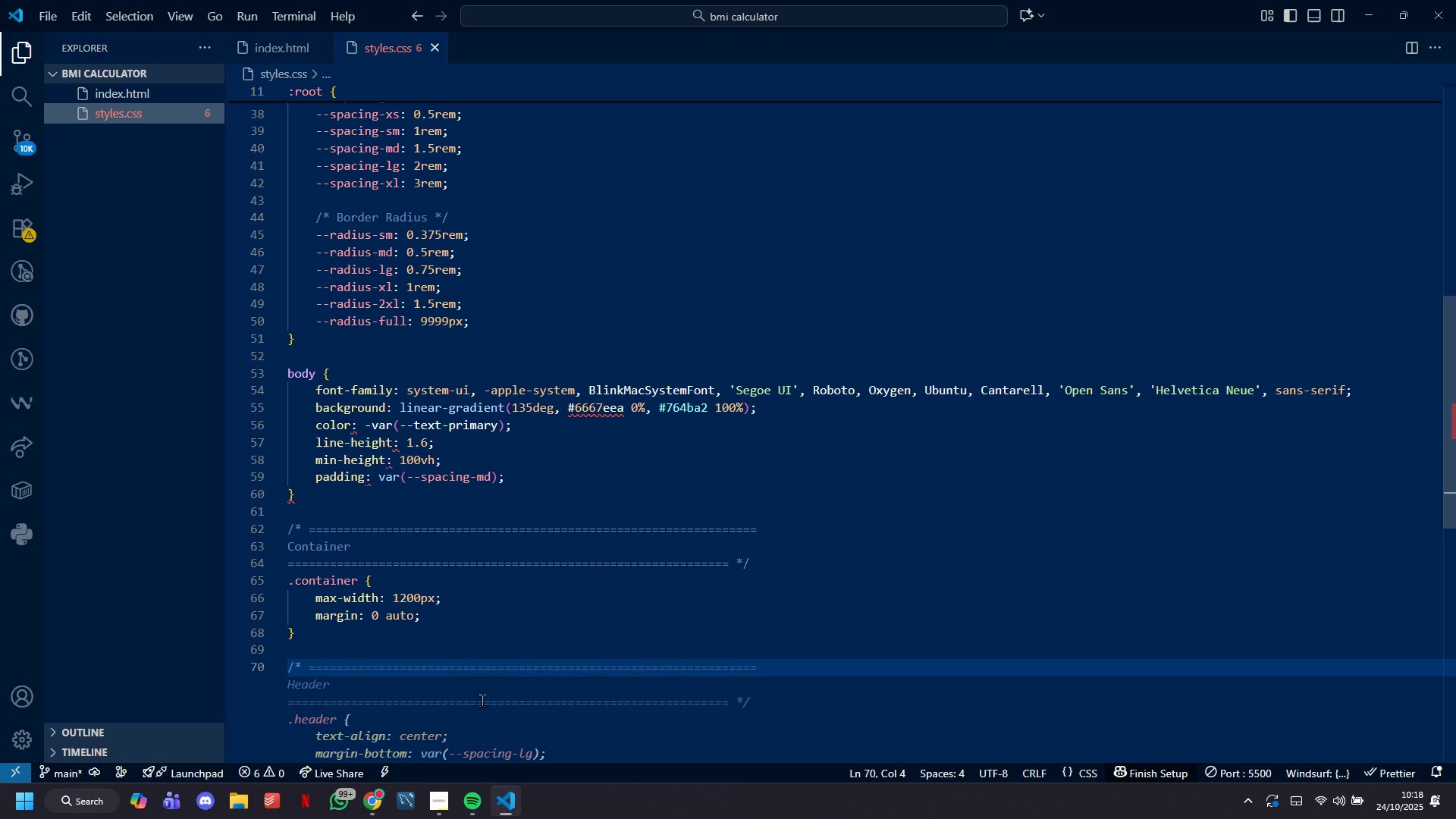 
hold_key(key=Equal, duration=1.53)
 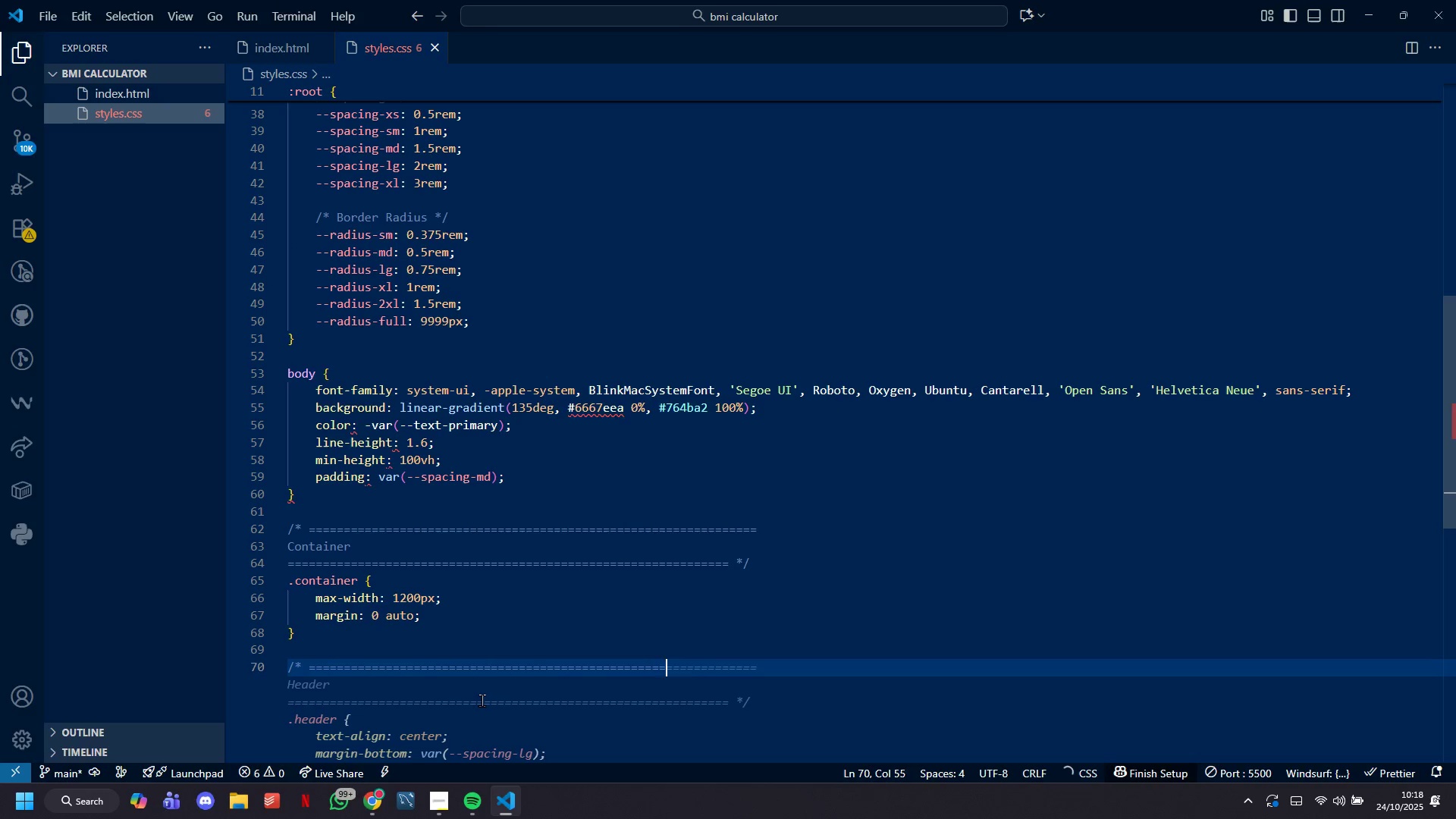 
hold_key(key=Equal, duration=0.84)
 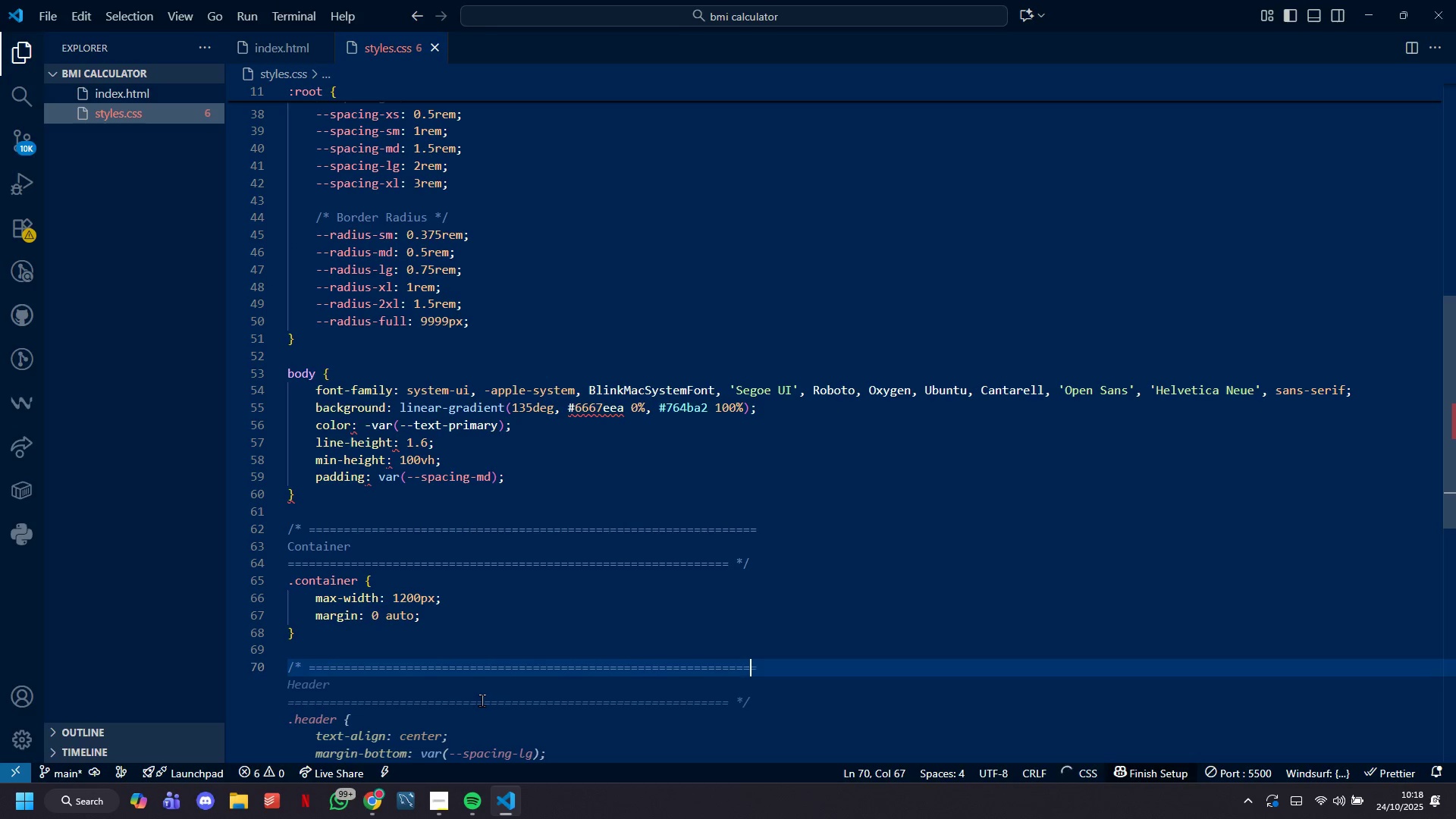 
key(Equal)
 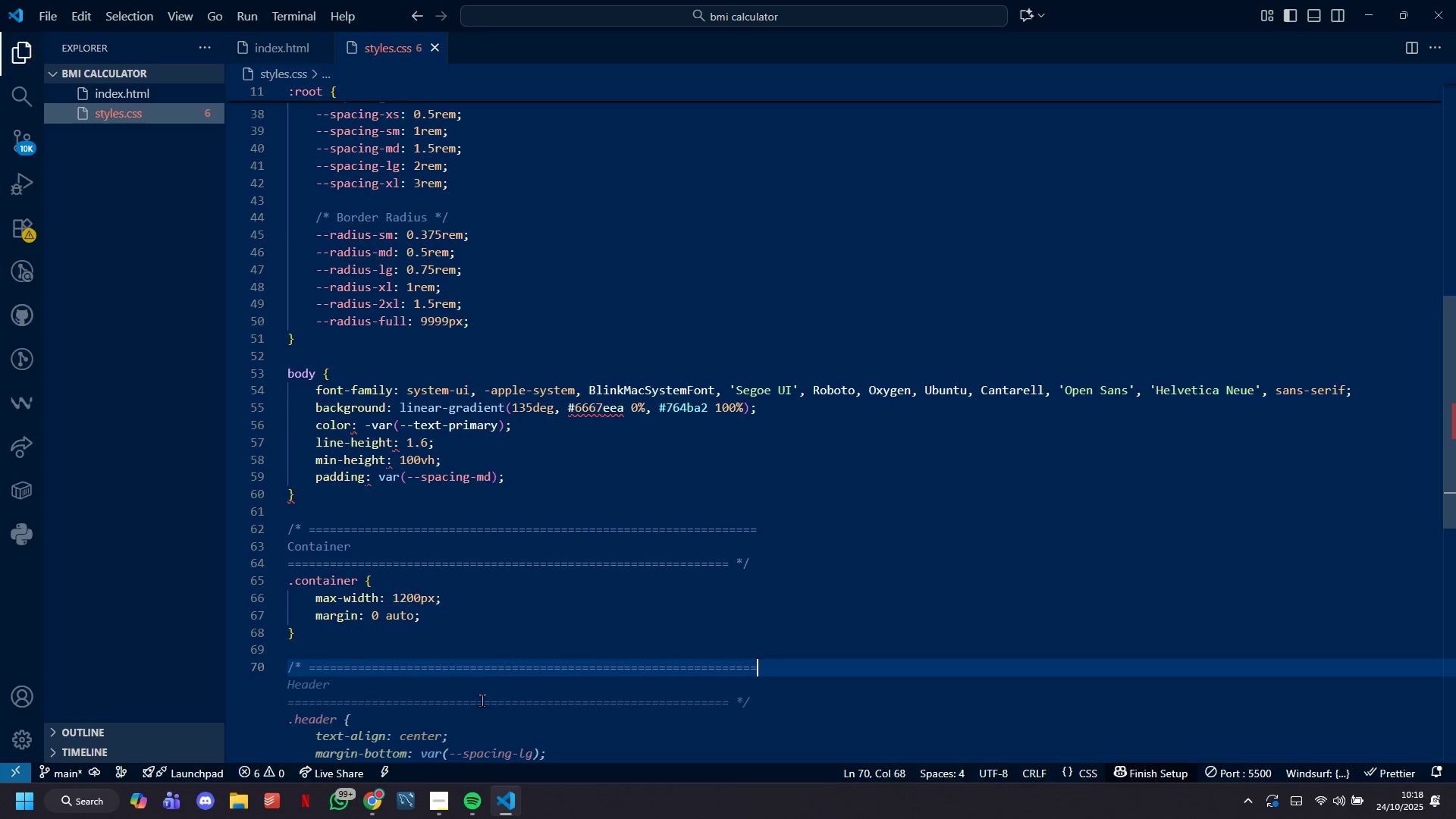 
key(Enter)
 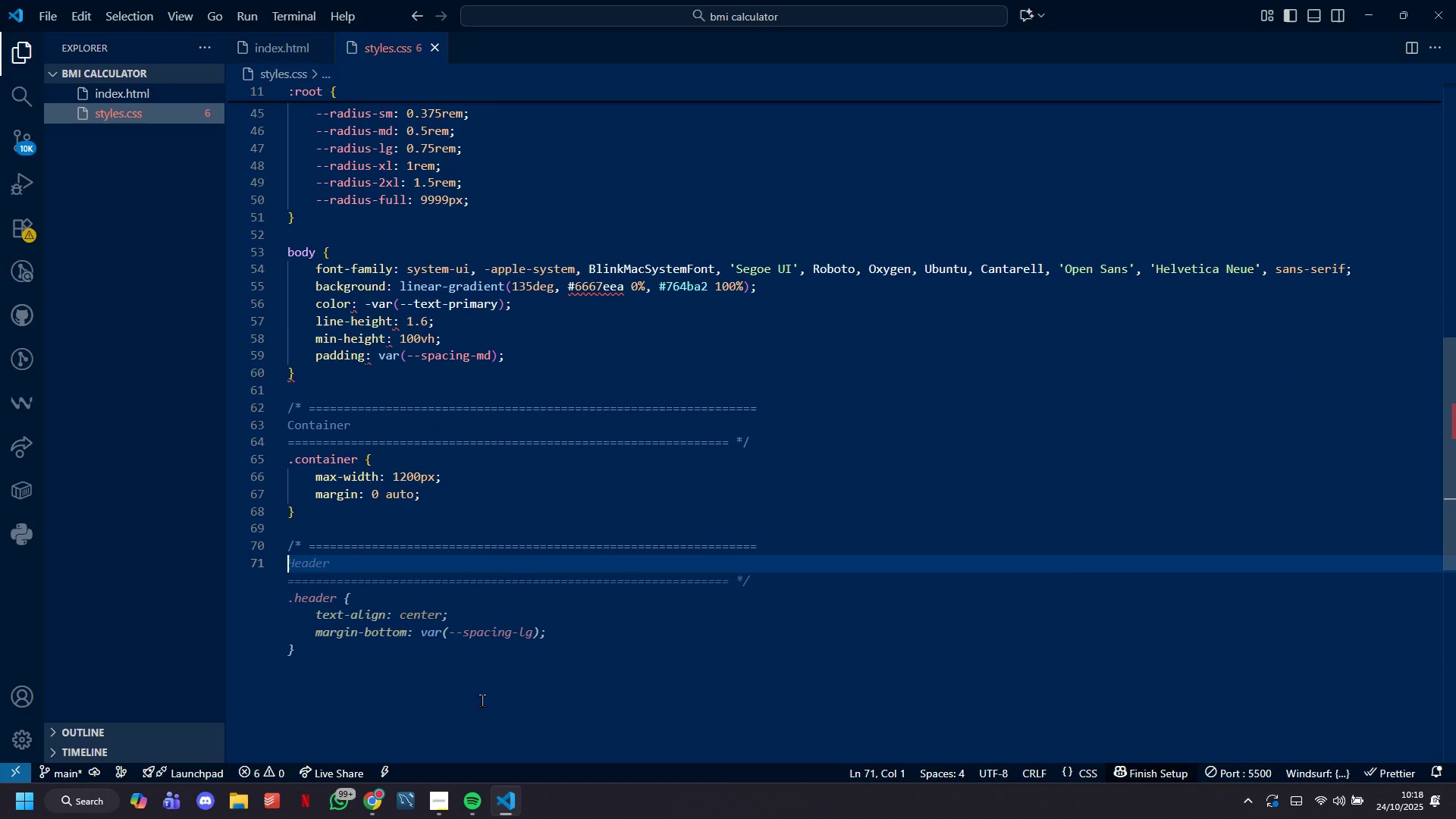 
type(Header)
 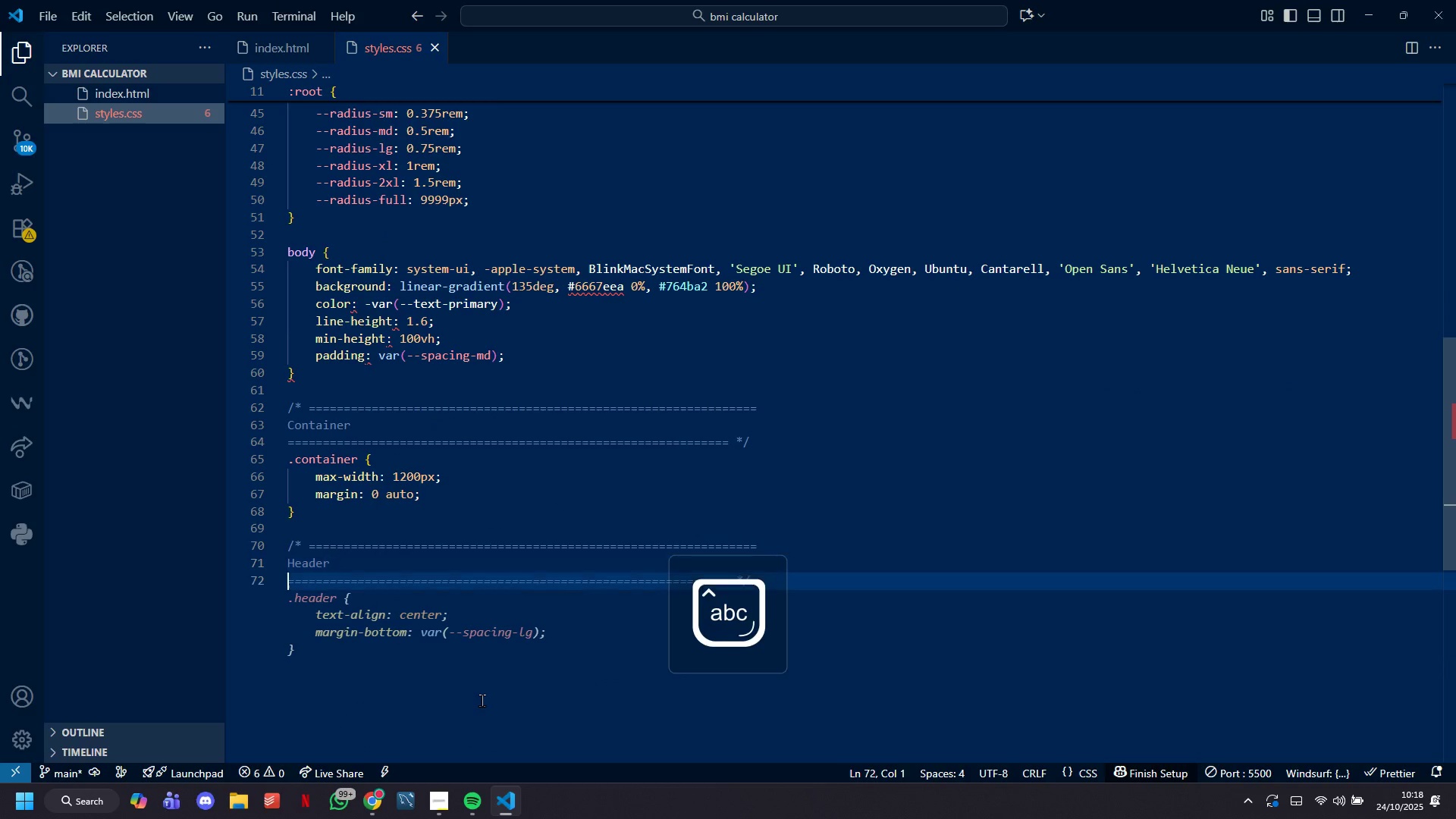 
key(Enter)
 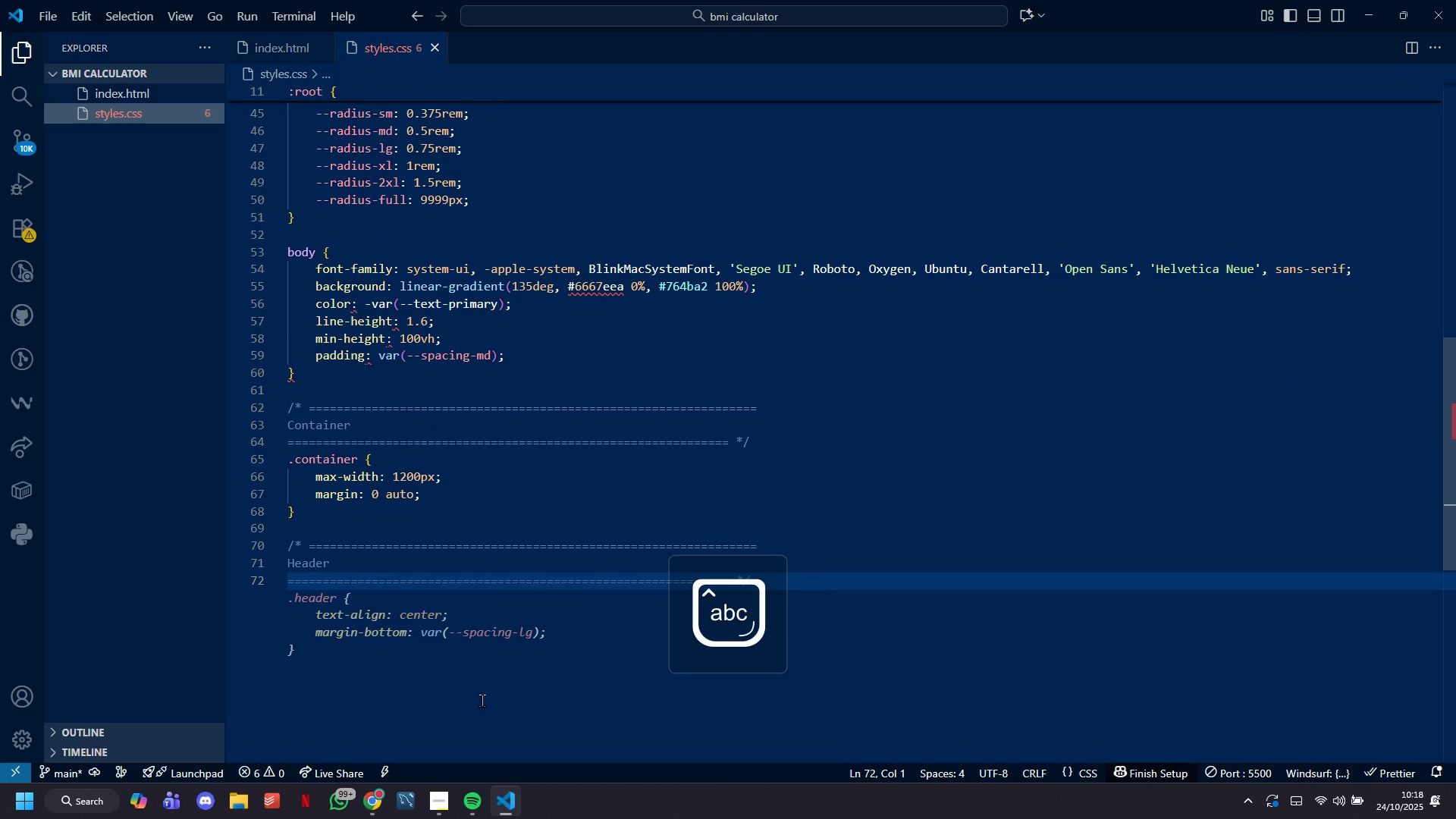 
hold_key(key=Equal, duration=1.51)
 